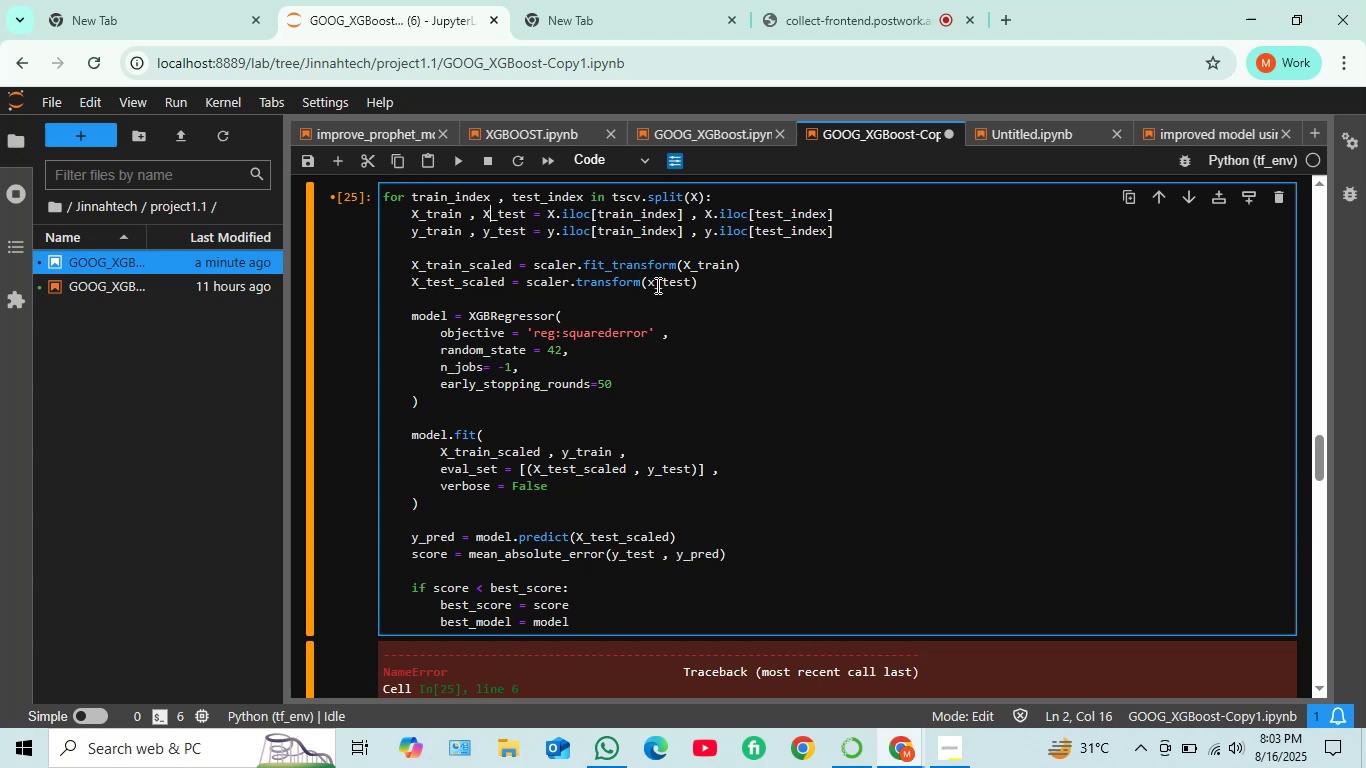 
wait(5.01)
 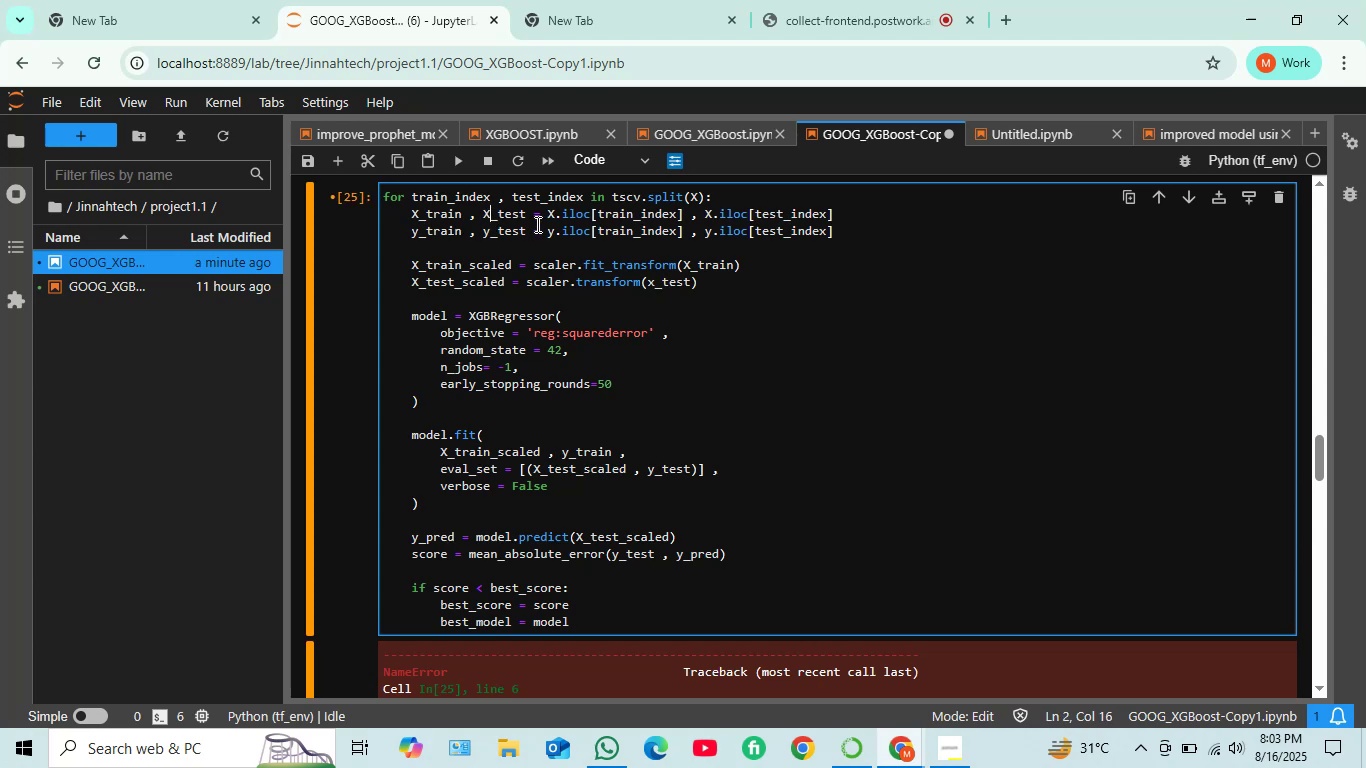 
key(Backspace)
 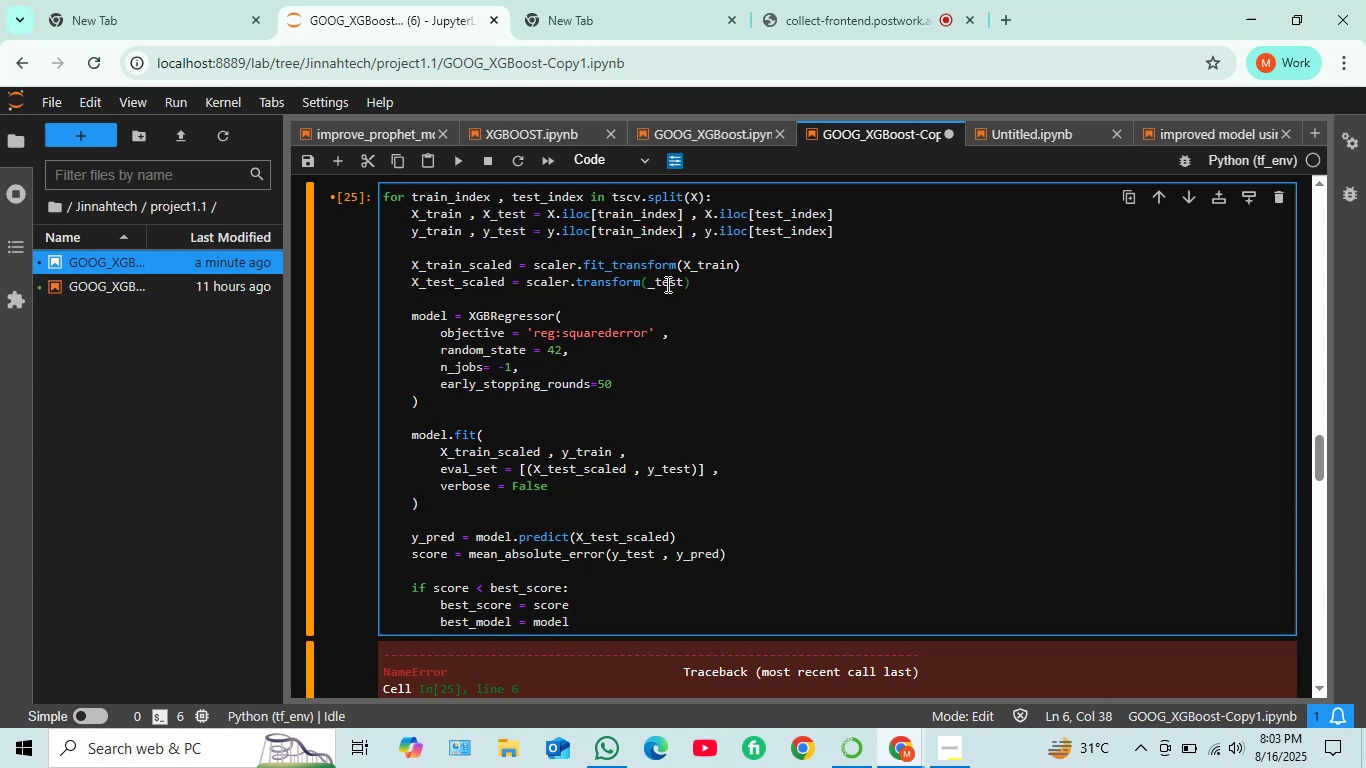 
key(Shift+X)
 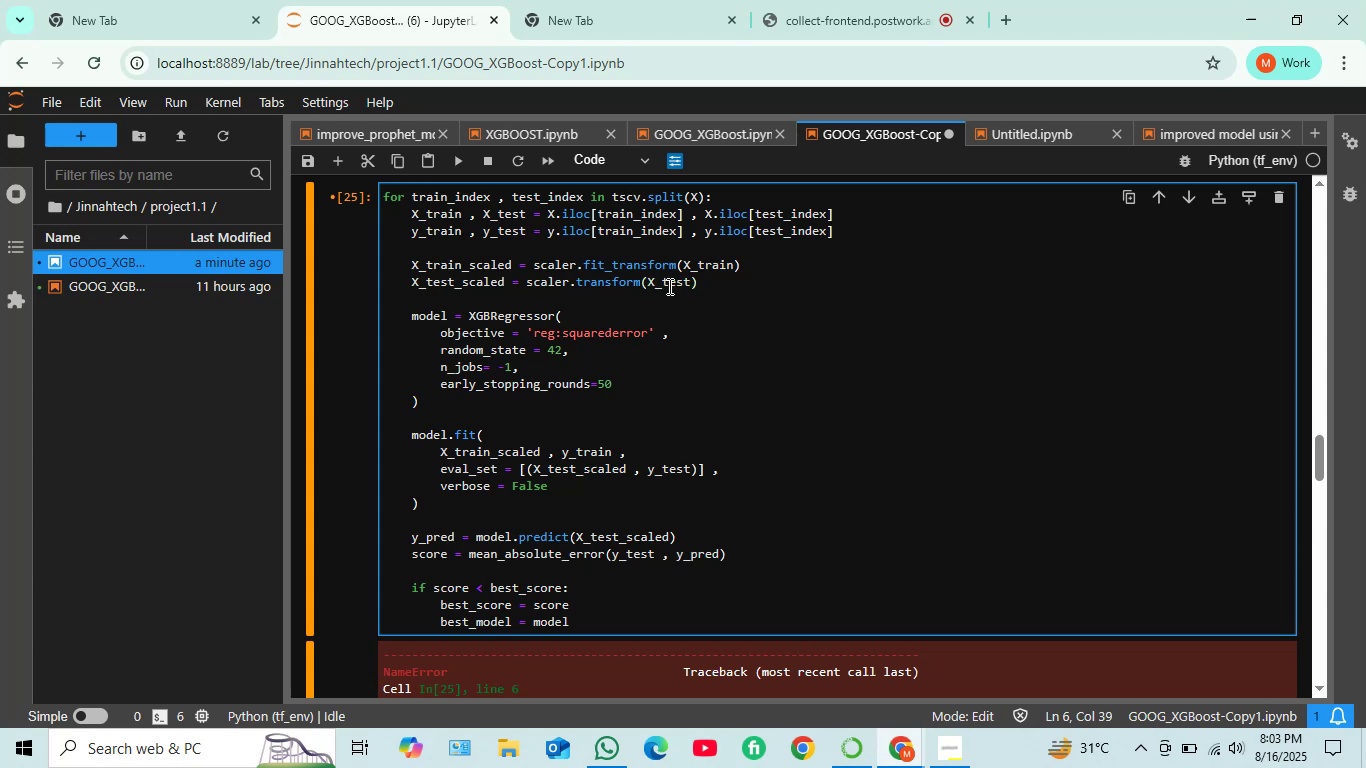 
key(Shift+Enter)
 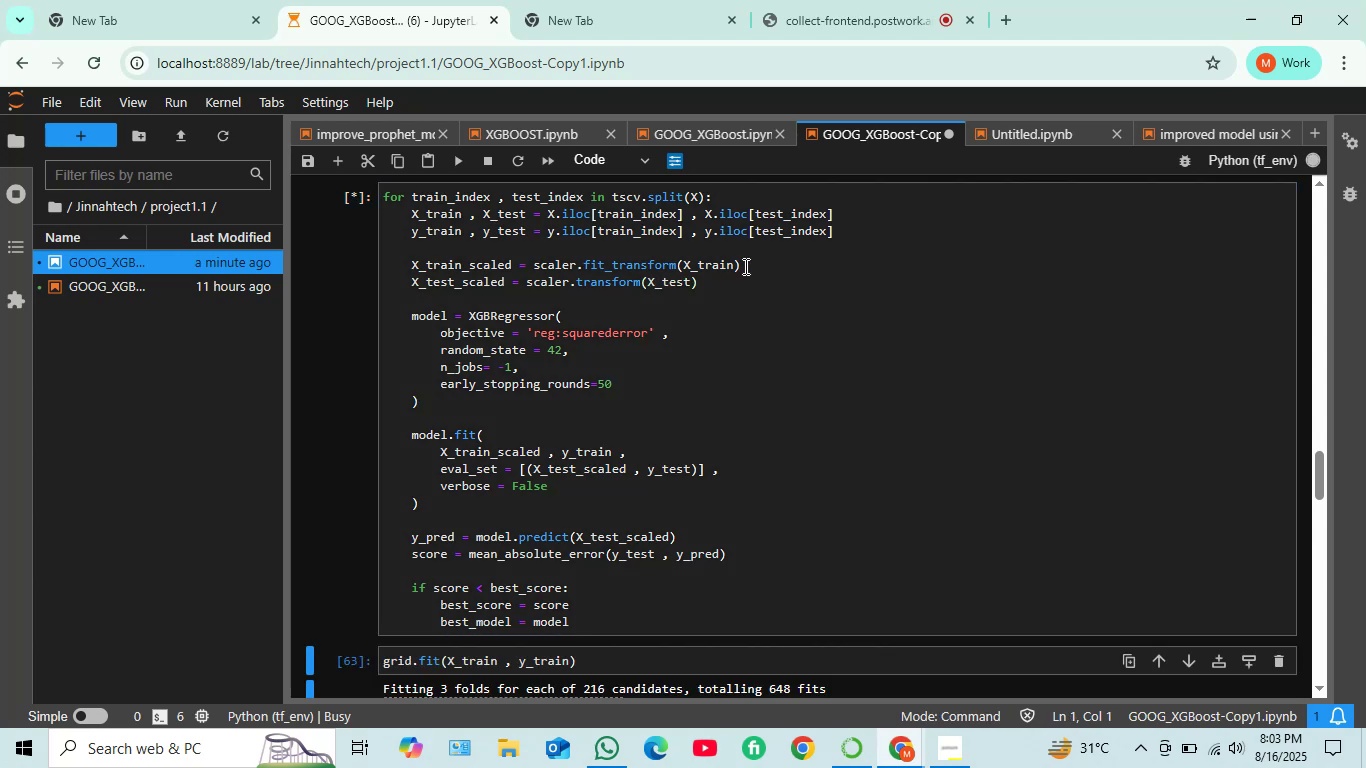 
scroll: coordinate [779, 259], scroll_direction: down, amount: 1.0
 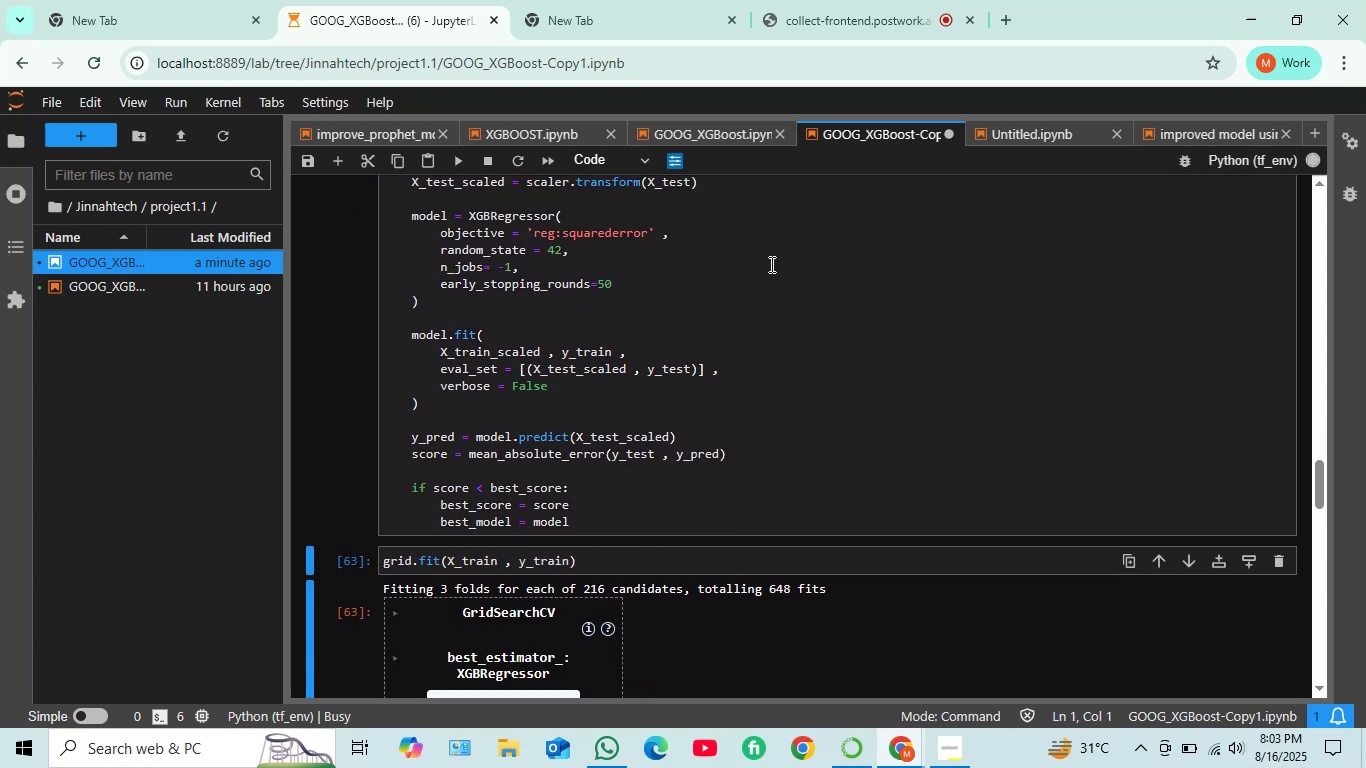 
scroll: coordinate [770, 264], scroll_direction: none, amount: 0.0
 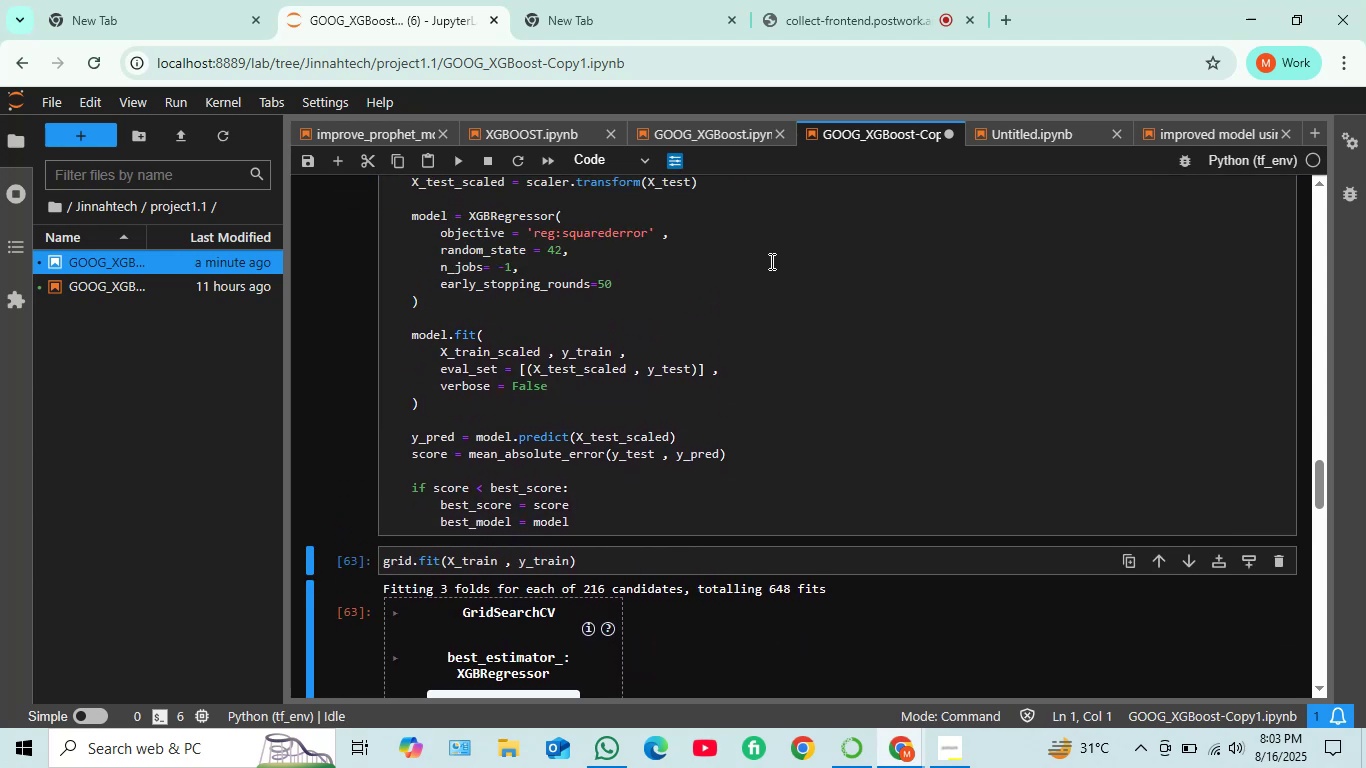 
scroll: coordinate [752, 399], scroll_direction: up, amount: 3.0
 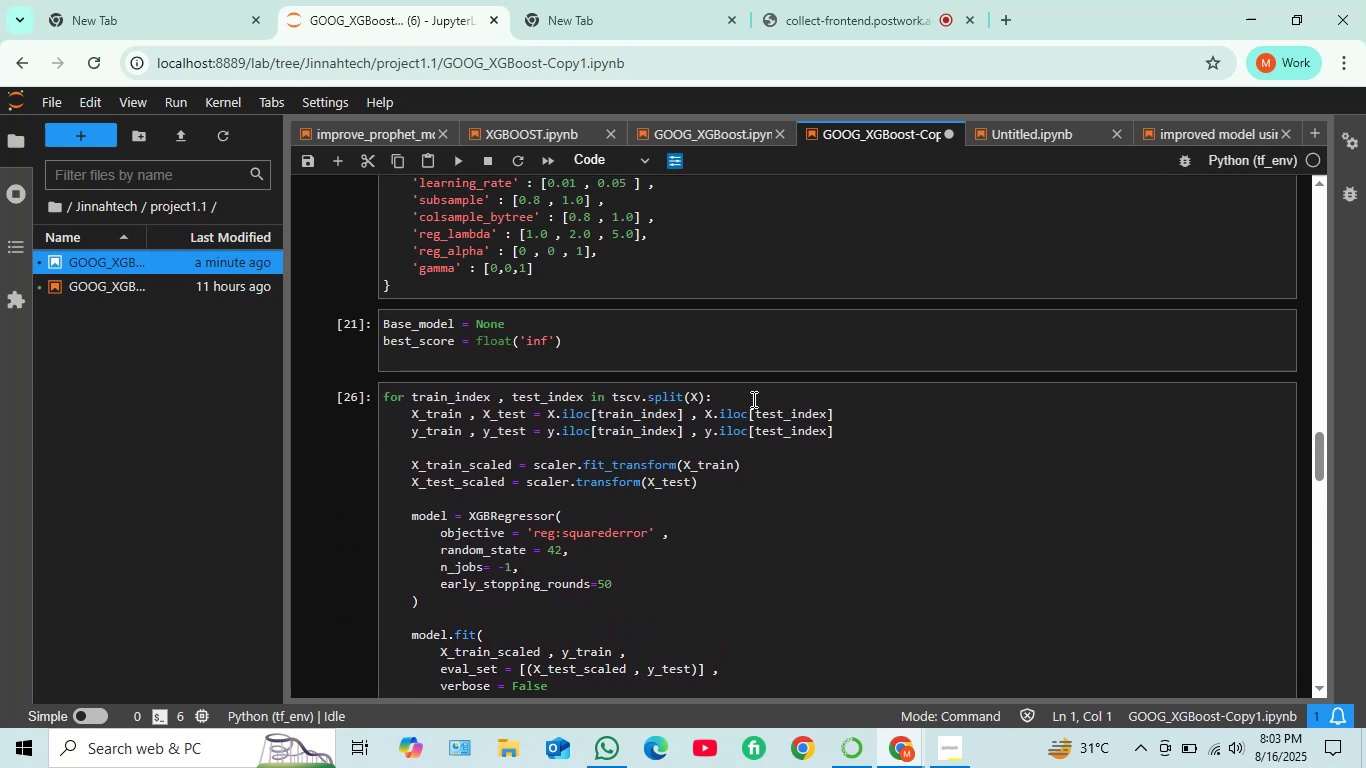 
scroll: coordinate [606, 391], scroll_direction: down, amount: 4.0
 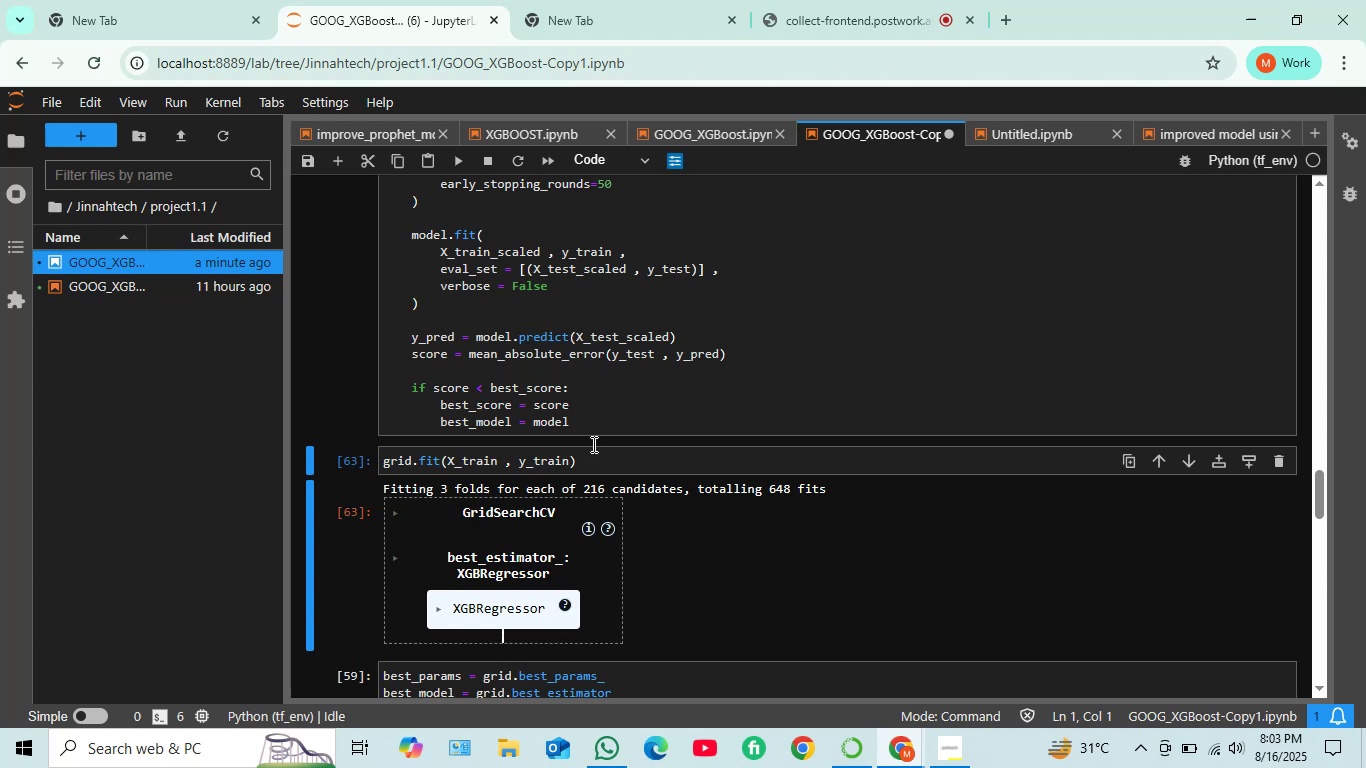 
left_click_drag(start_coordinate=[588, 467], to_coordinate=[377, 467])
 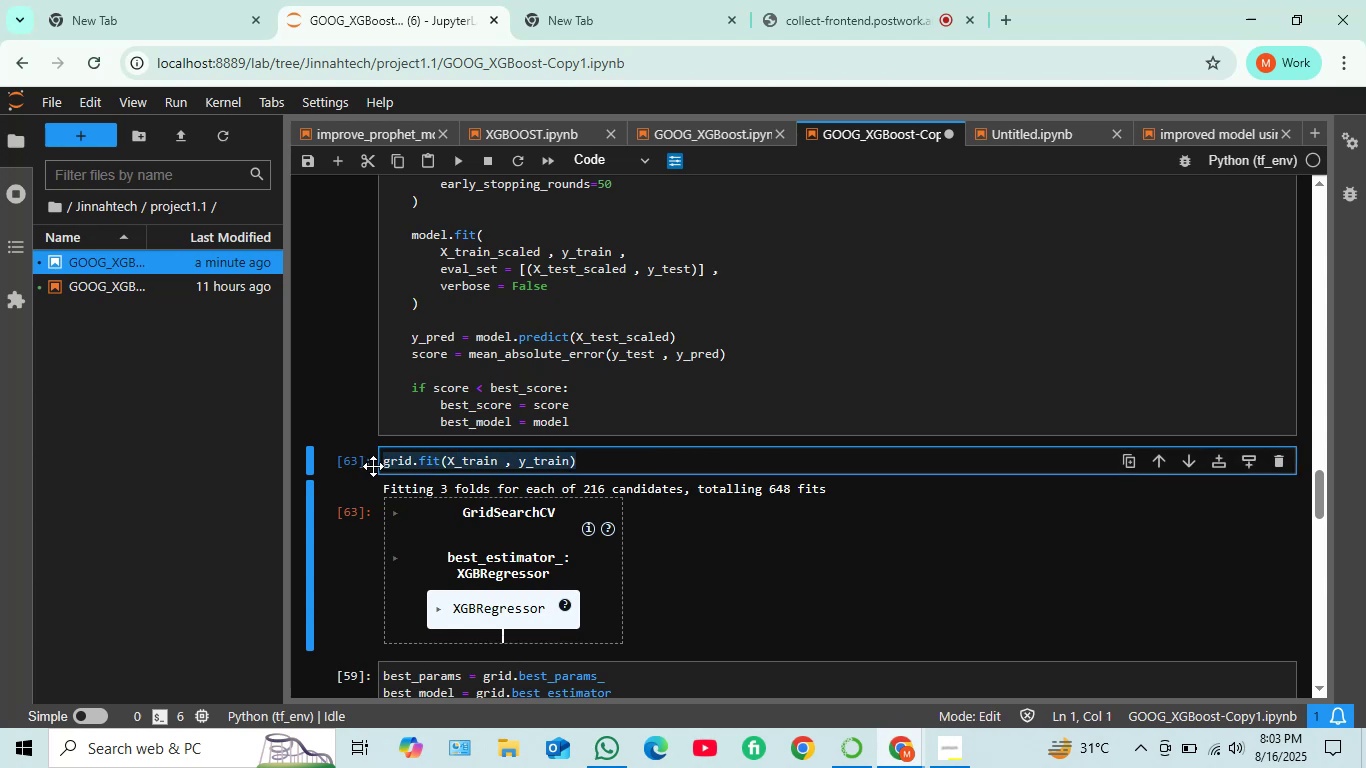 
key(Backspace)
 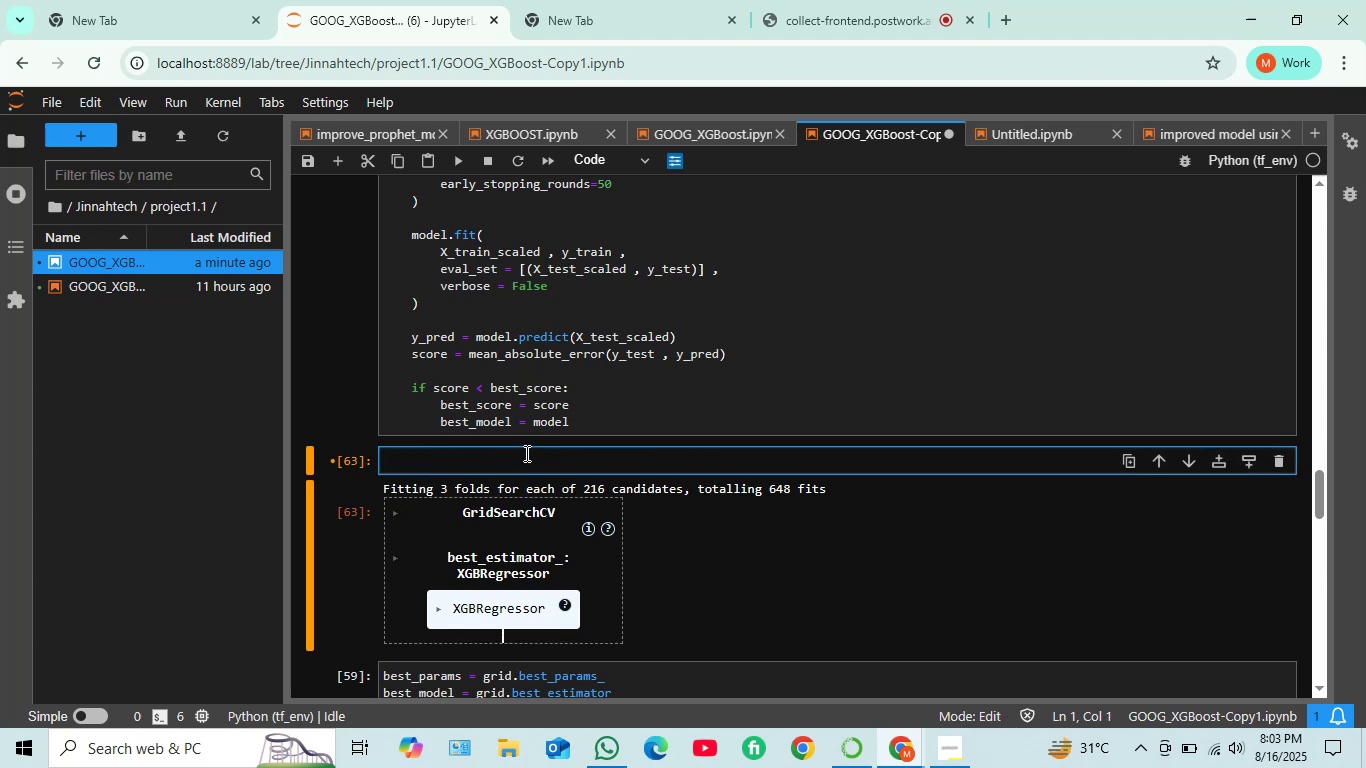 
key(Shift+ShiftRight)
 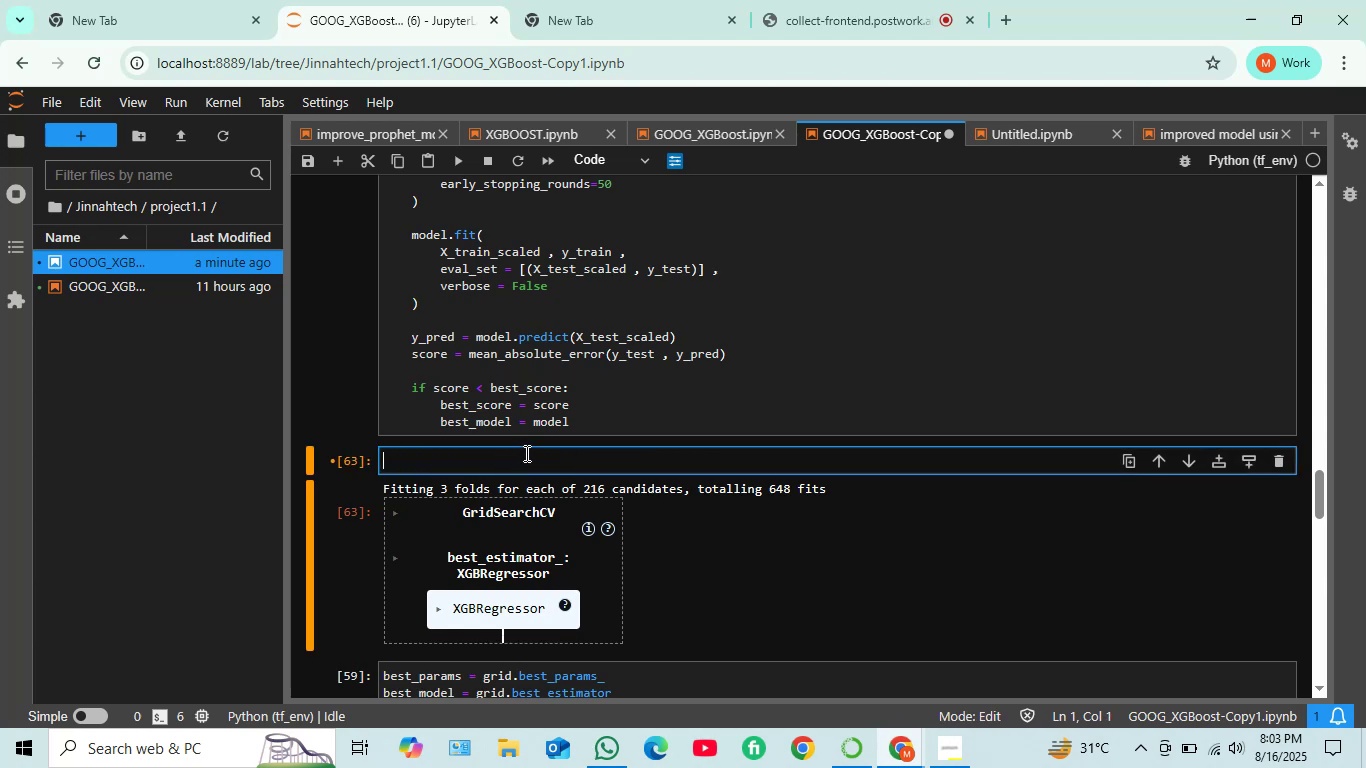 
key(Shift+Enter)
 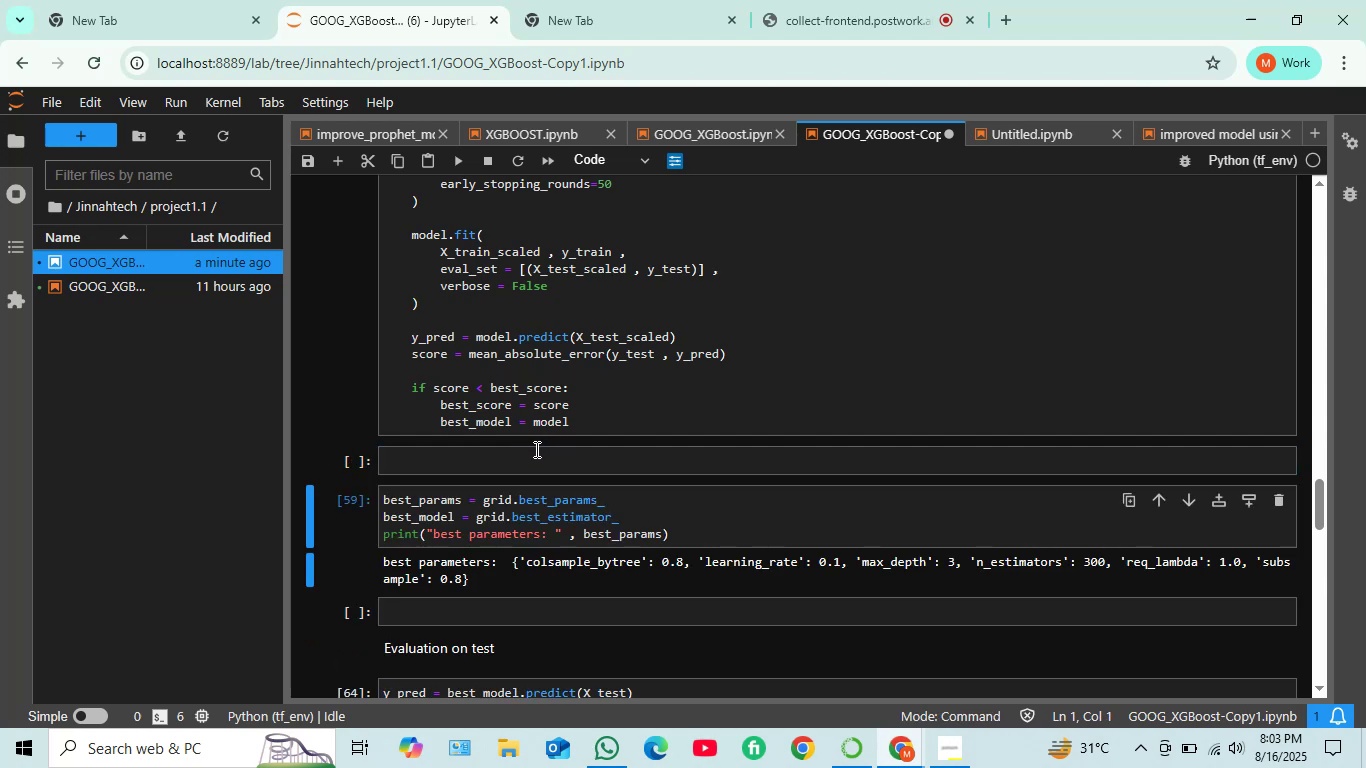 
left_click([521, 451])
 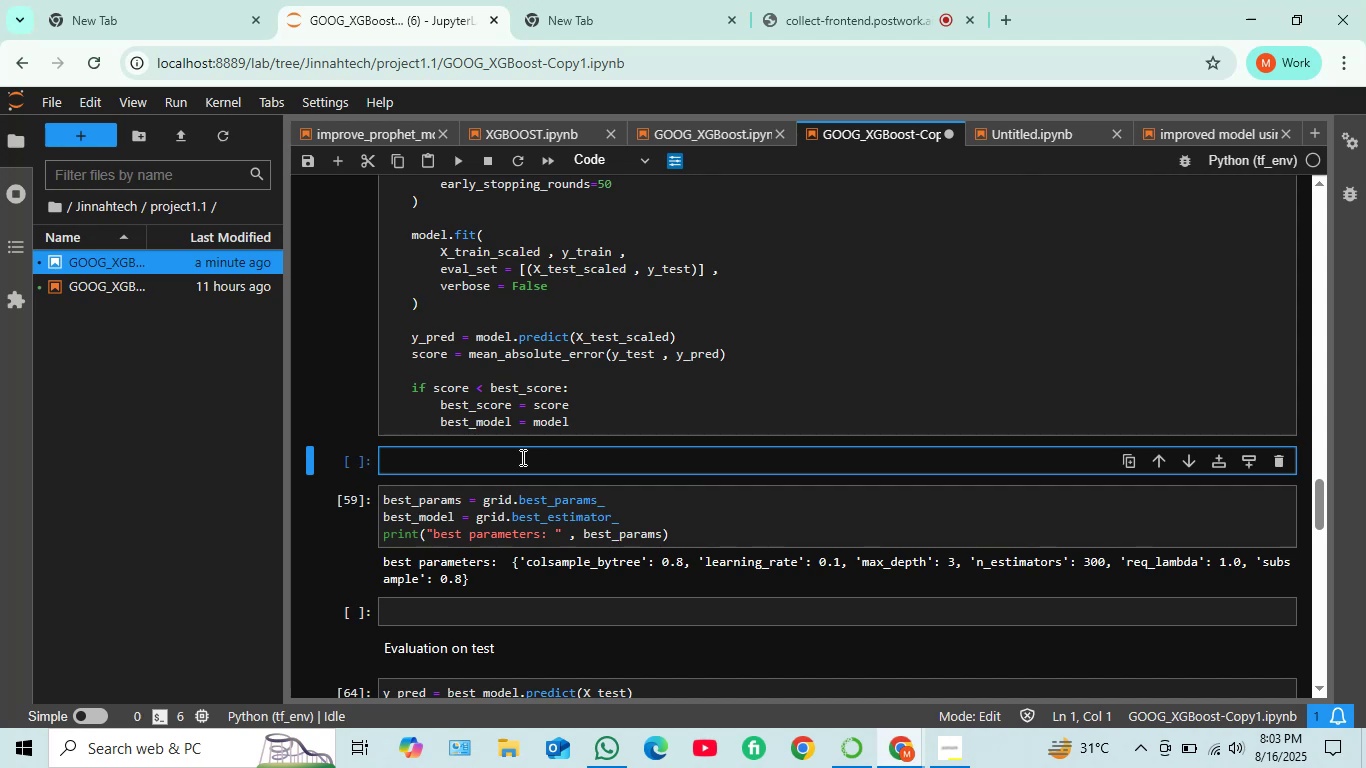 
type(print(")
 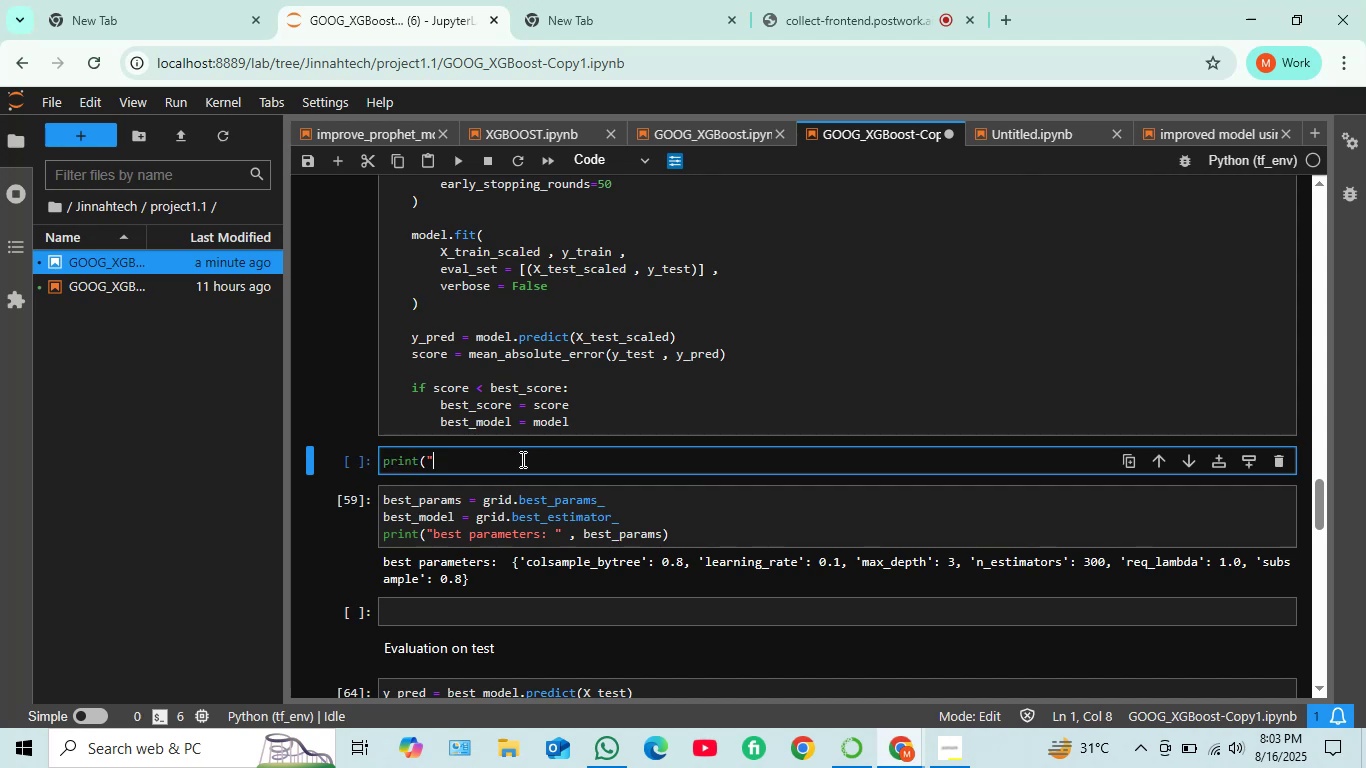 
wait(10.25)
 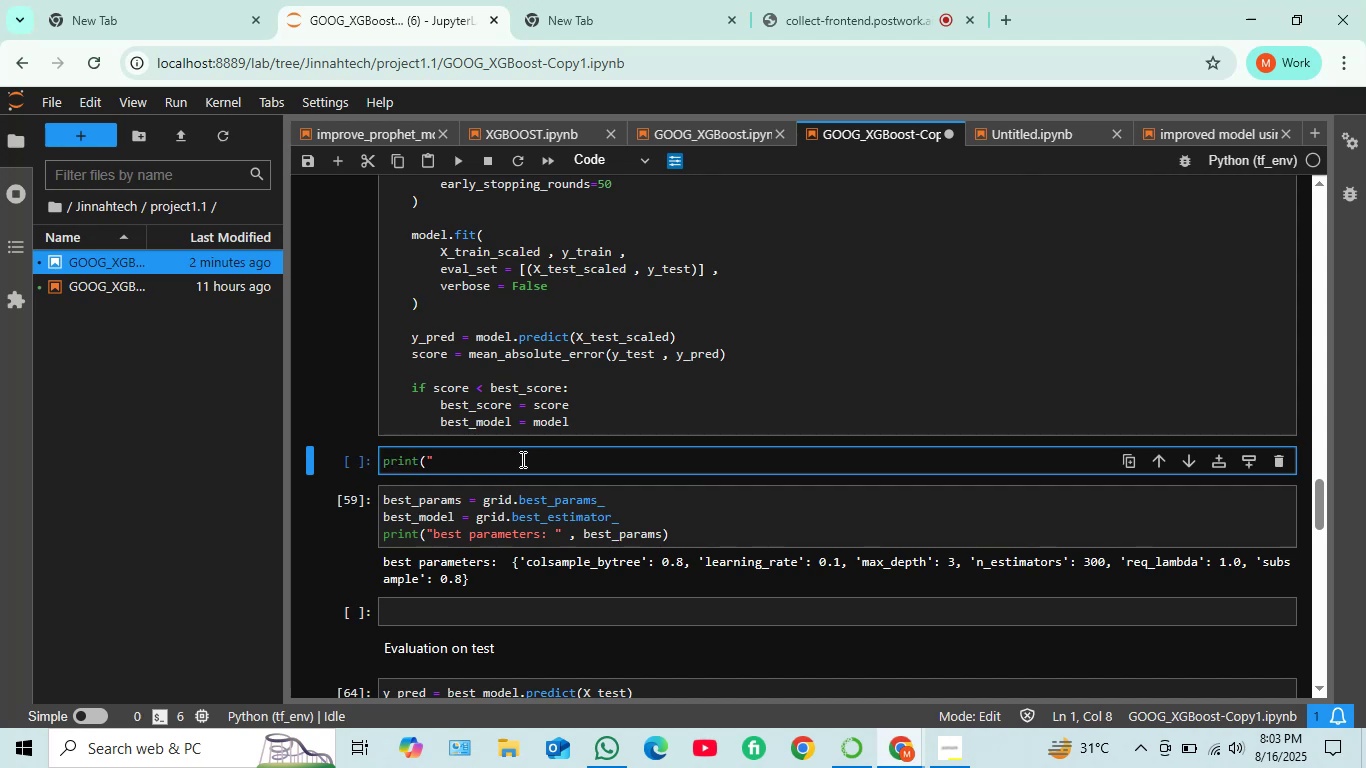 
type(f')
key(Backspace)
key(Backspace)
key(Backspace)
type('f)
key(Backspace)
key(Backspace)
type(f'best )
 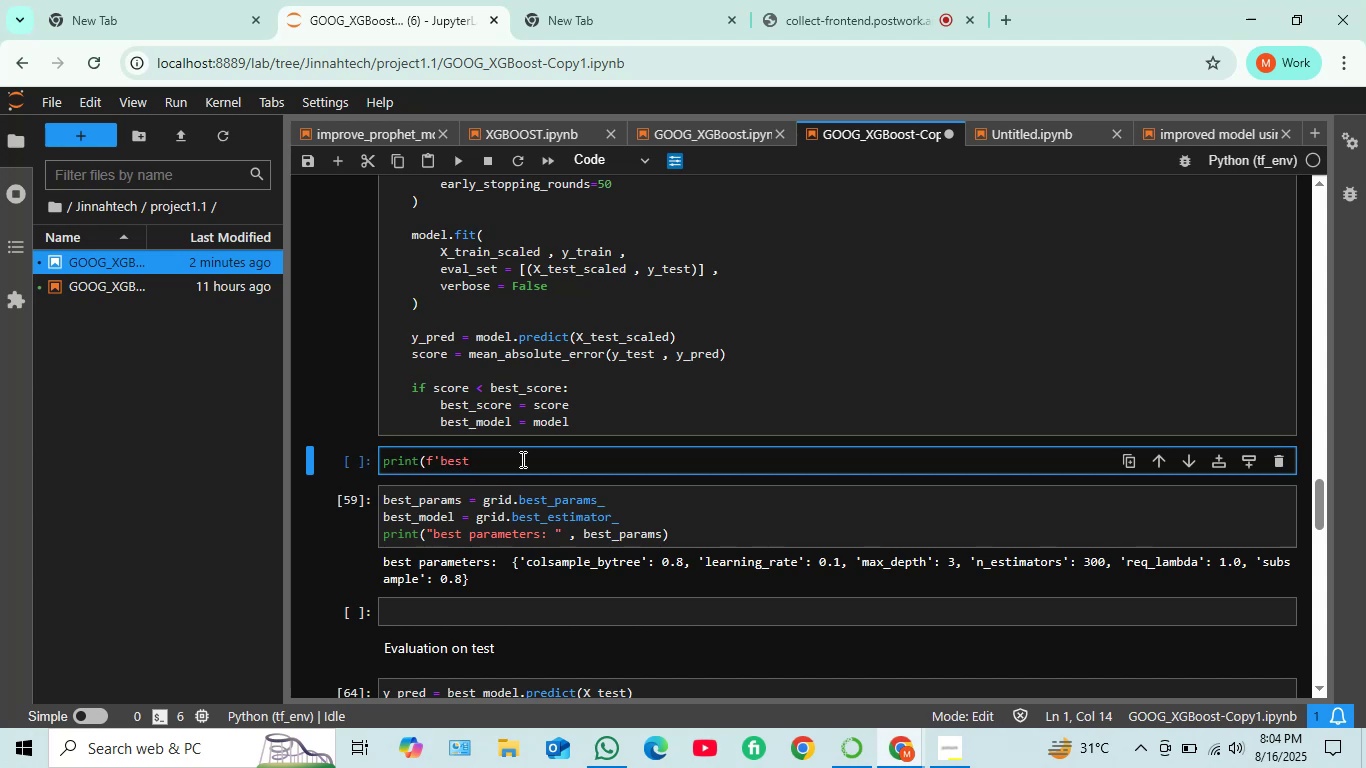 
hold_key(key=ShiftLeft, duration=1.52)
 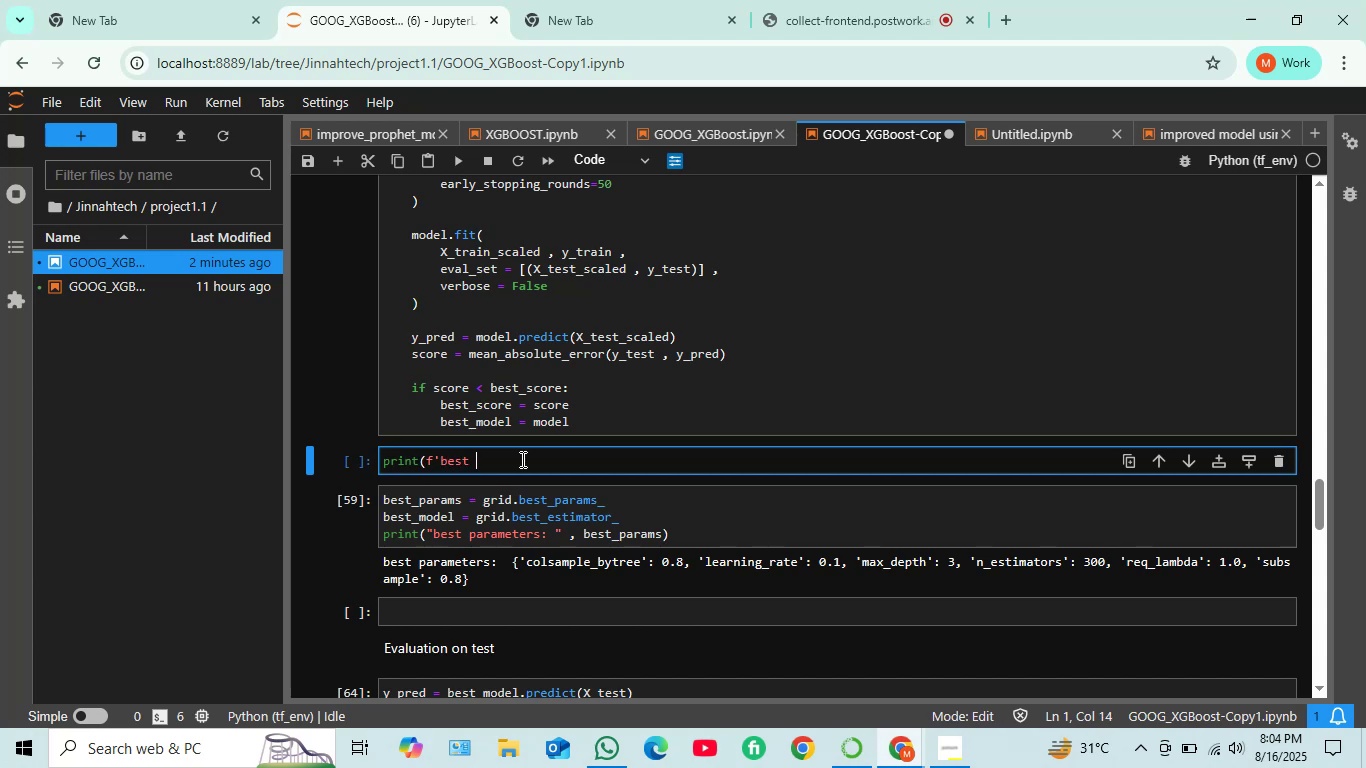 
hold_key(key=ShiftLeft, duration=0.37)
 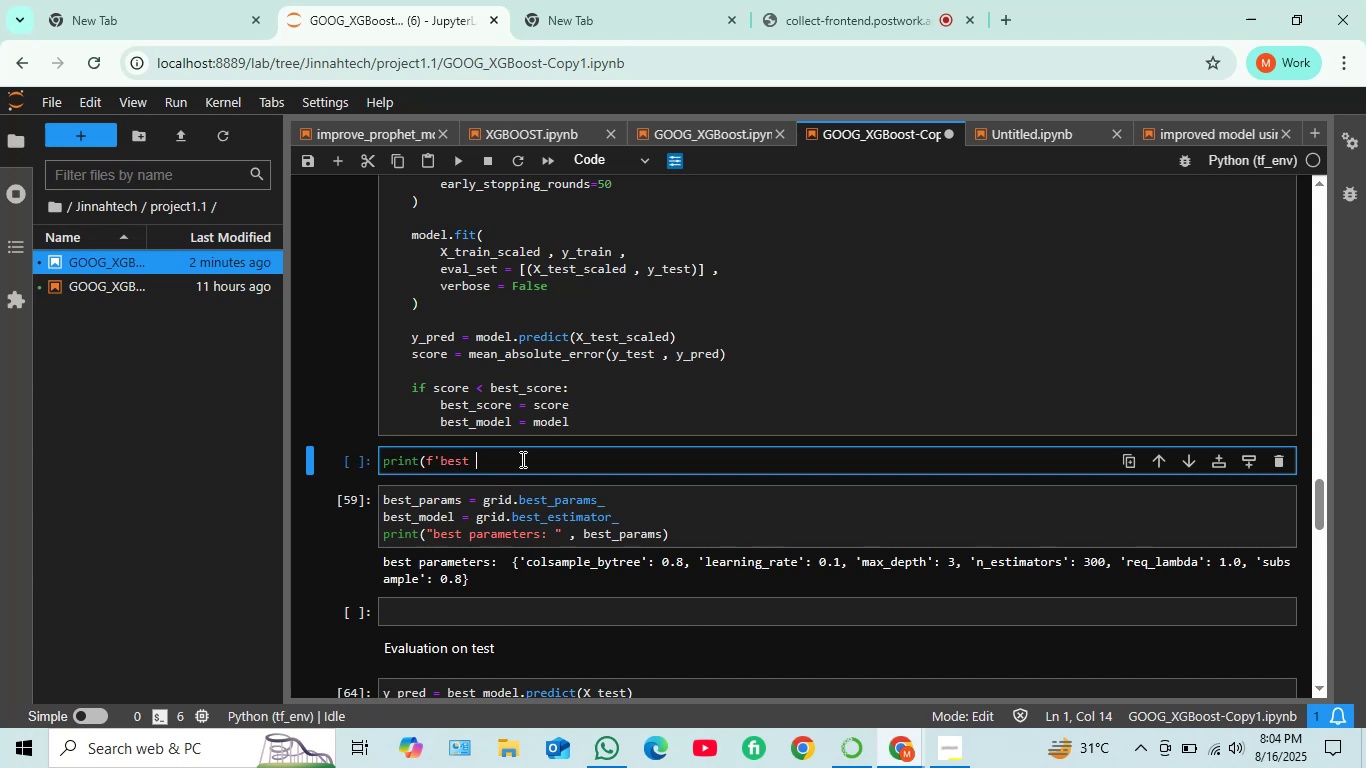 
type(Validation MAE: {Ma)
key(Backspace)
 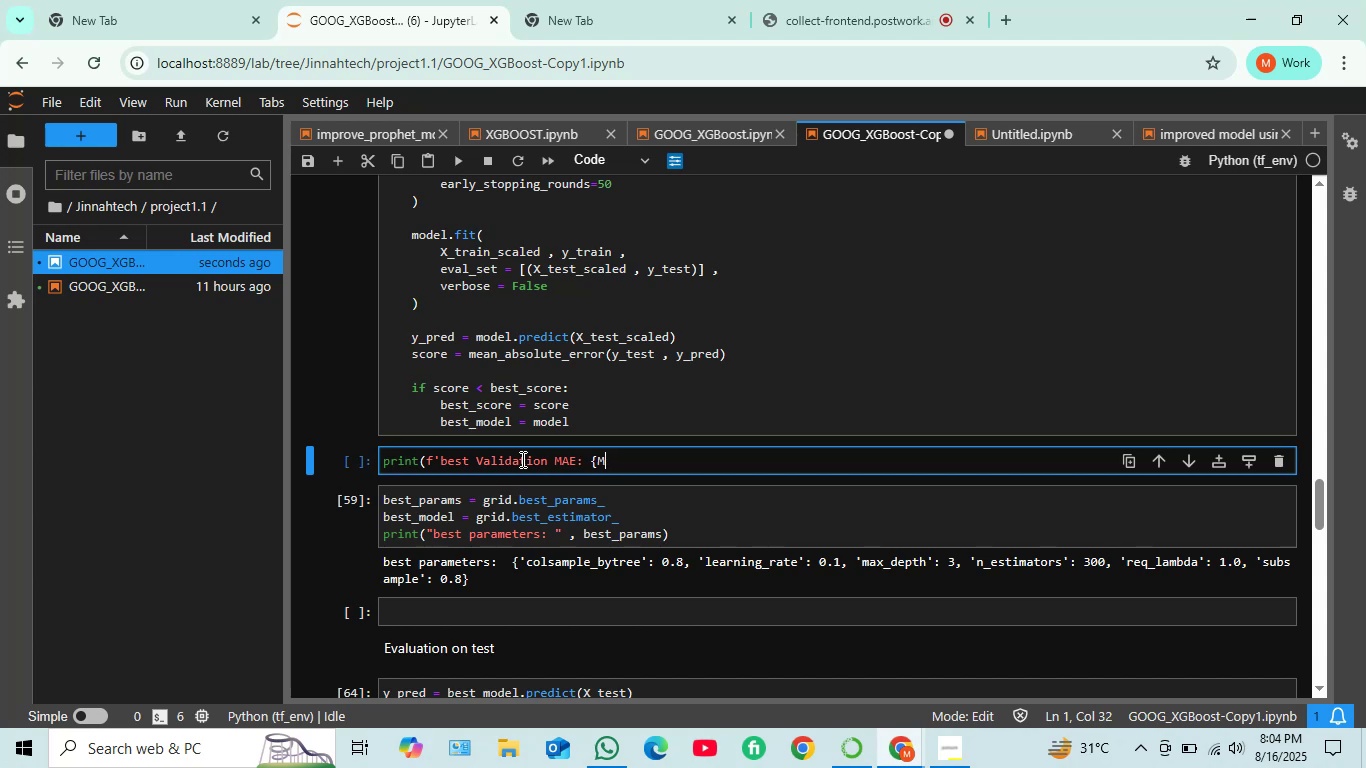 
key(Backspace)
type(be)
key(Tab)
 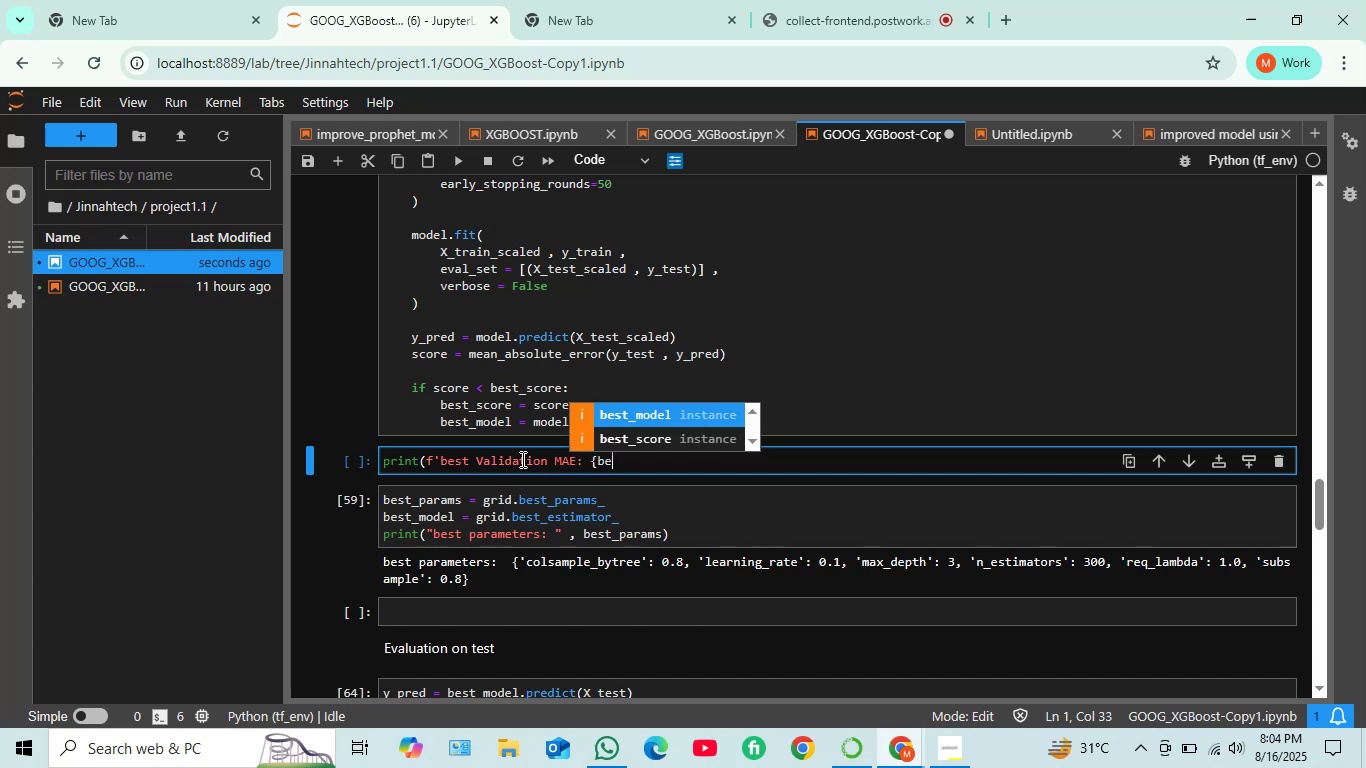 
key(ArrowDown)
 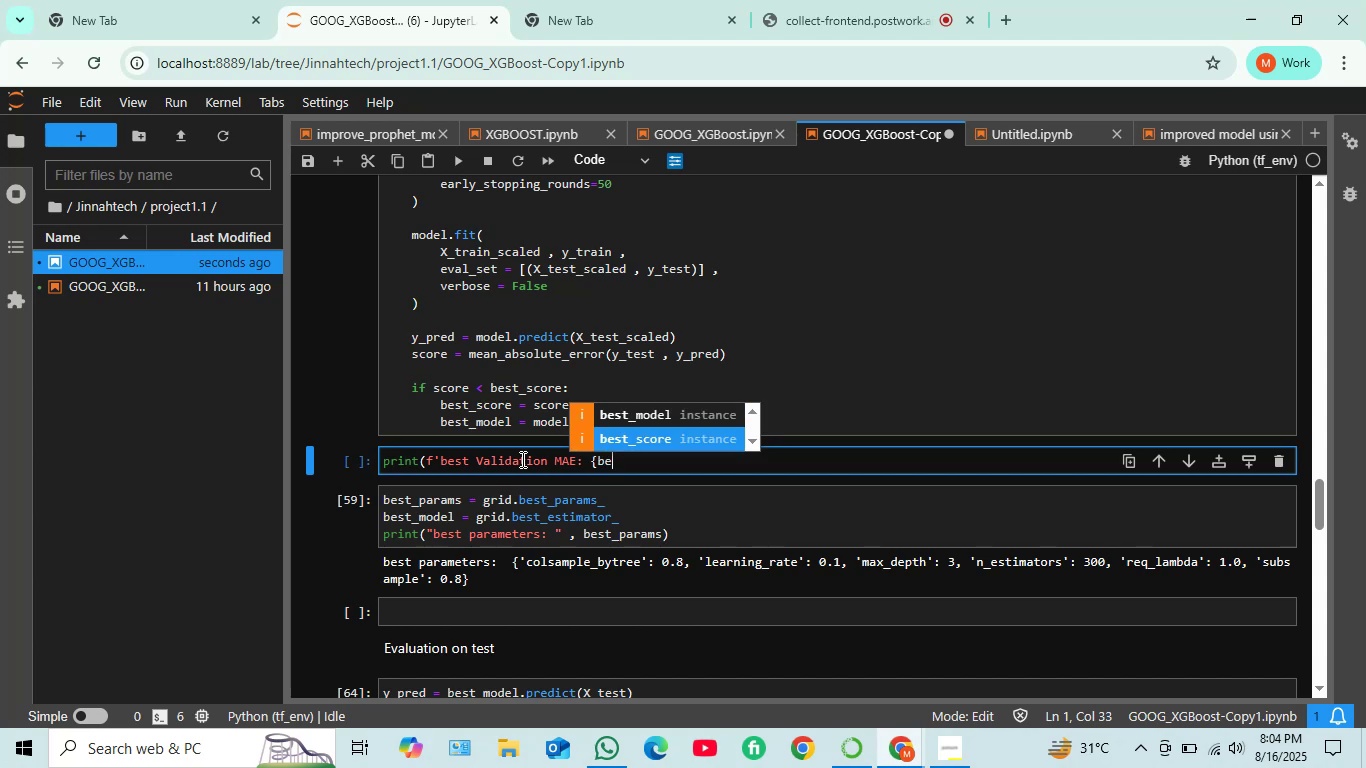 
key(Enter)
 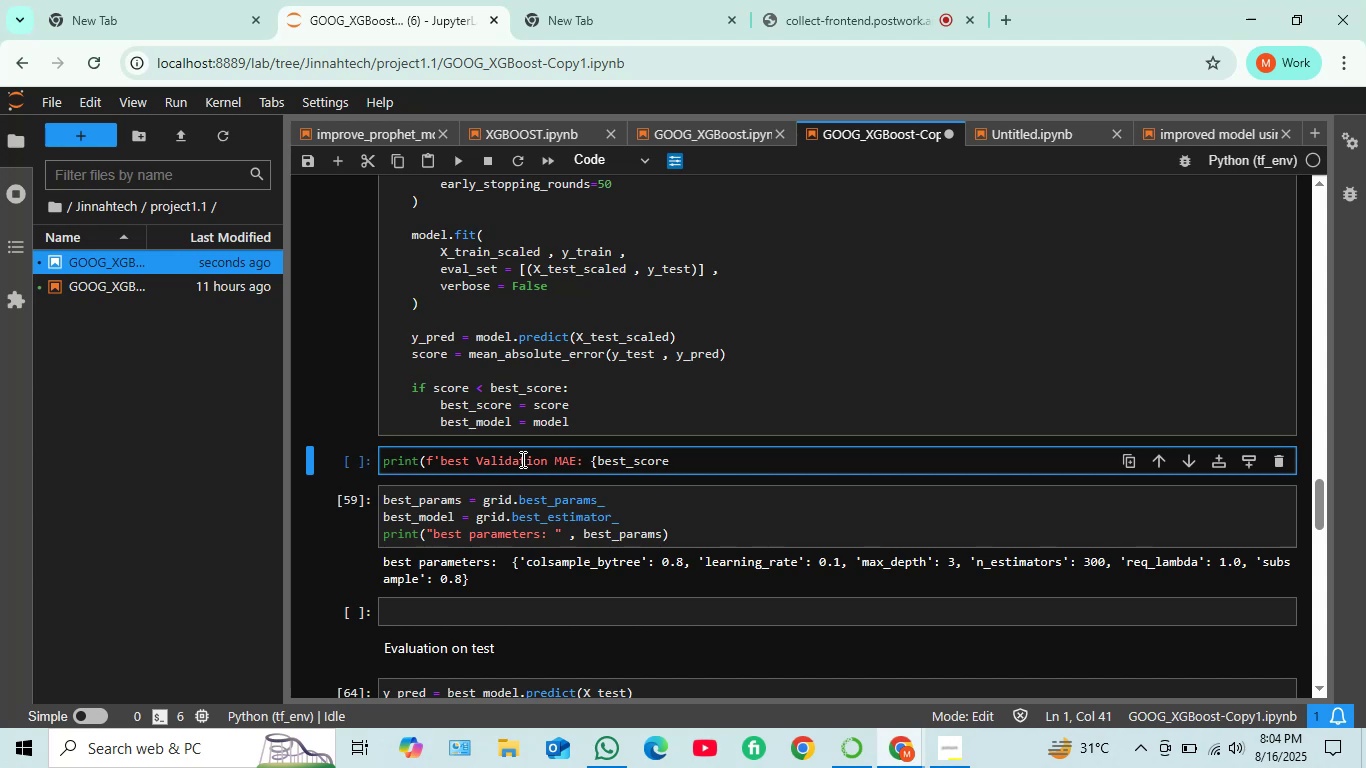 
key(Shift+Semicolon)
 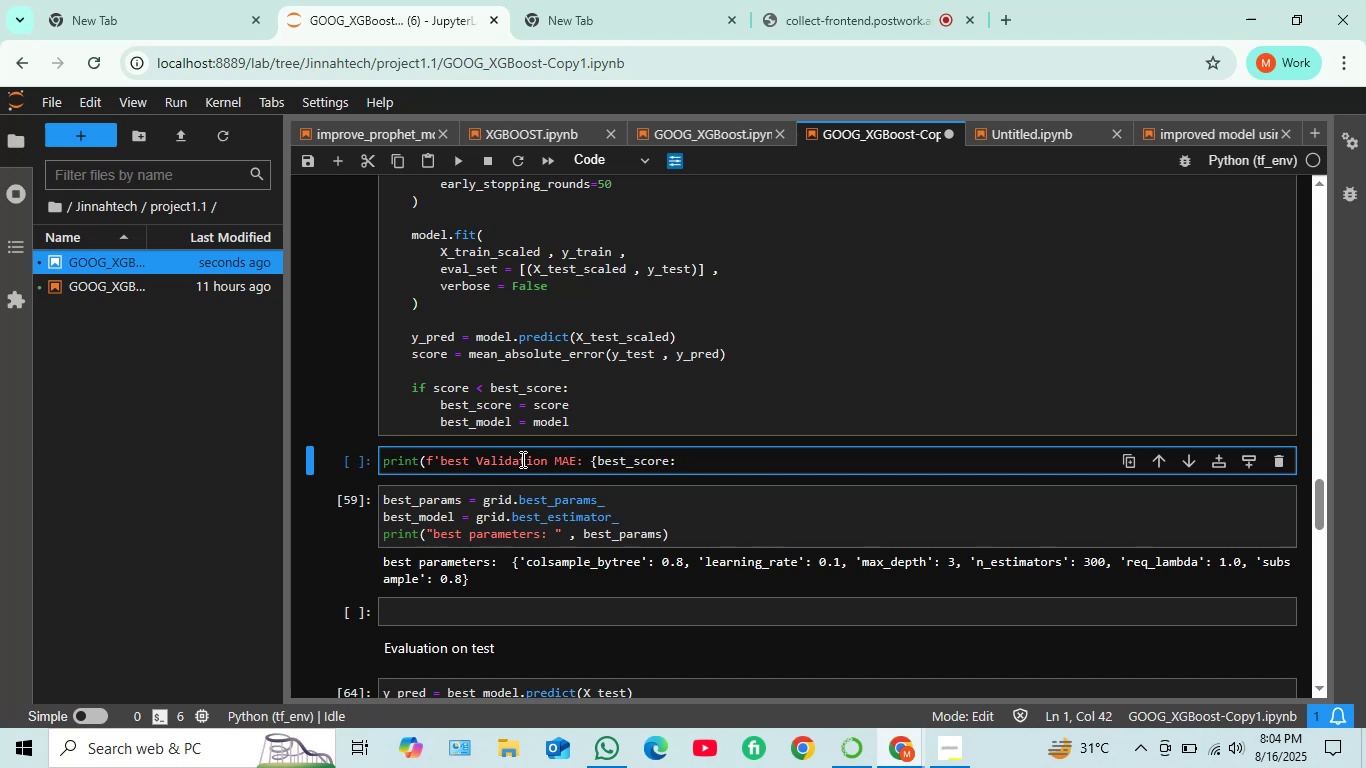 
key(Period)
 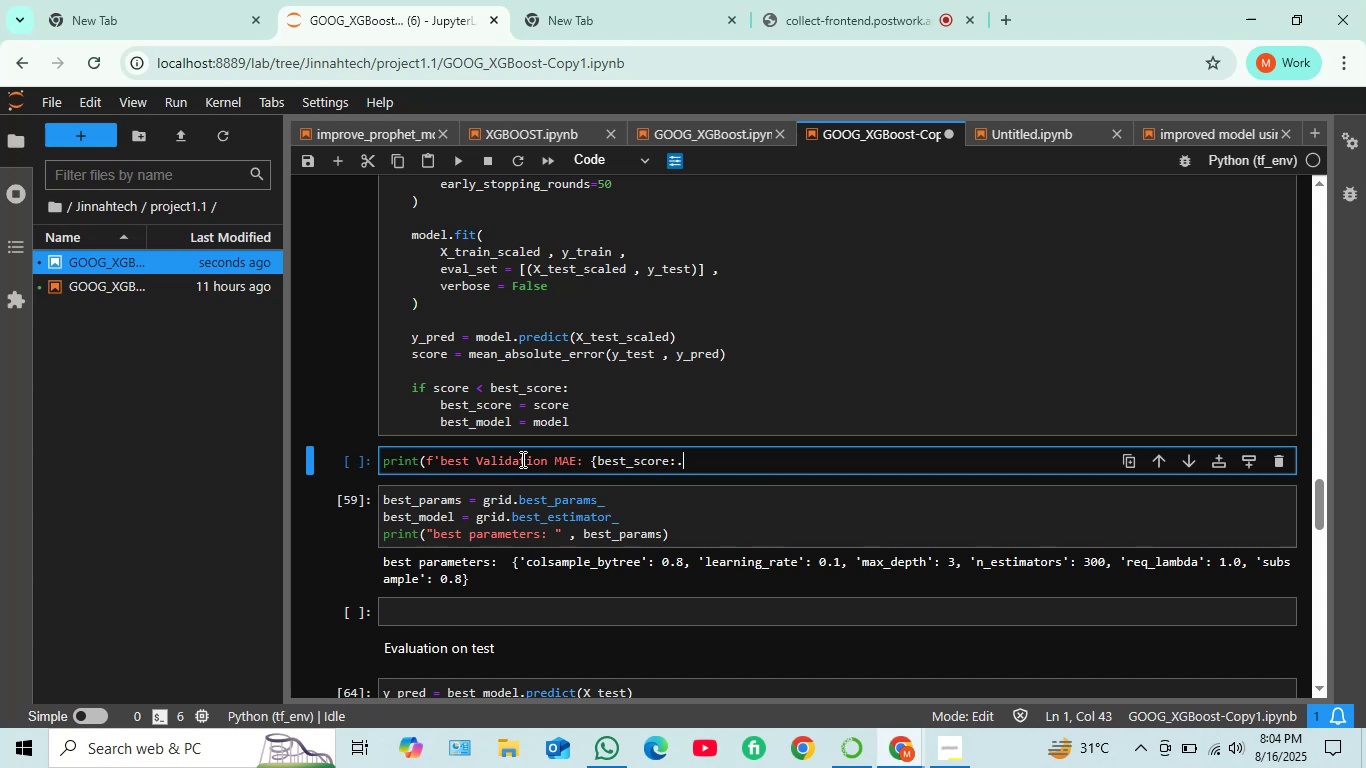 
type(3f})
 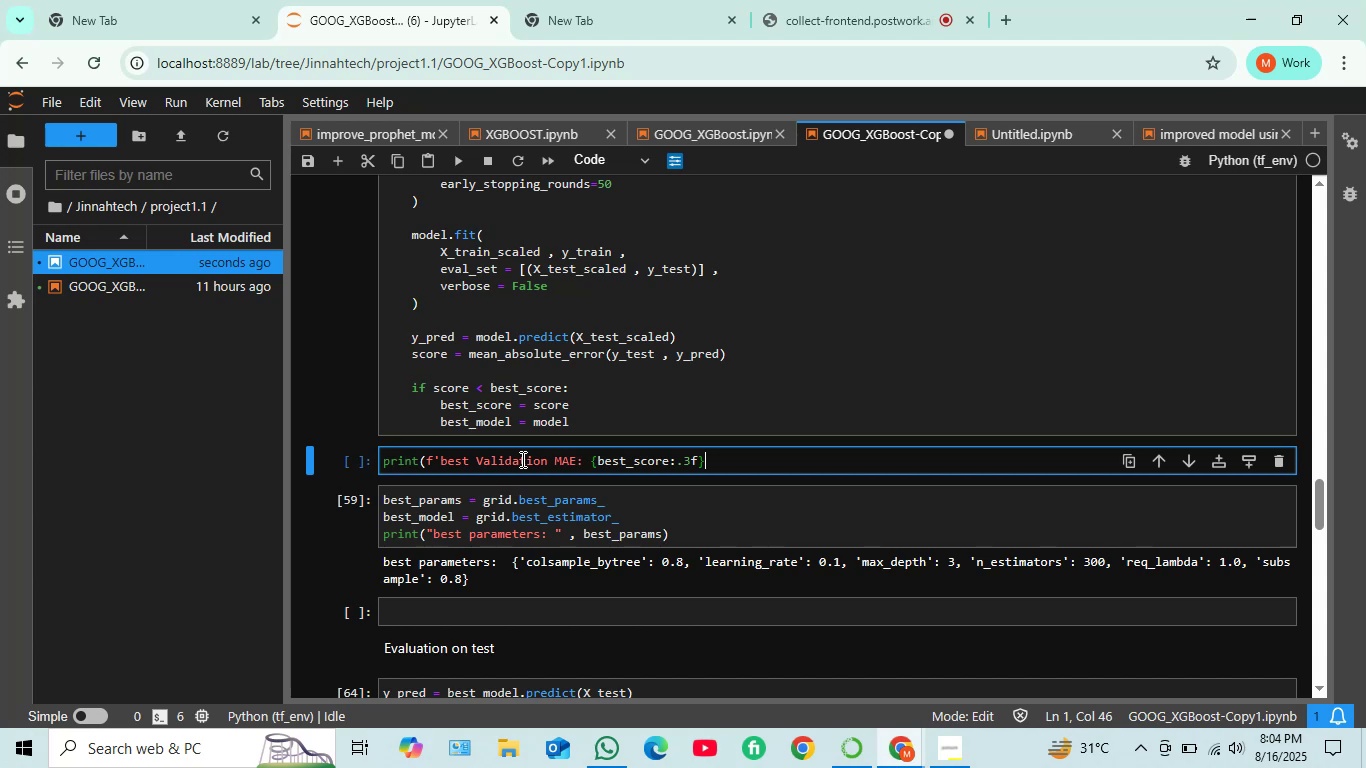 
key(Quote)
 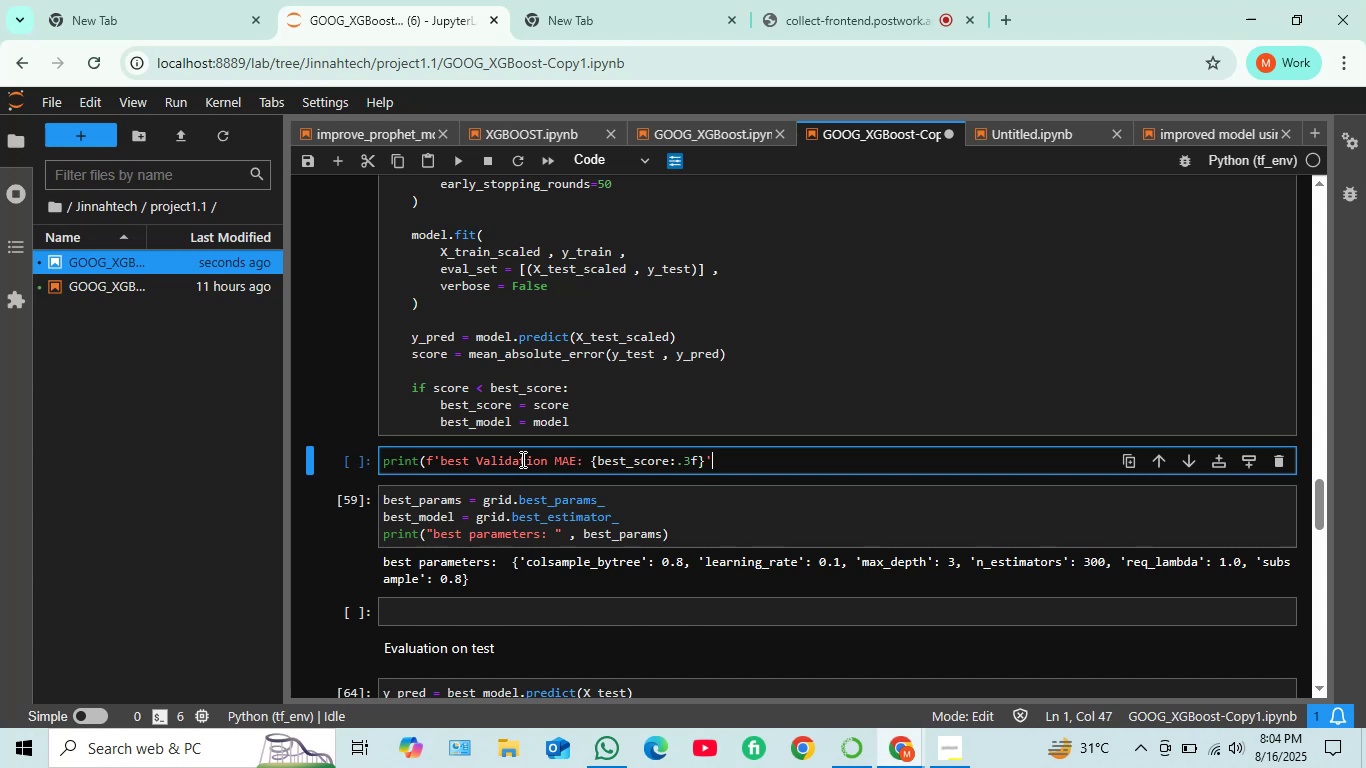 
key(Shift+0)
 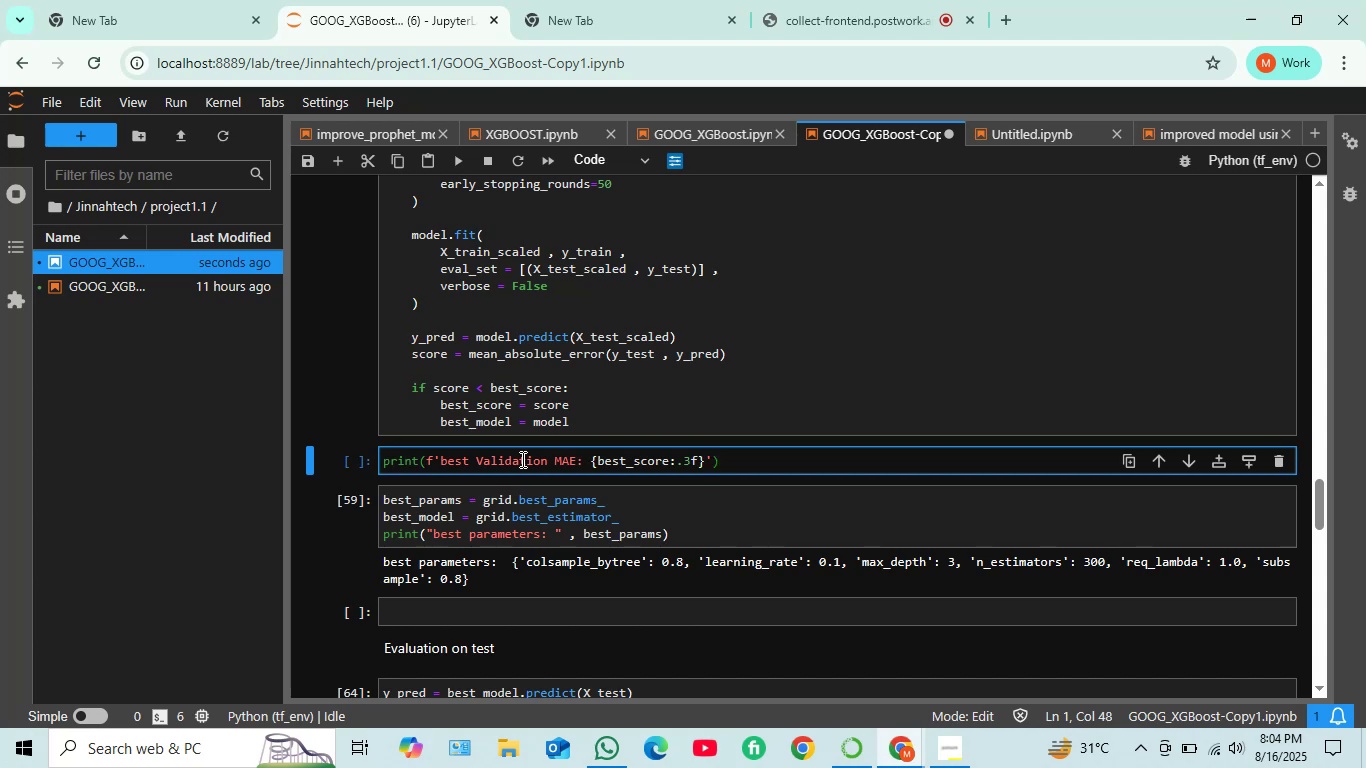 
key(Shift+Enter)
 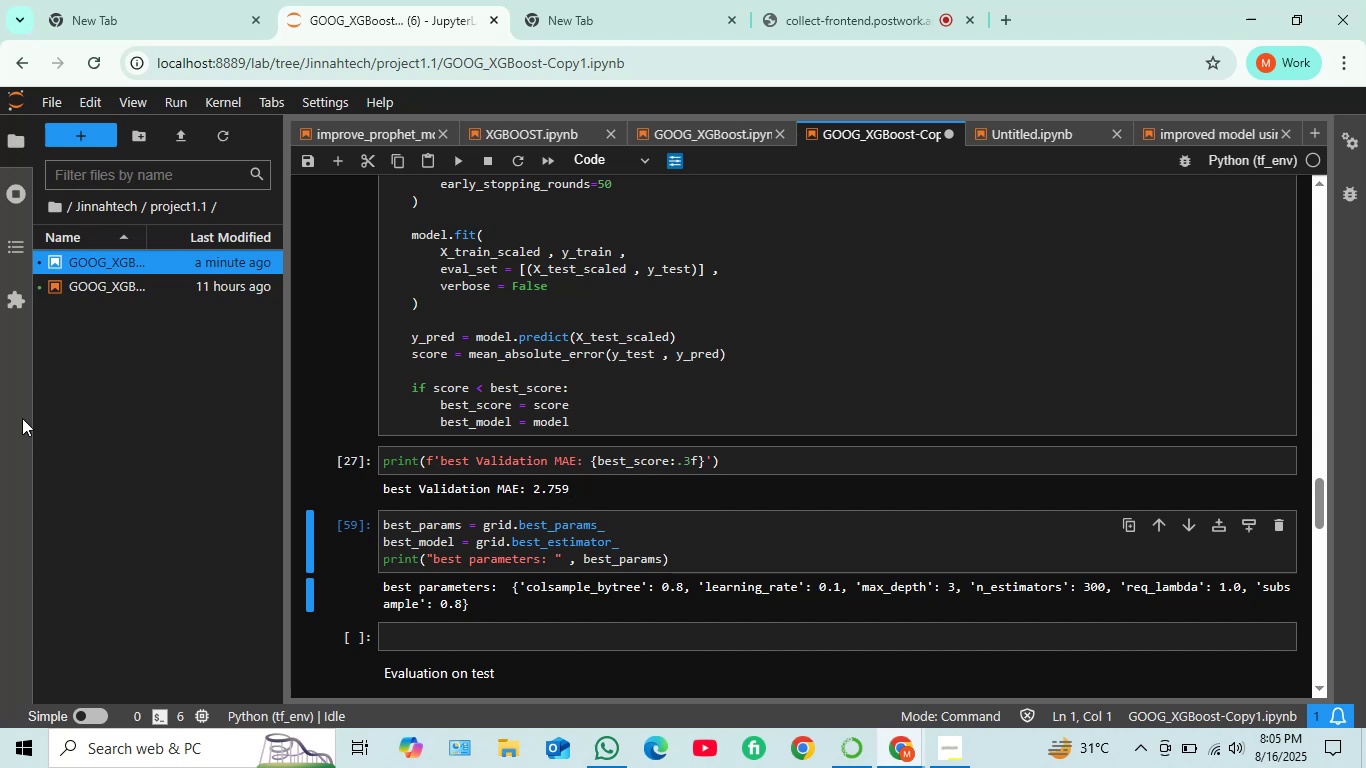 
wait(63.05)
 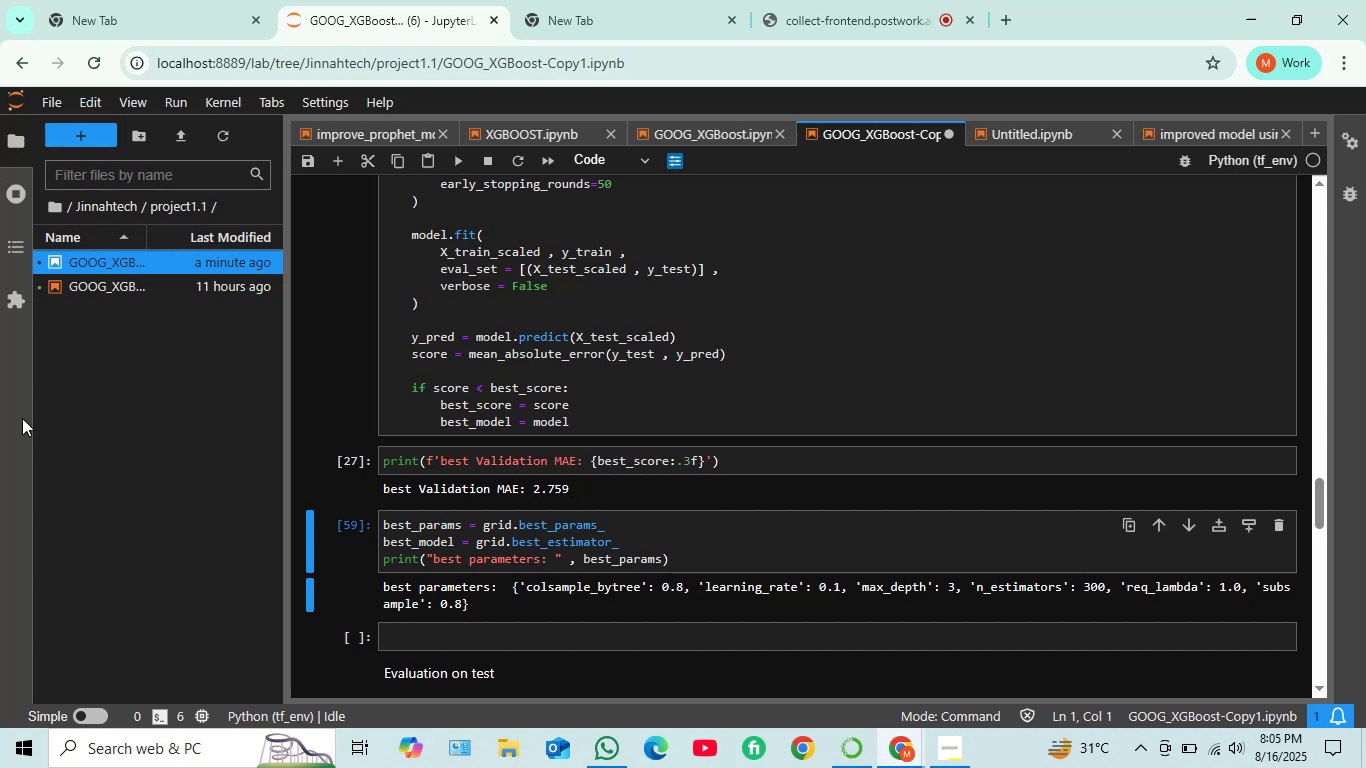 
scroll: coordinate [717, 511], scroll_direction: down, amount: 2.0
 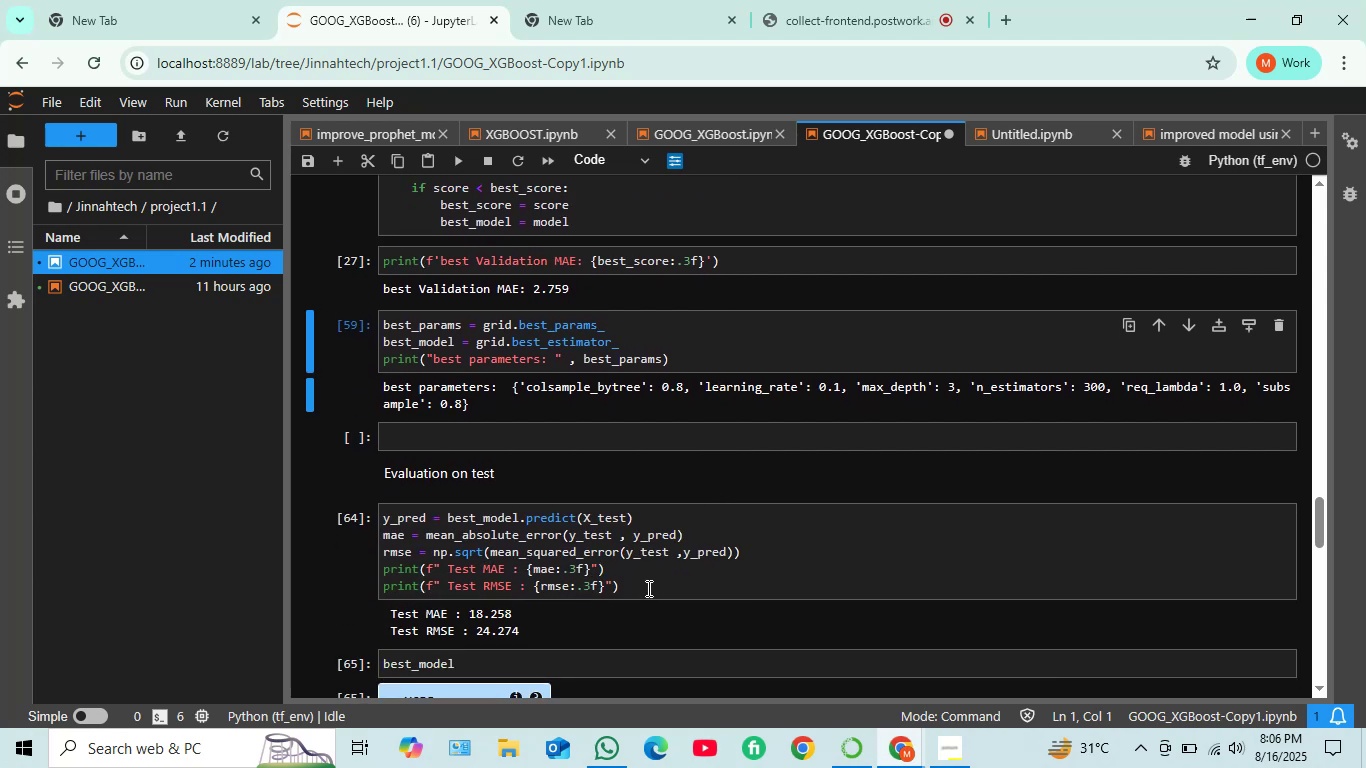 
wait(12.66)
 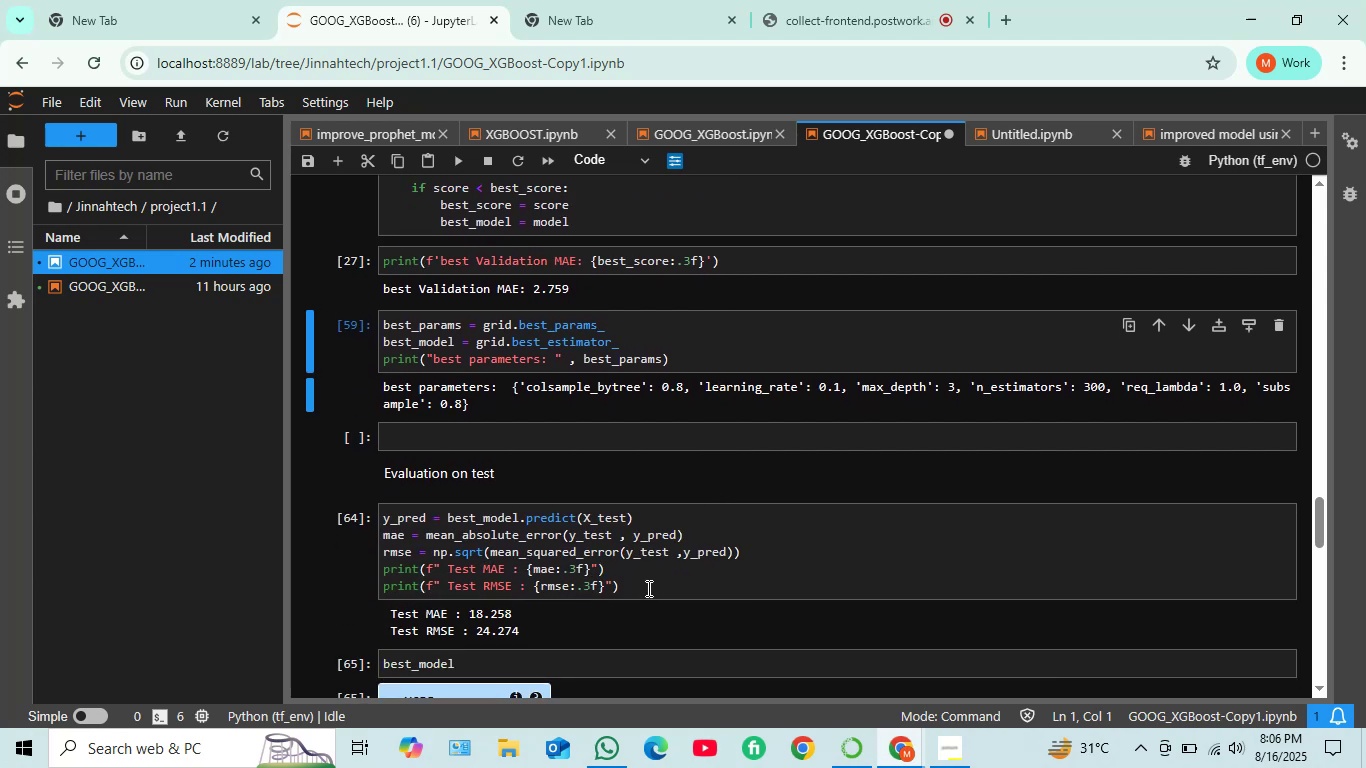 
left_click_drag(start_coordinate=[632, 589], to_coordinate=[382, 513])
 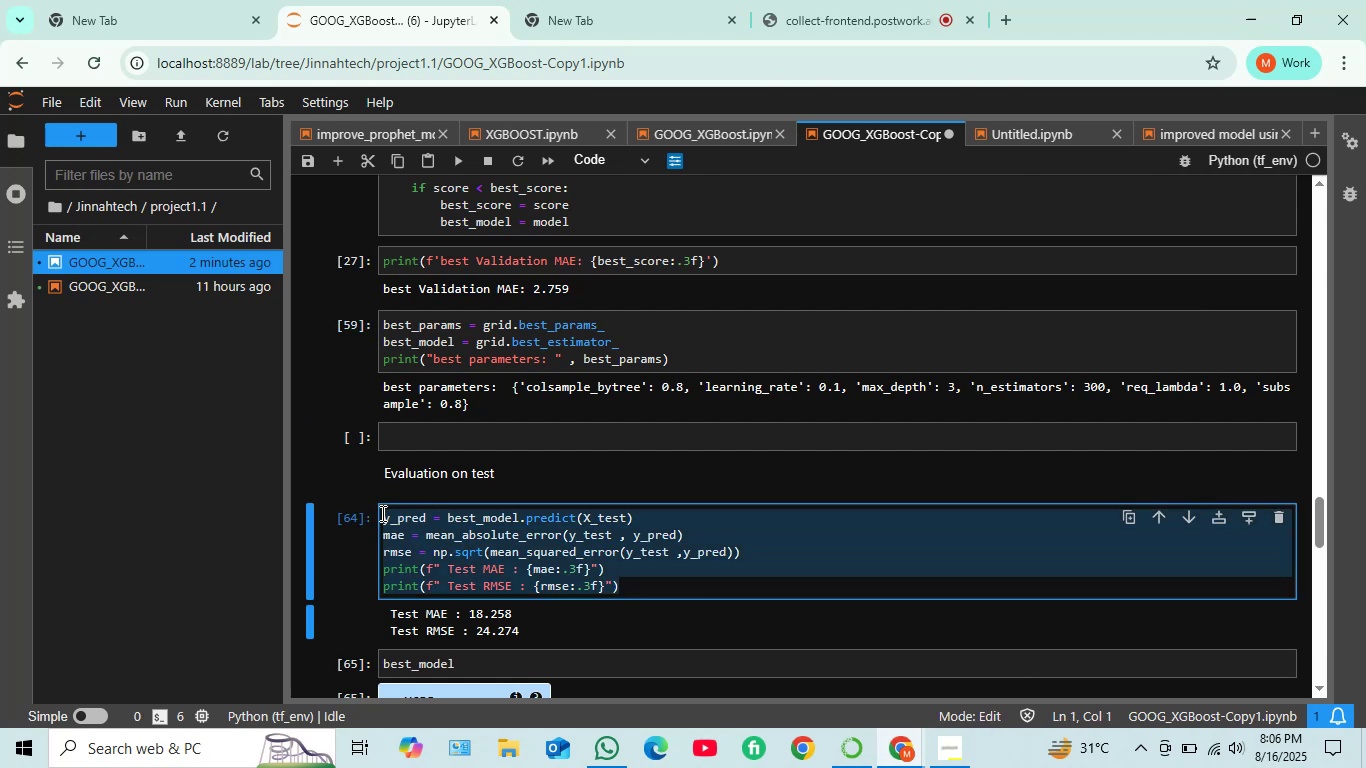 
key(Backspace)
 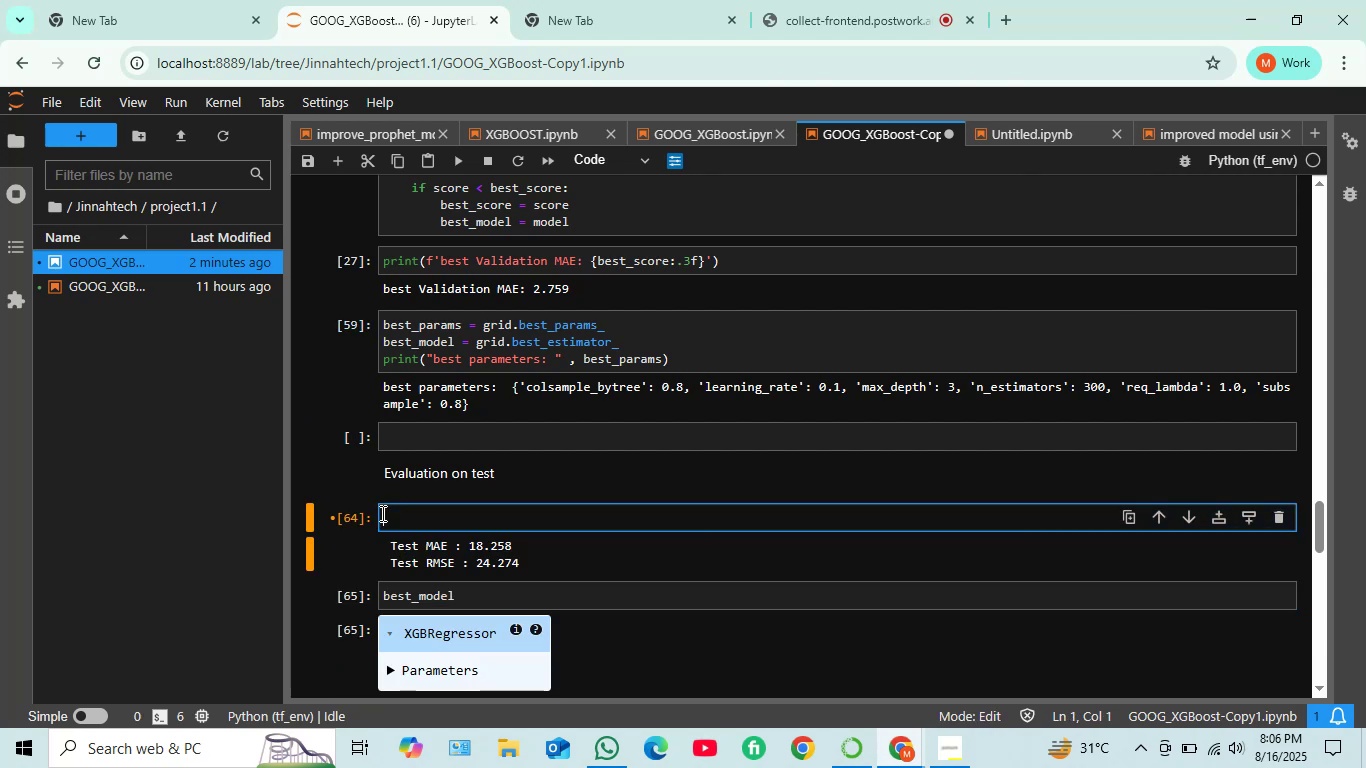 
key(Shift+ShiftRight)
 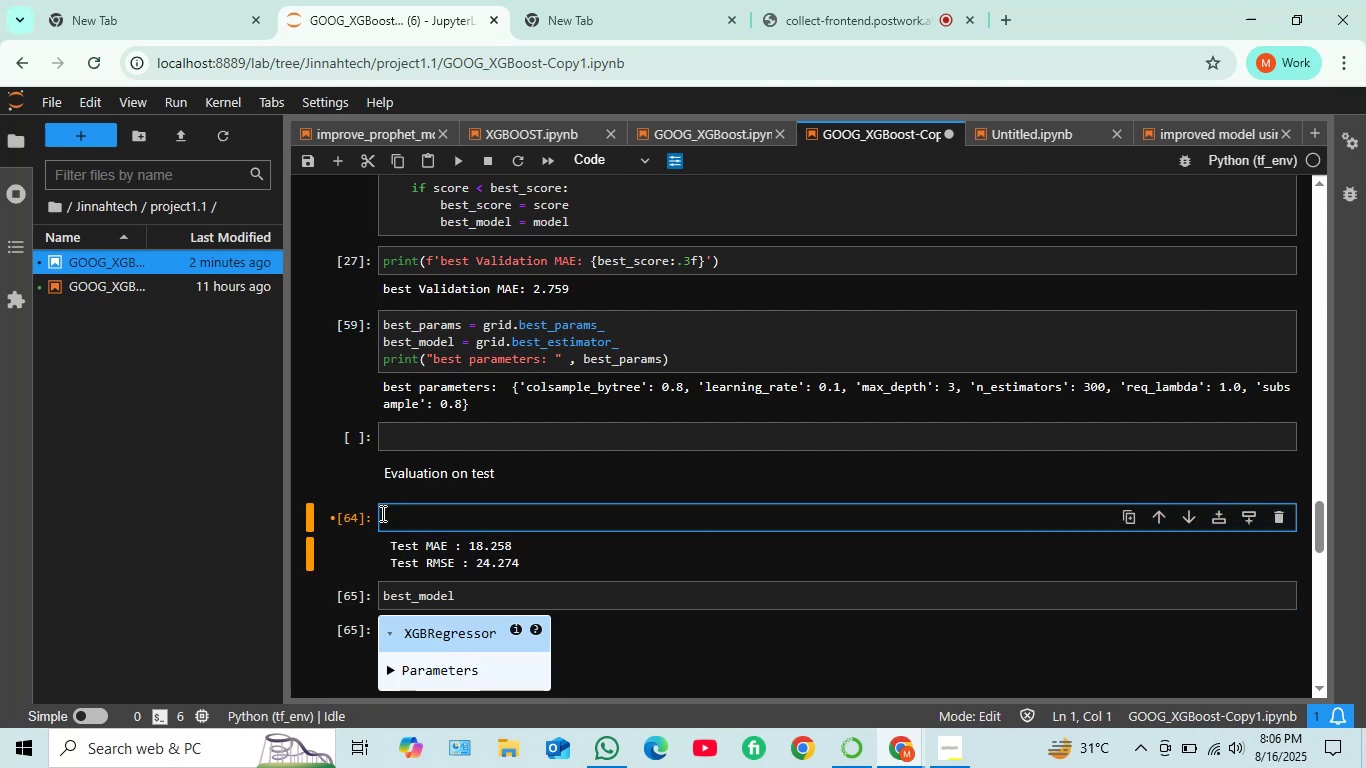 
key(Shift+Enter)
 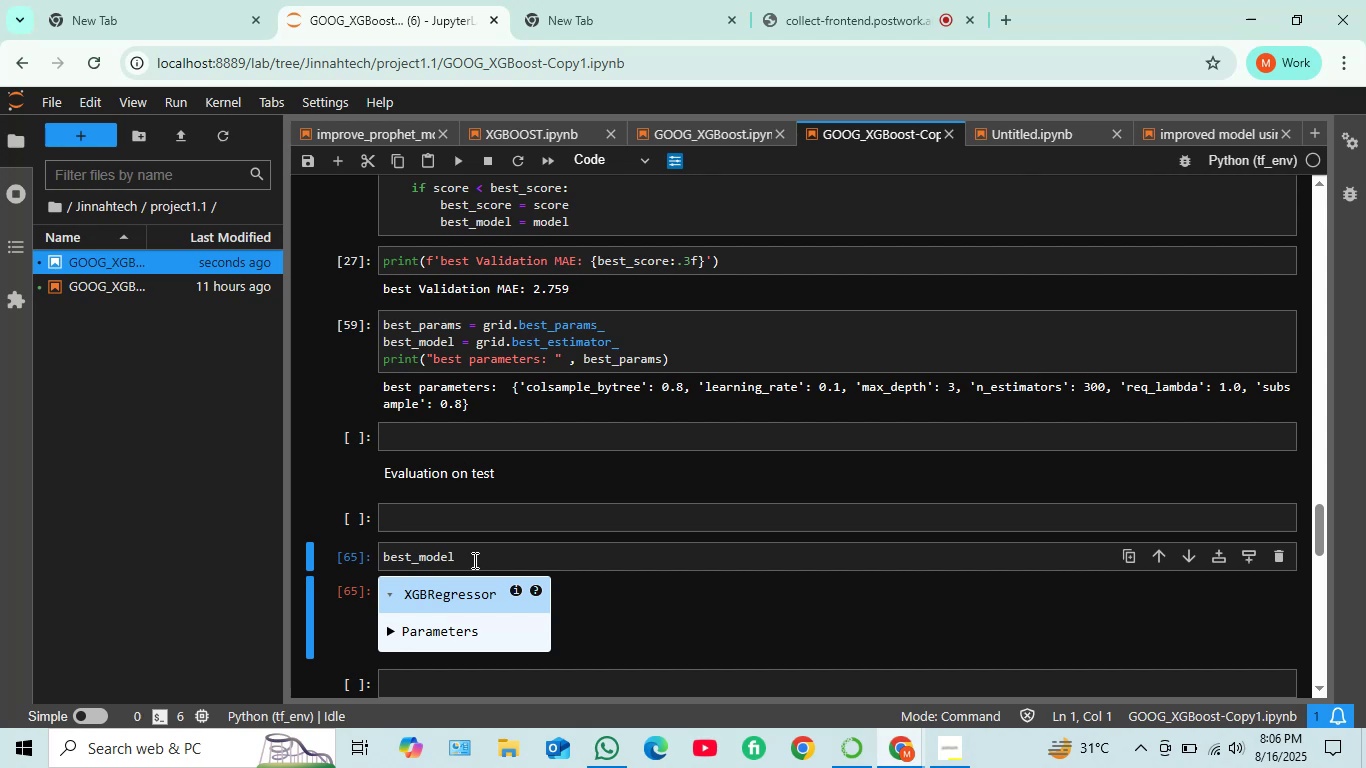 
wait(5.51)
 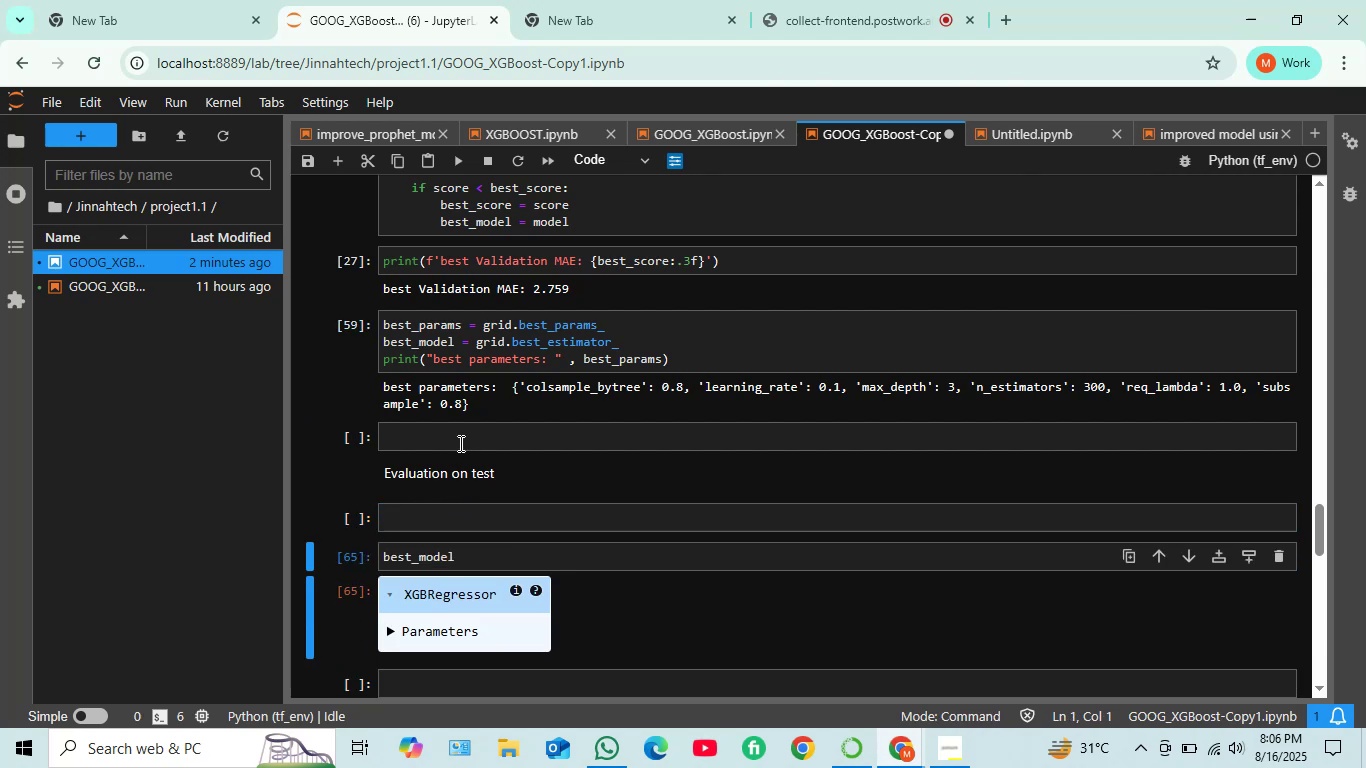 
left_click([473, 560])
 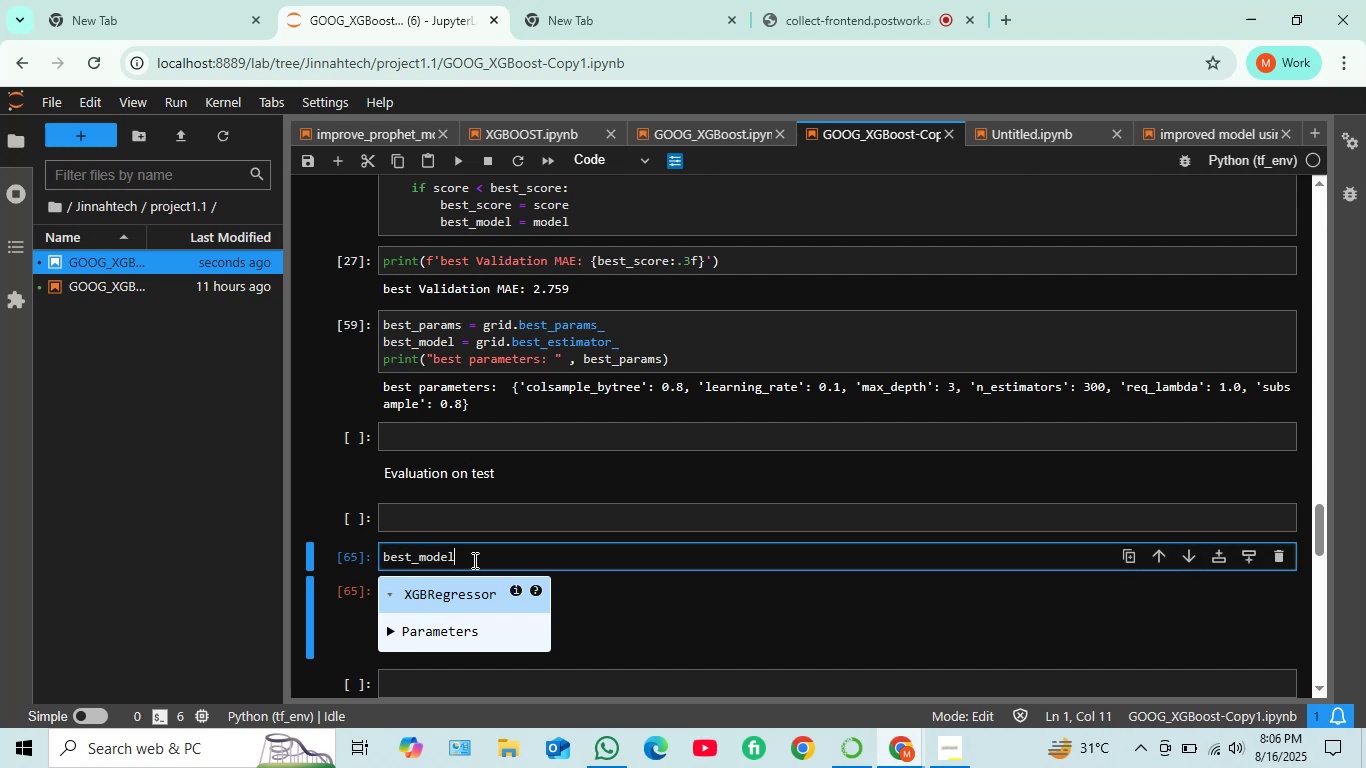 
hold_key(key=Backspace, duration=1.12)
 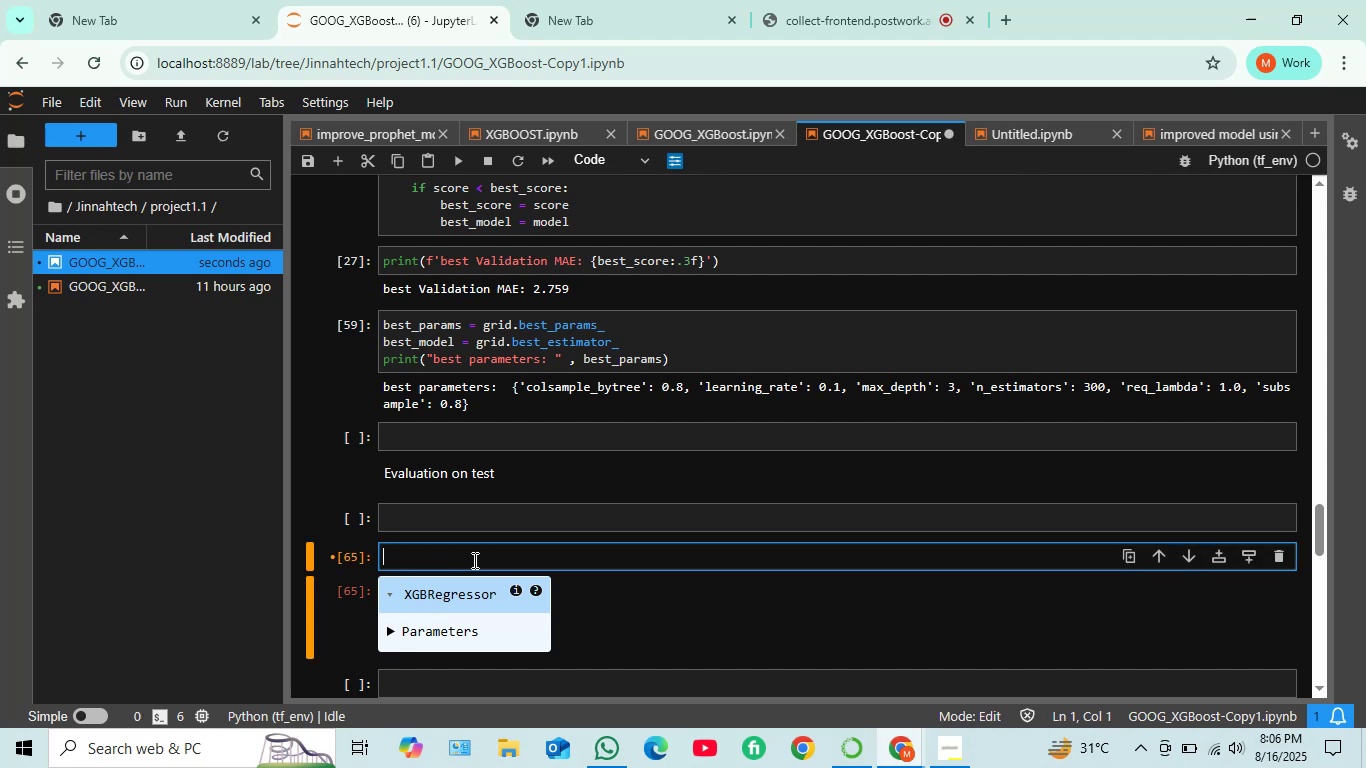 
key(Shift+ShiftRight)
 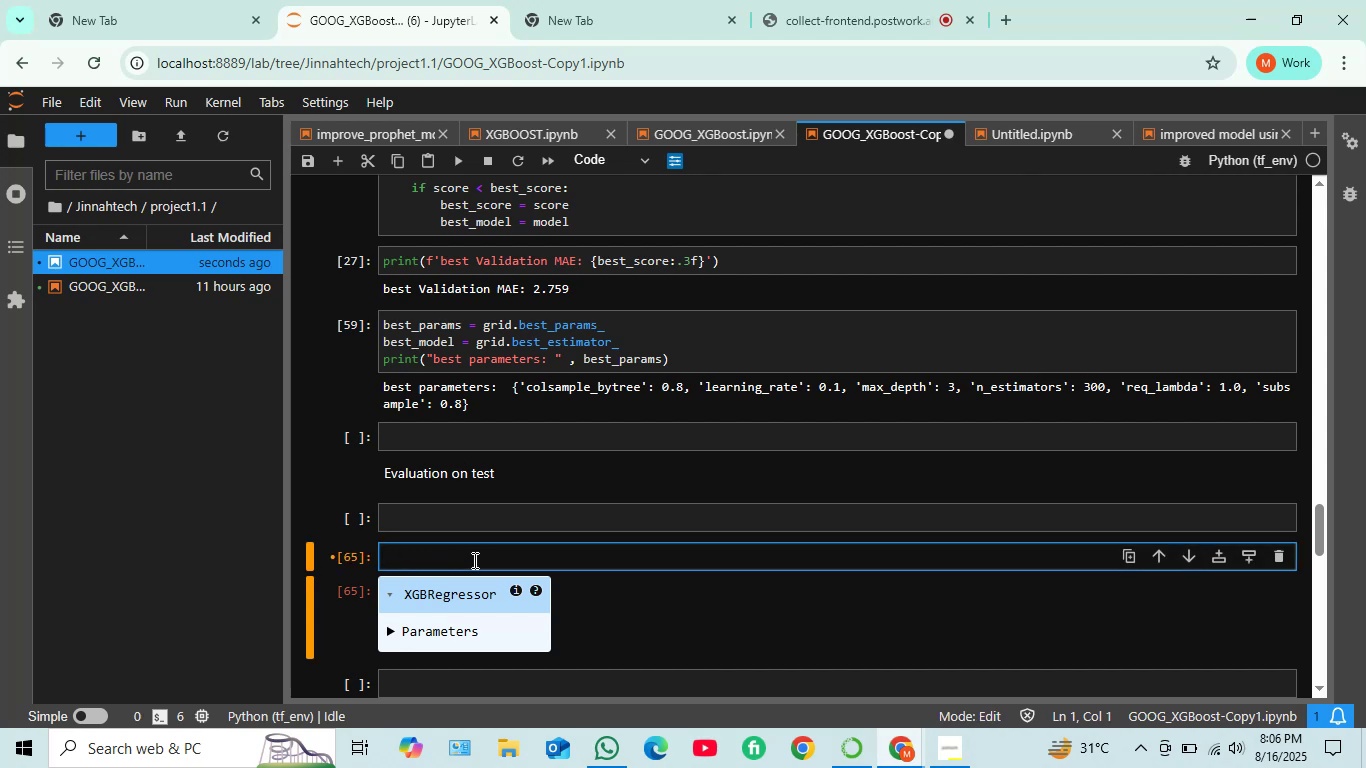 
key(Shift+Enter)
 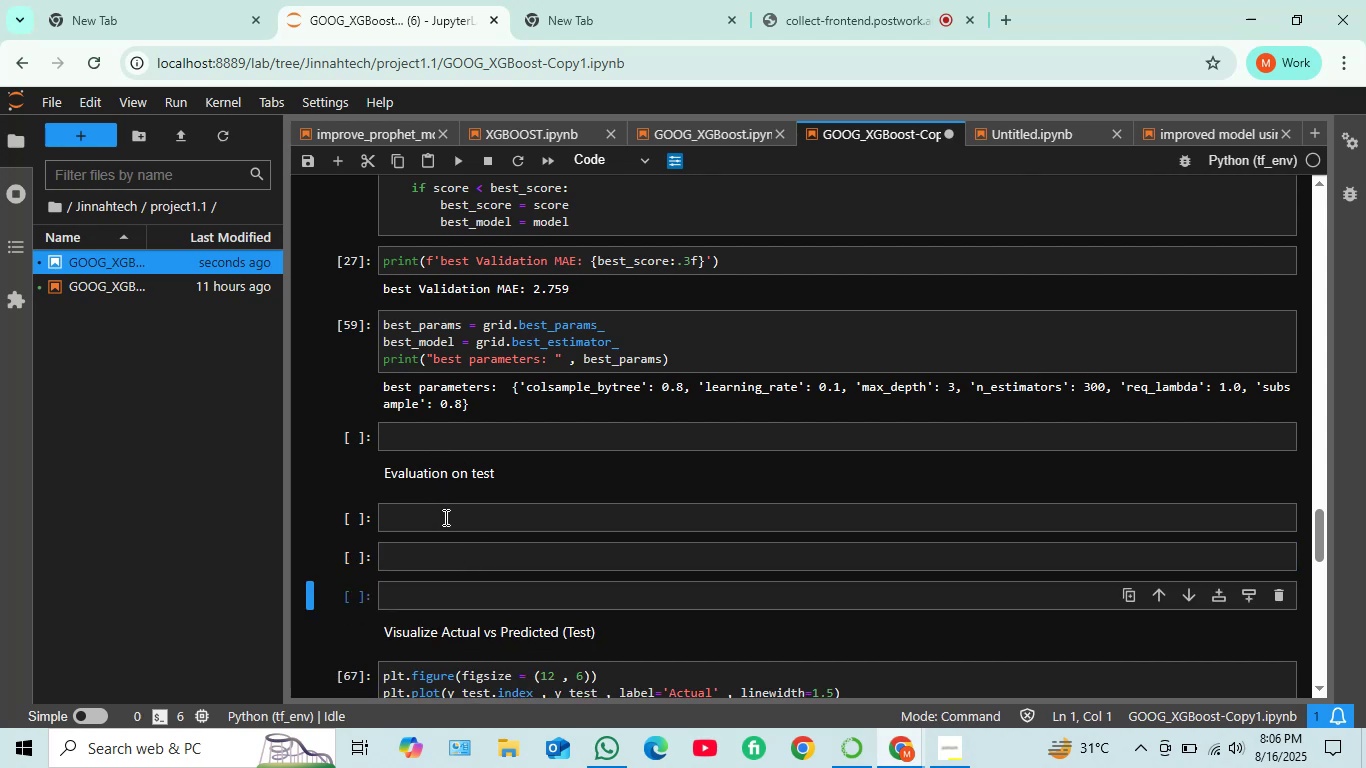 
left_click([444, 517])
 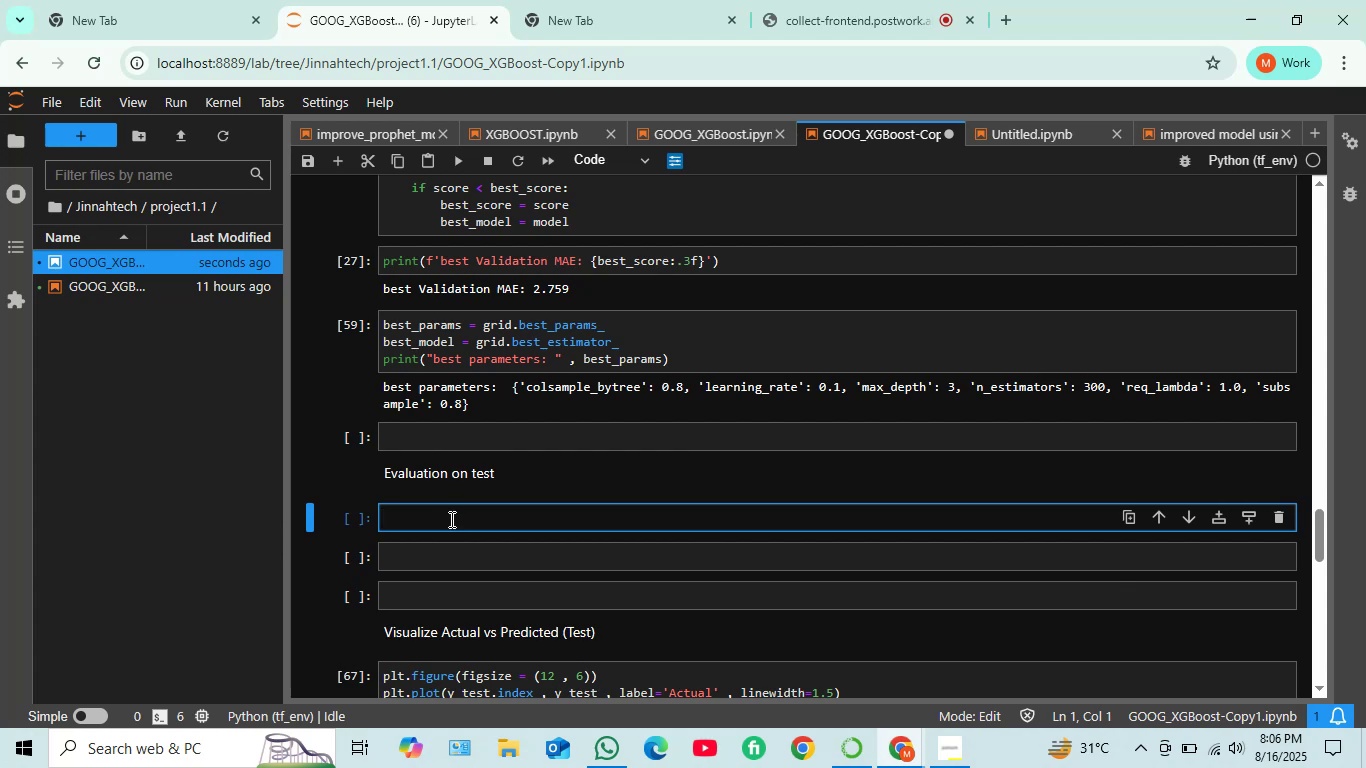 
wait(6.87)
 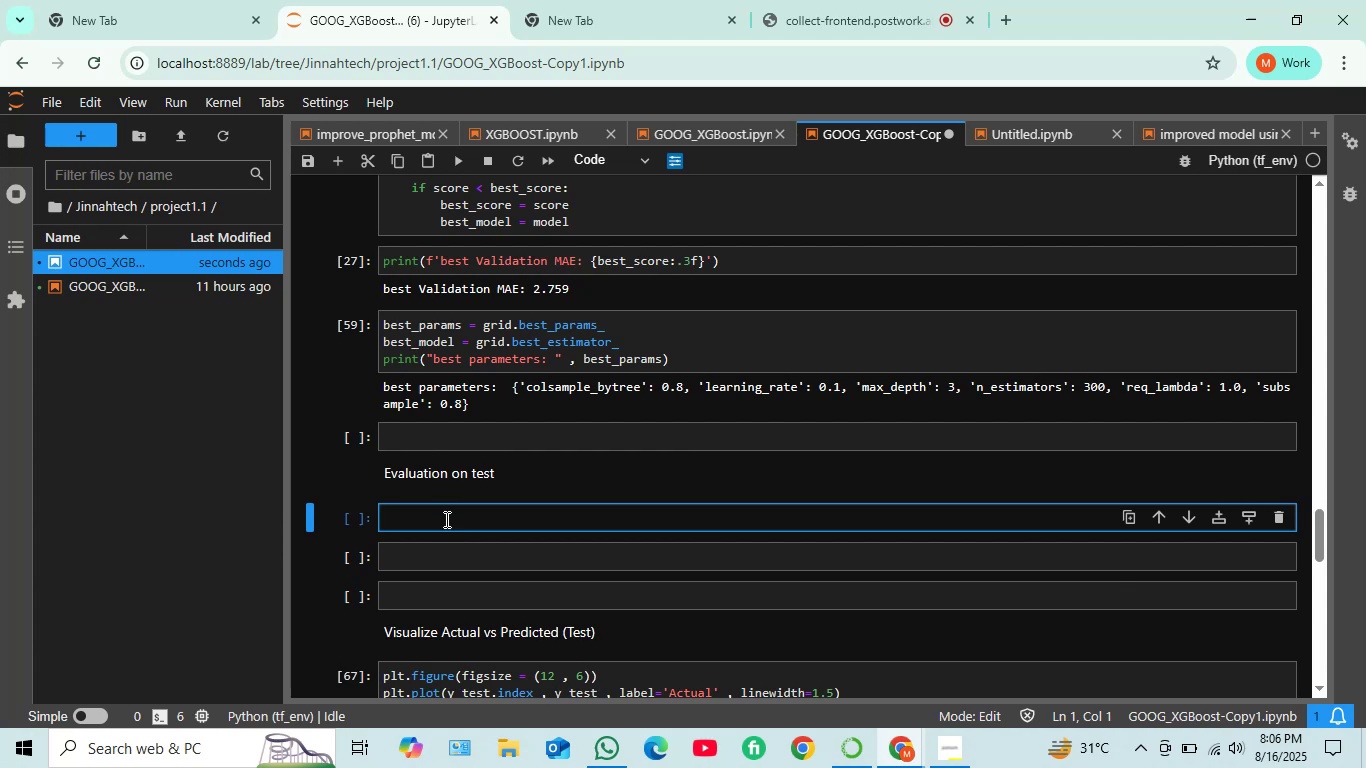 
type(plt.figure()
 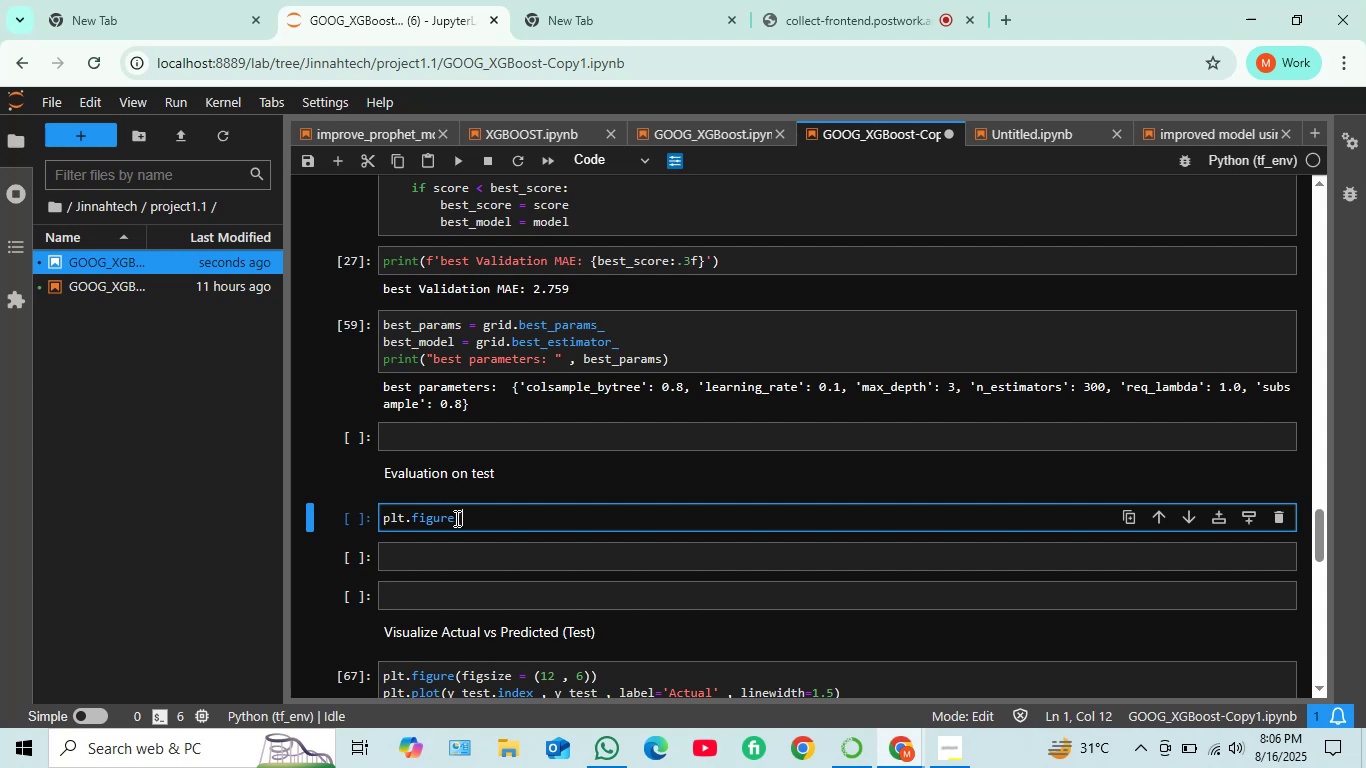 
type(figsize)
 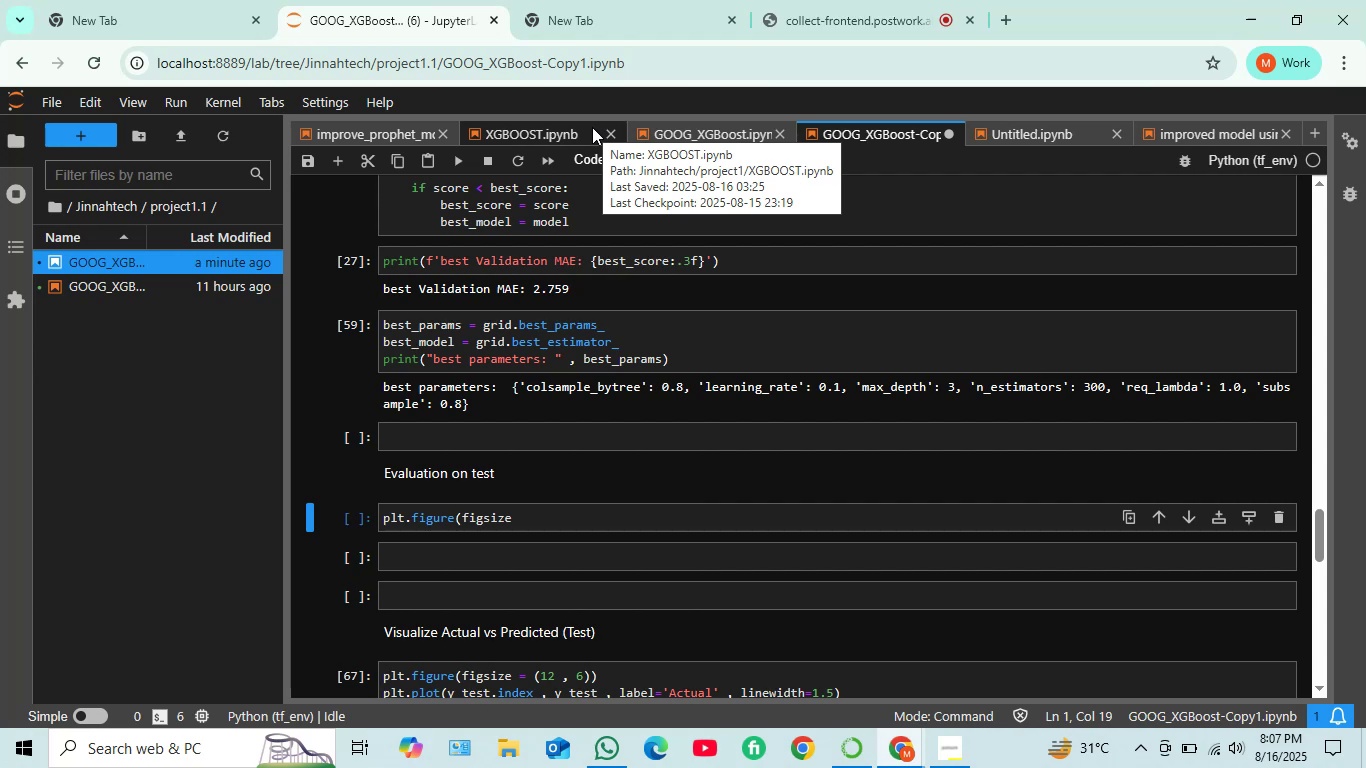 
wait(47.53)
 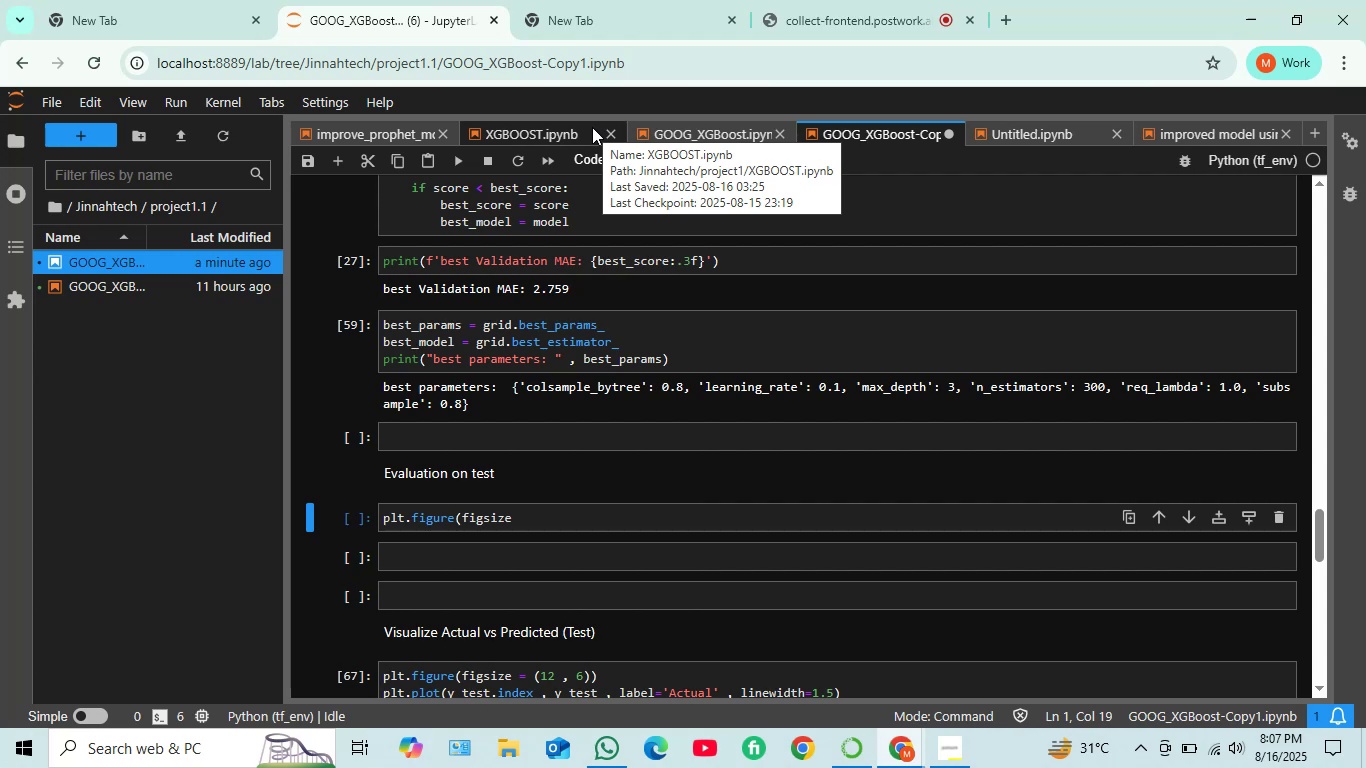 
scroll: coordinate [489, 445], scroll_direction: down, amount: 5.0
 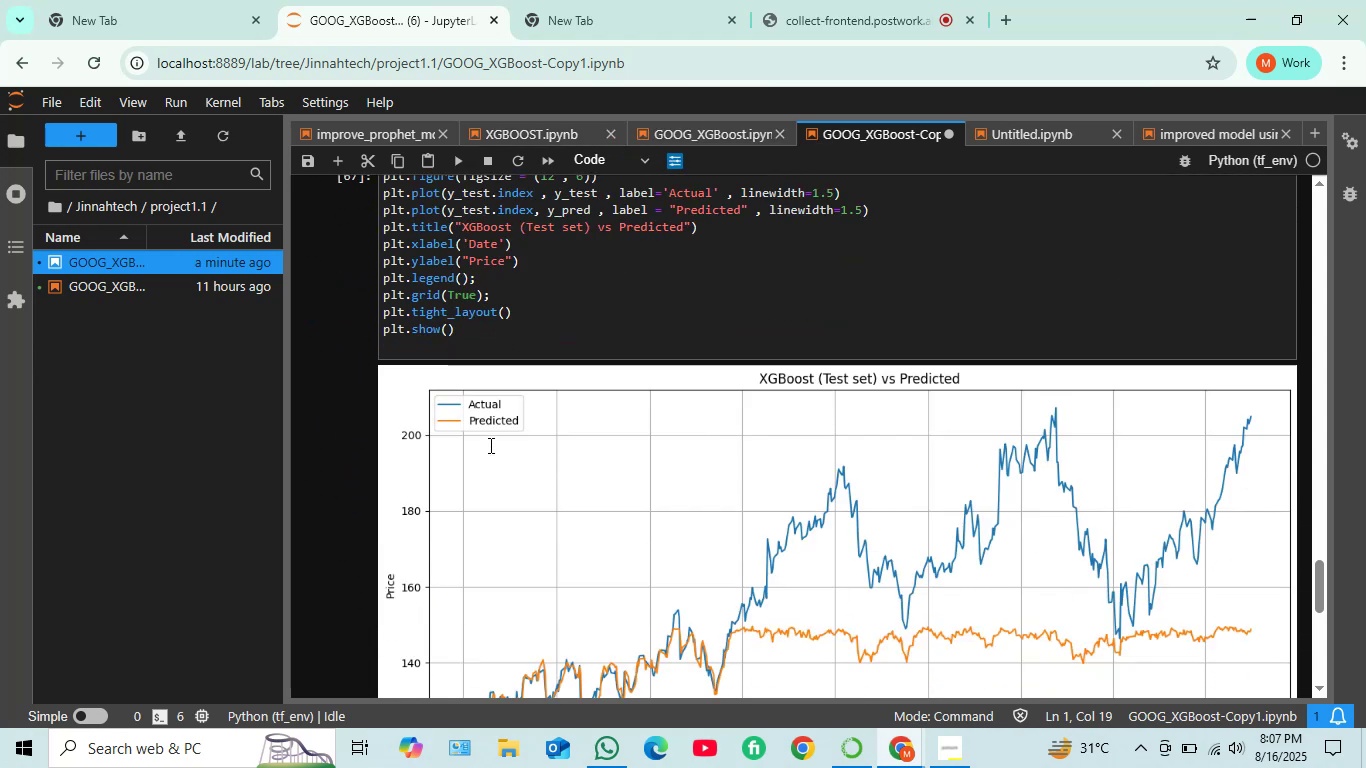 
scroll: coordinate [489, 445], scroll_direction: up, amount: 3.0
 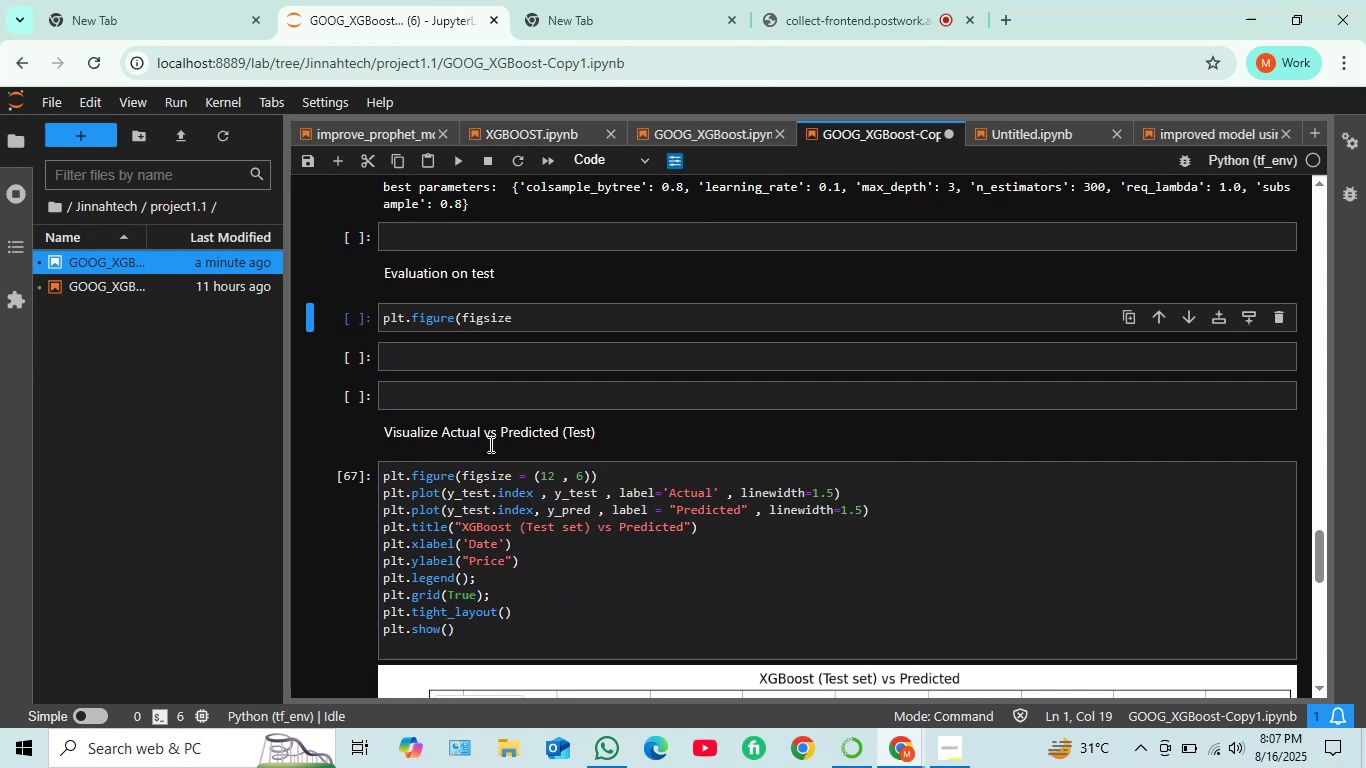 
scroll: coordinate [489, 437], scroll_direction: down, amount: 3.0
 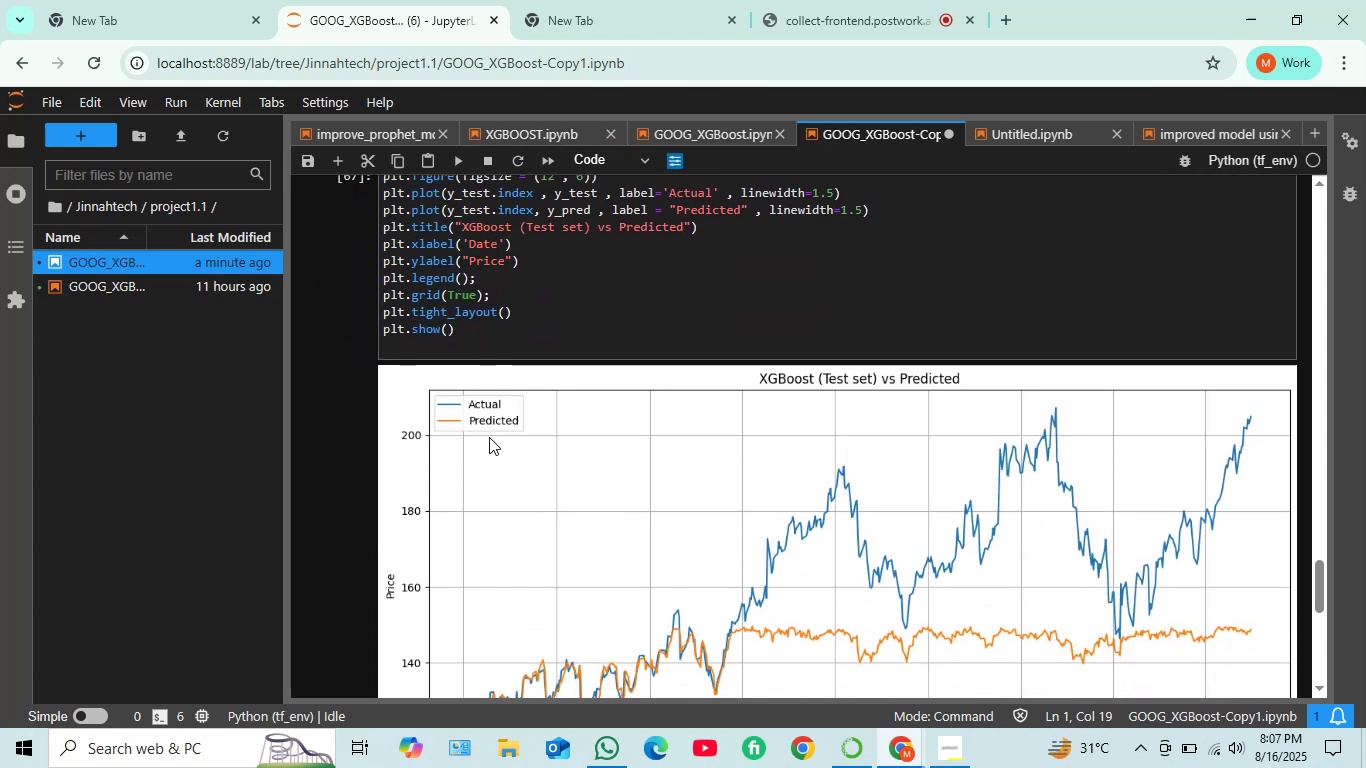 
scroll: coordinate [489, 436], scroll_direction: up, amount: 4.0
 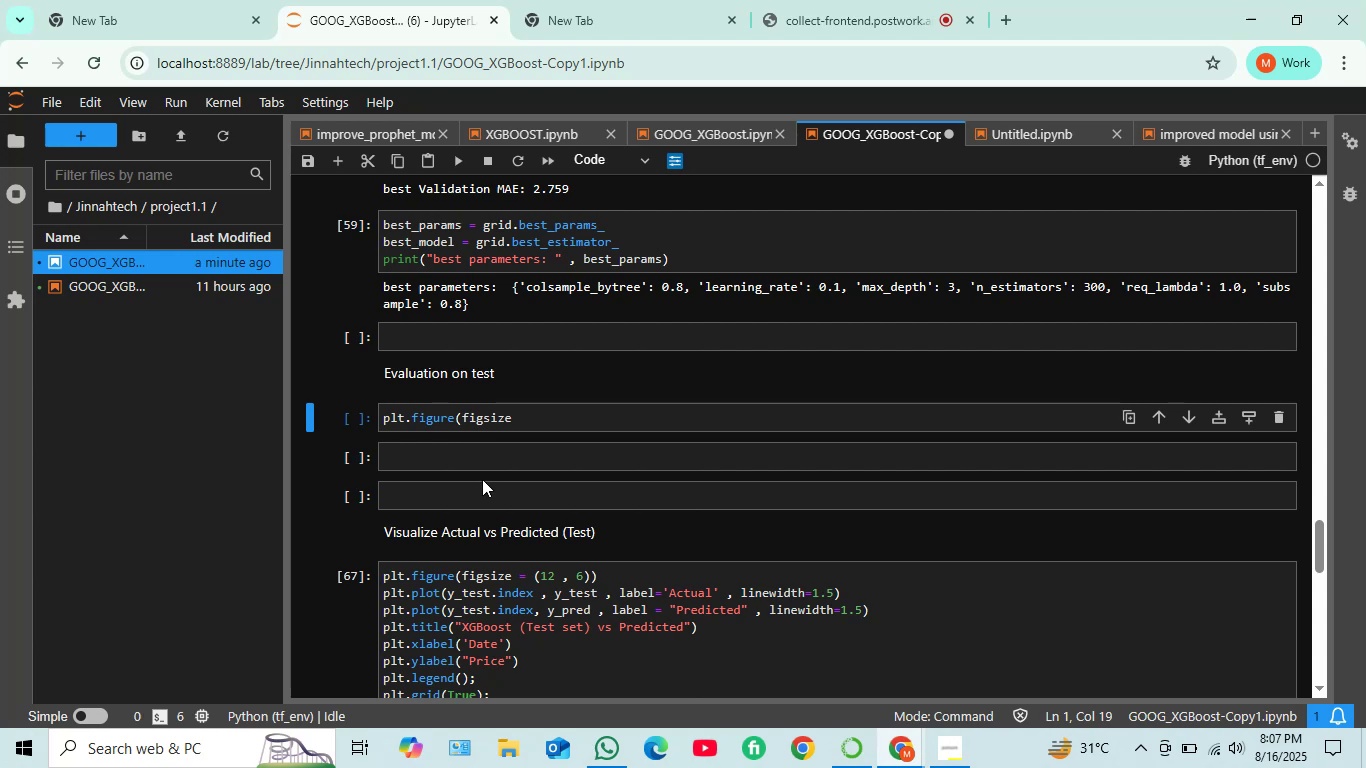 
left_click([532, 419])
 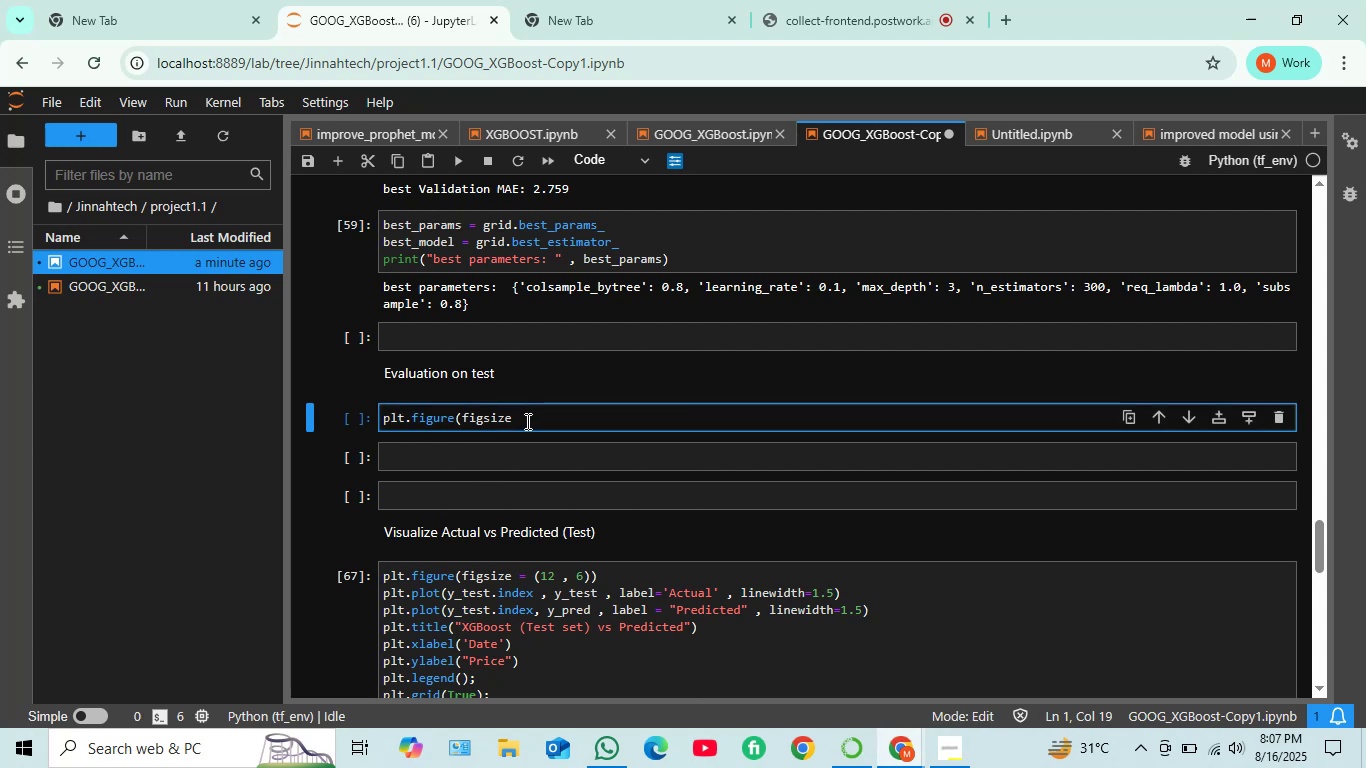 
type( = (10, 6)))
 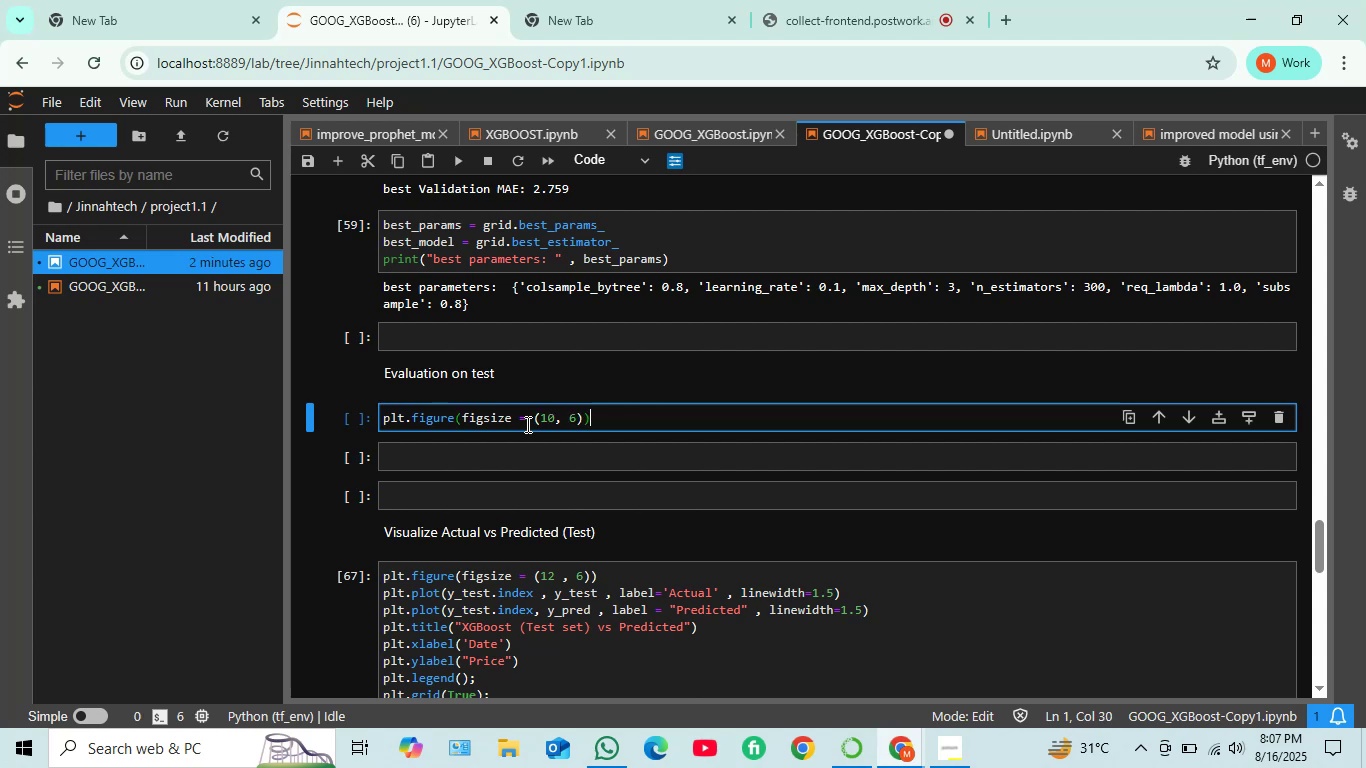 
wait(5.46)
 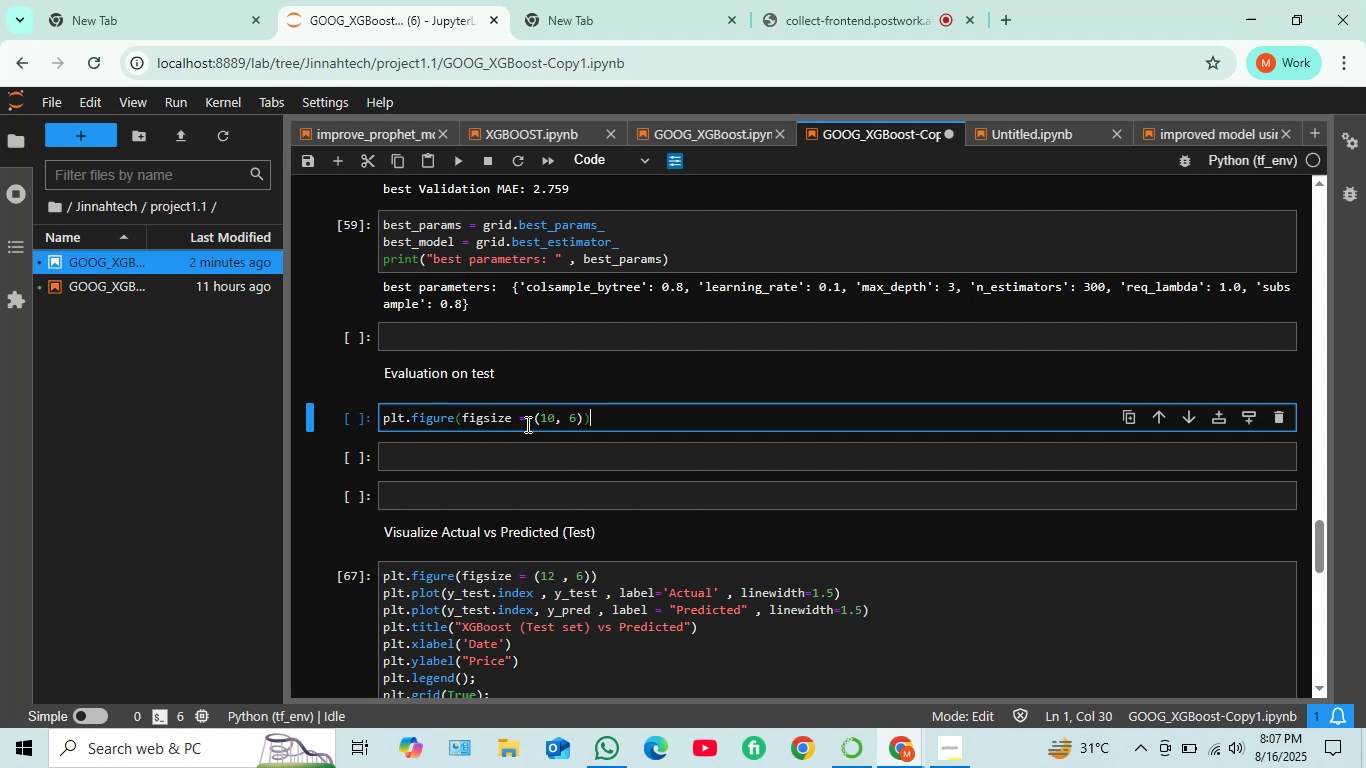 
key(Enter)
 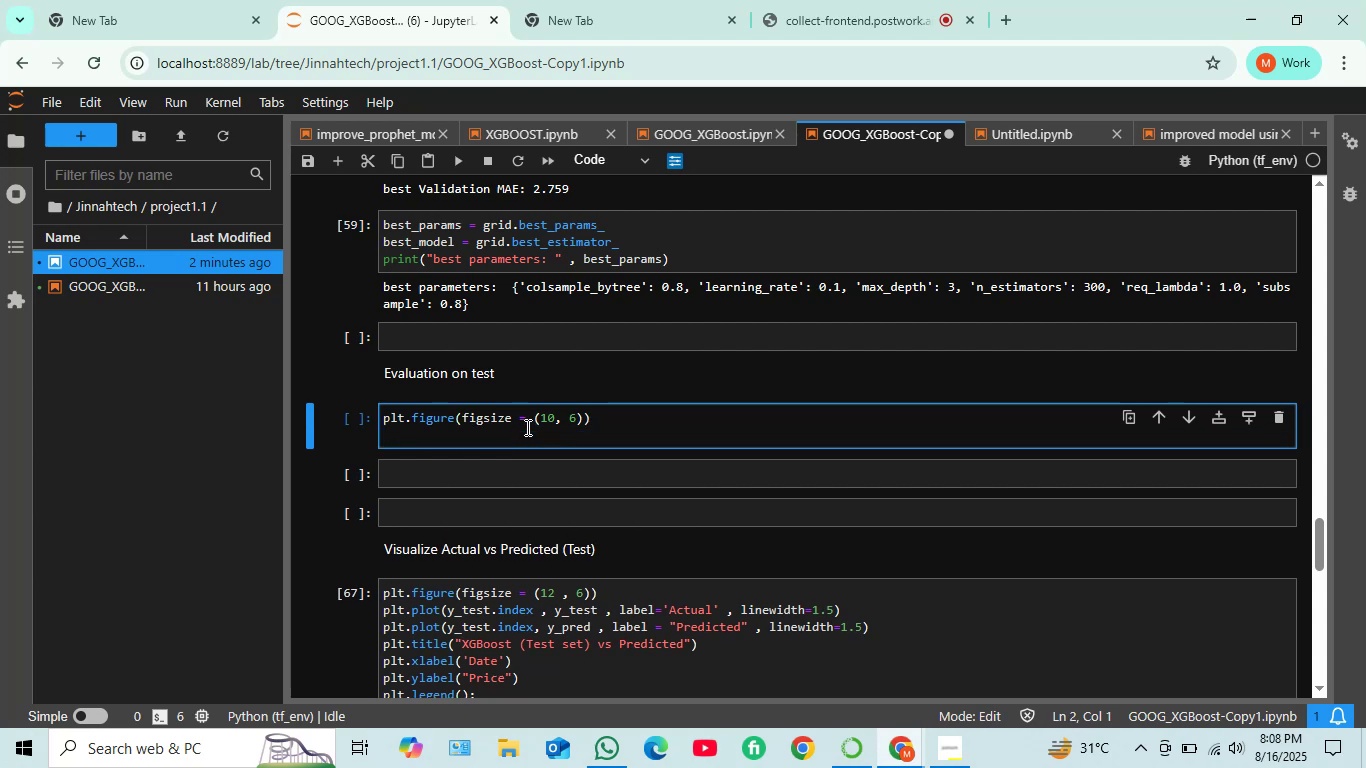 
type(plot_importance(best_model , )
 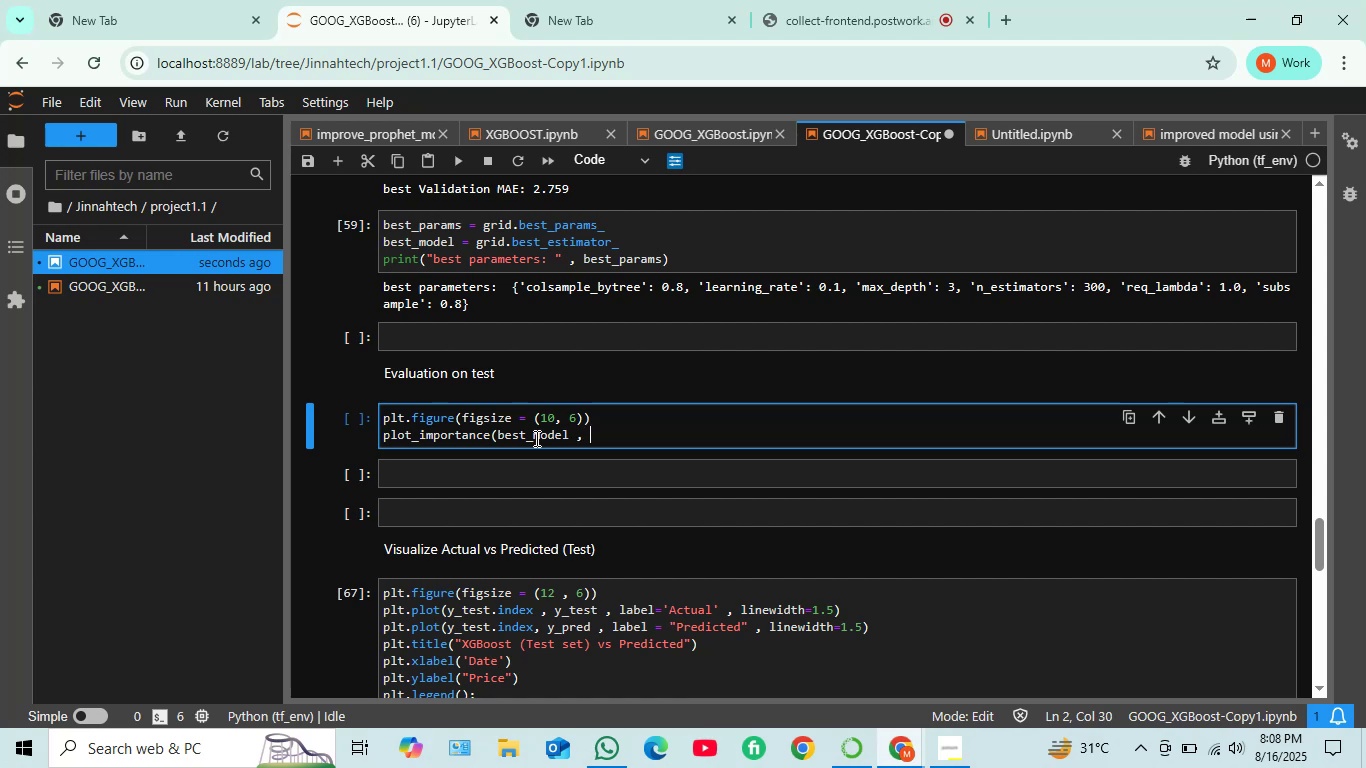 
type(max_num_feature = 15))
 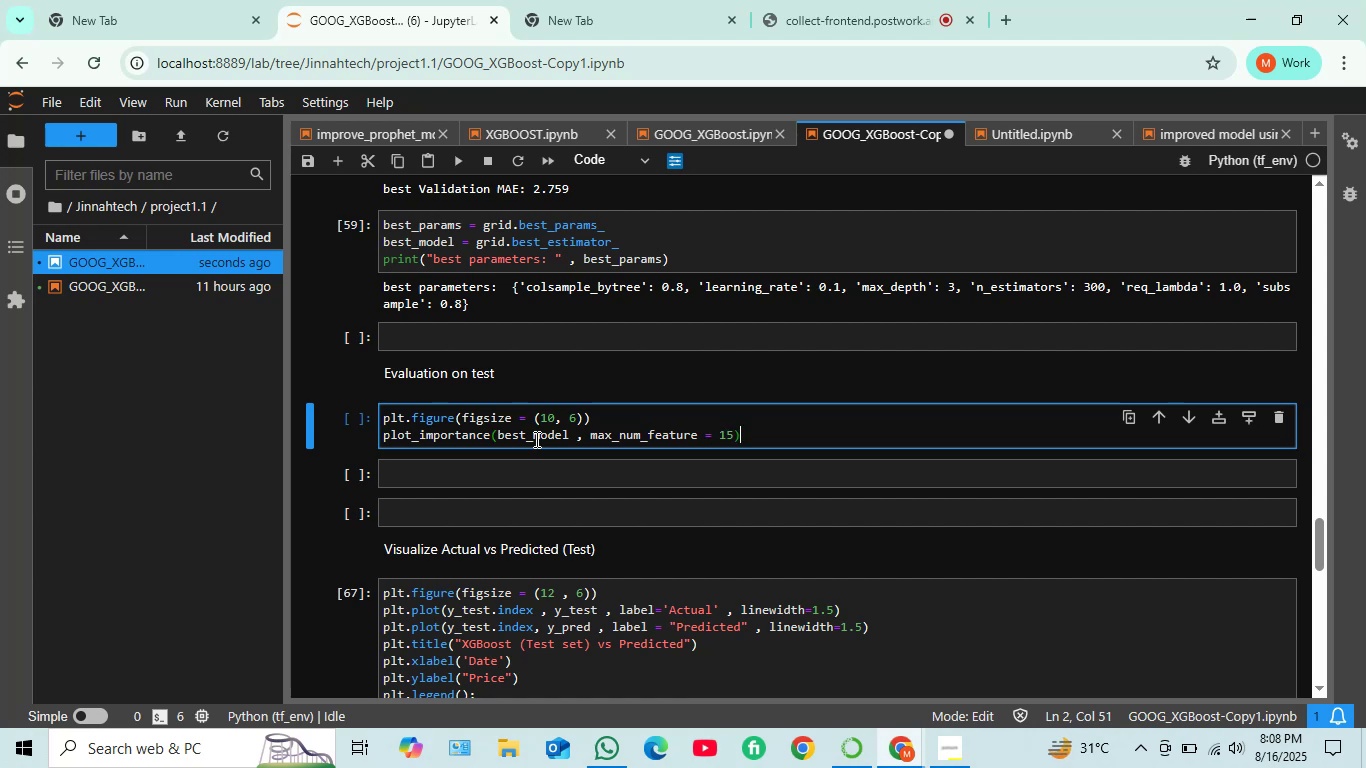 
key(Enter)
 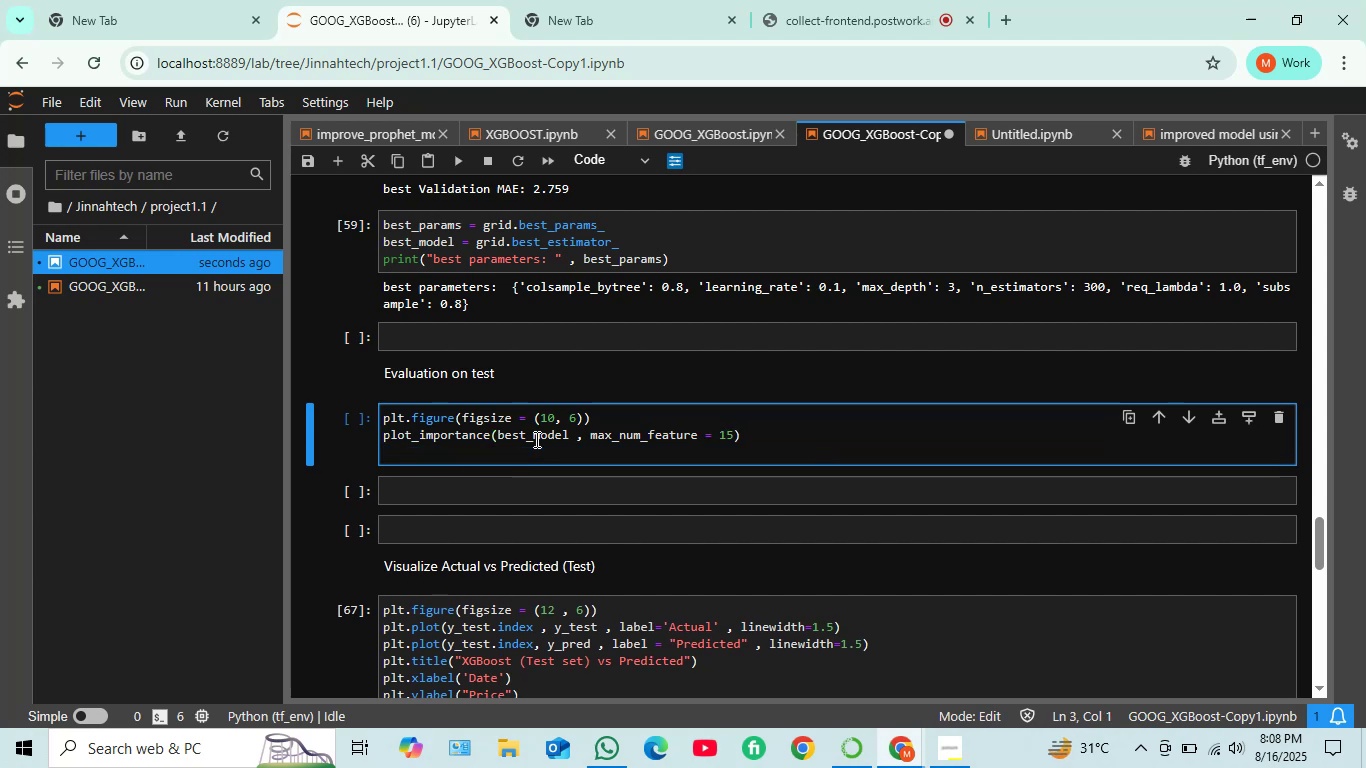 
type(plt.title)
 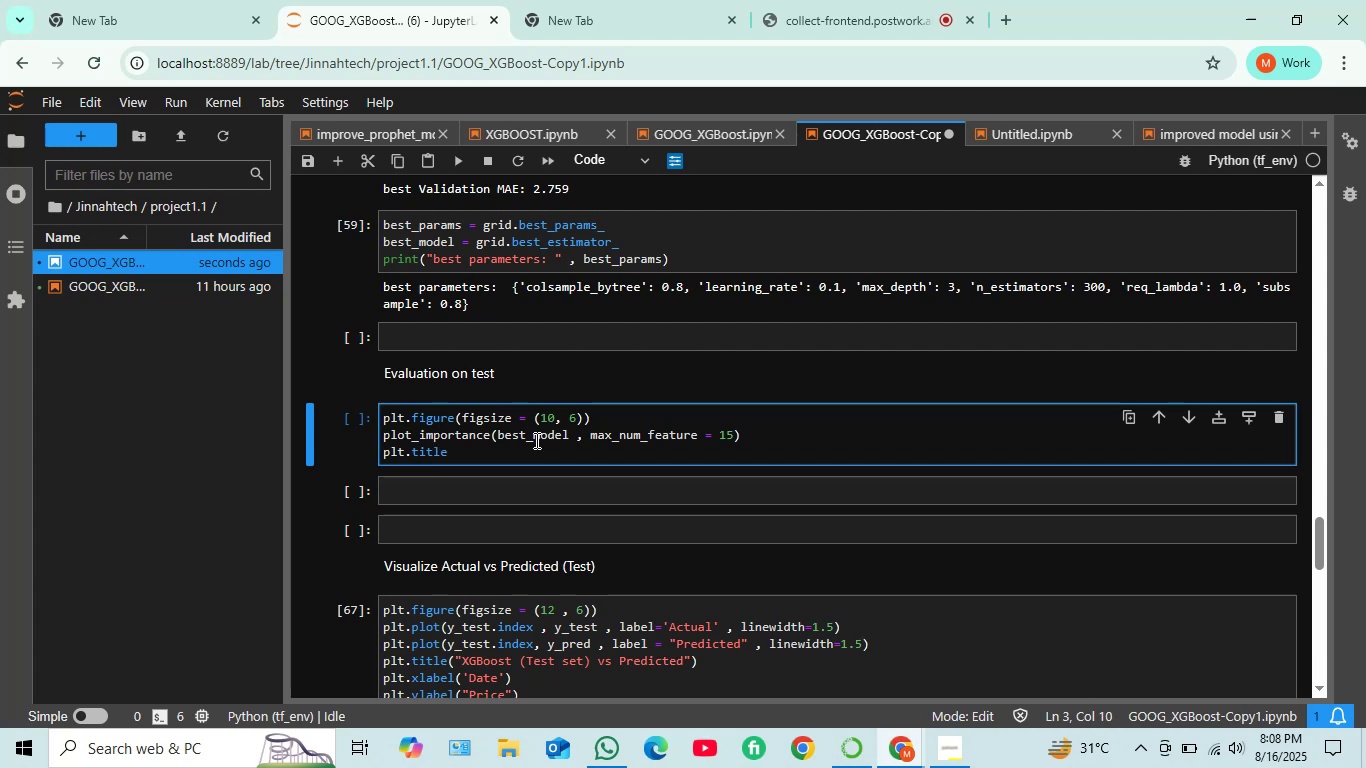 
type(('feature Impoe)
key(Backspace)
type(rtance'))
 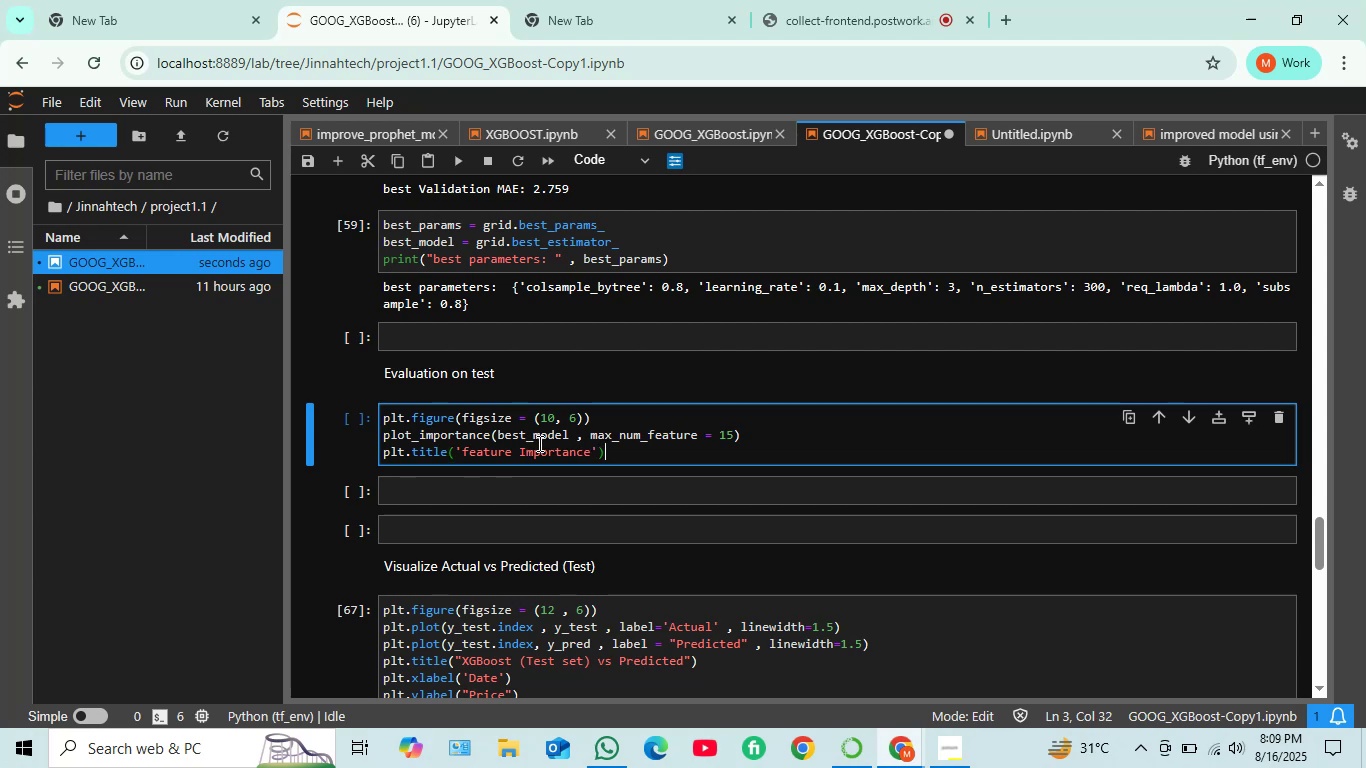 
wait(15.07)
 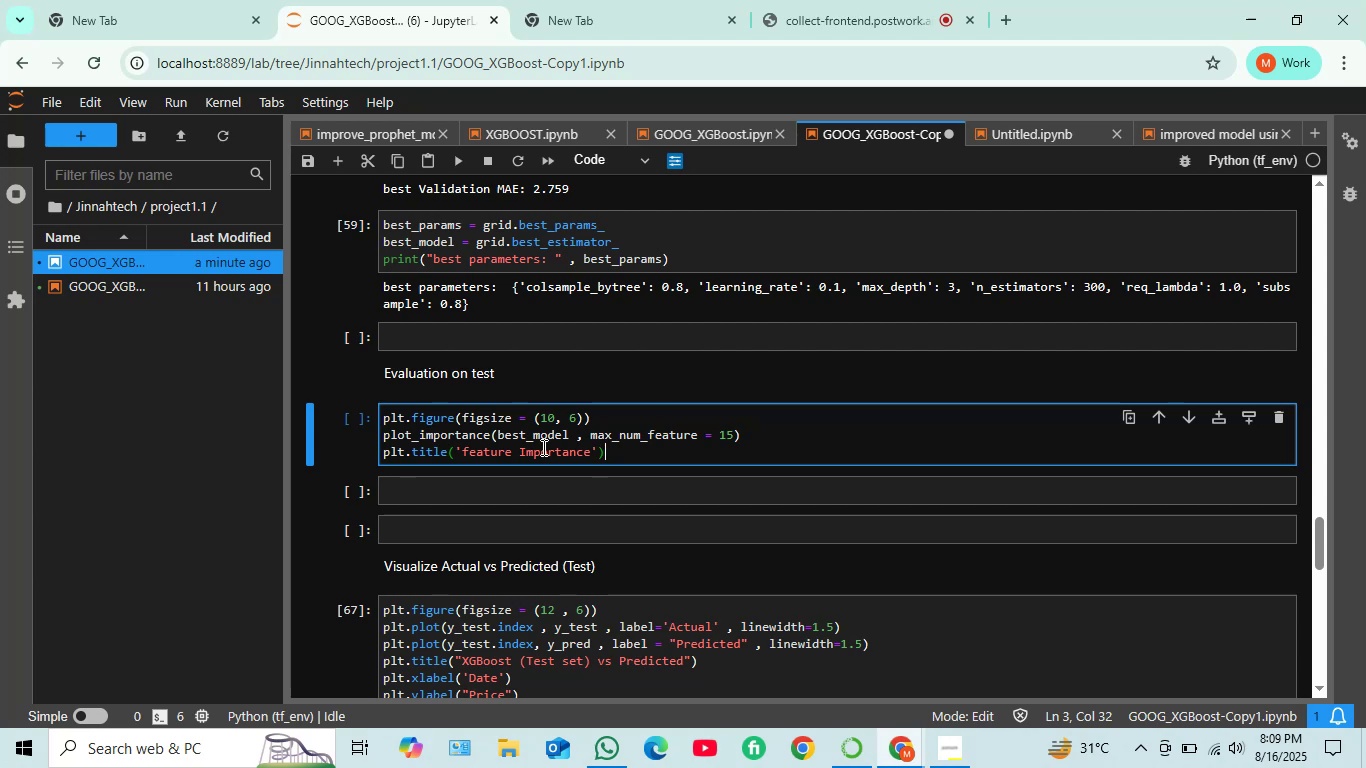 
mouse_move([1159, 748])
 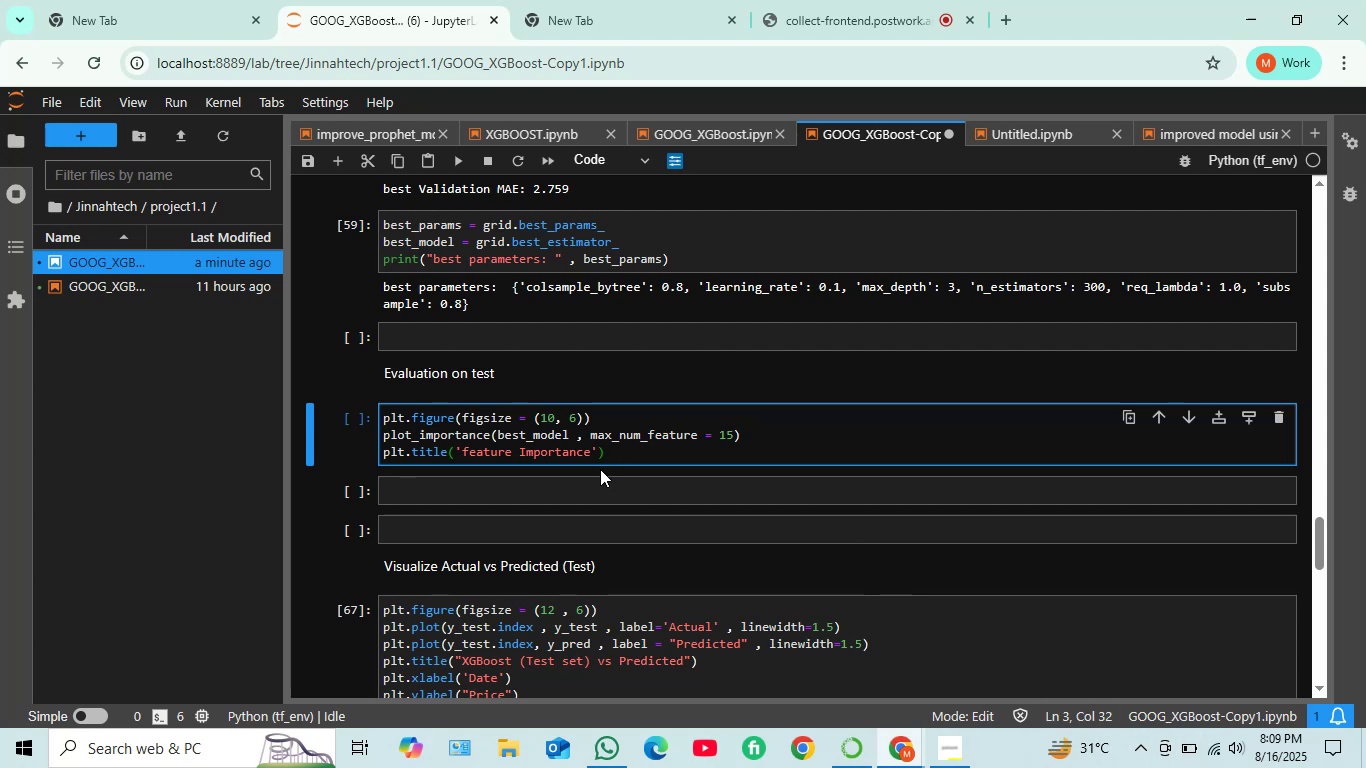 
wait(6.21)
 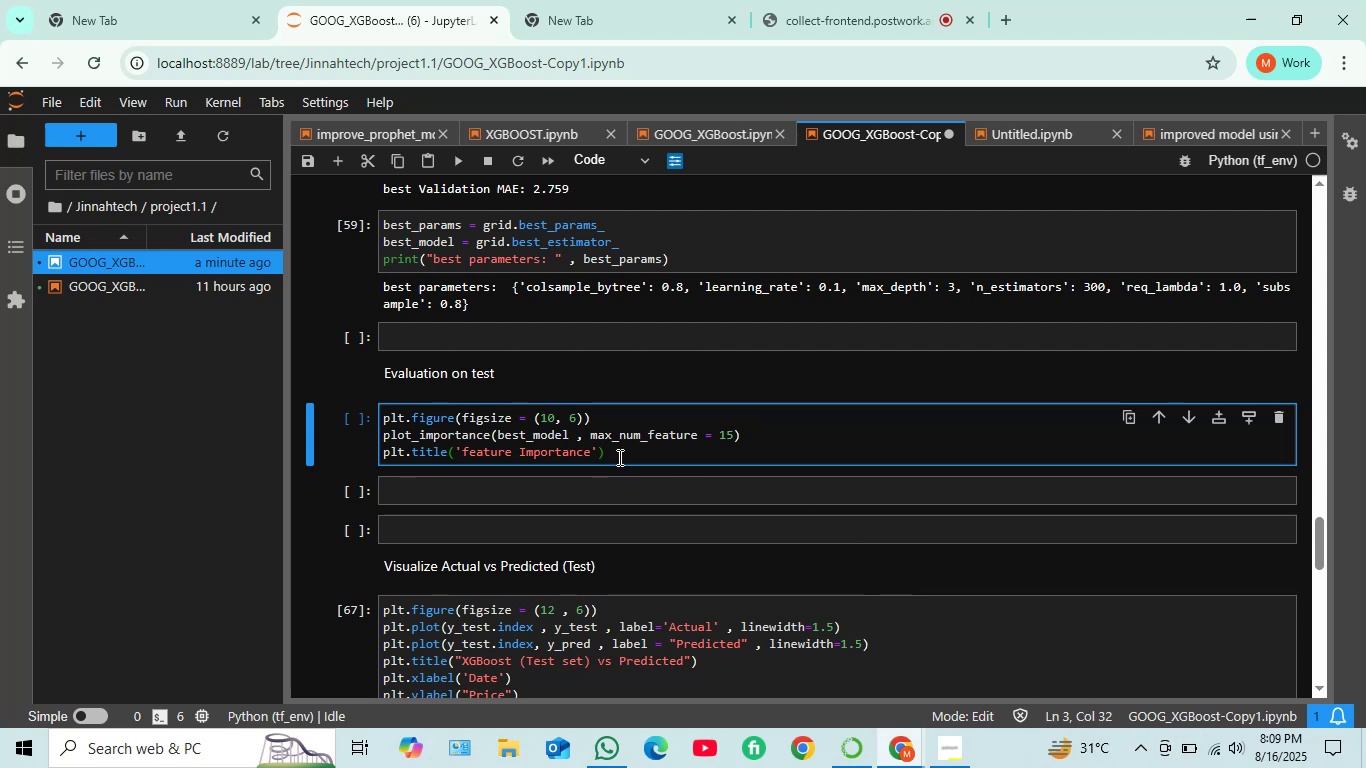 
key(Enter)
 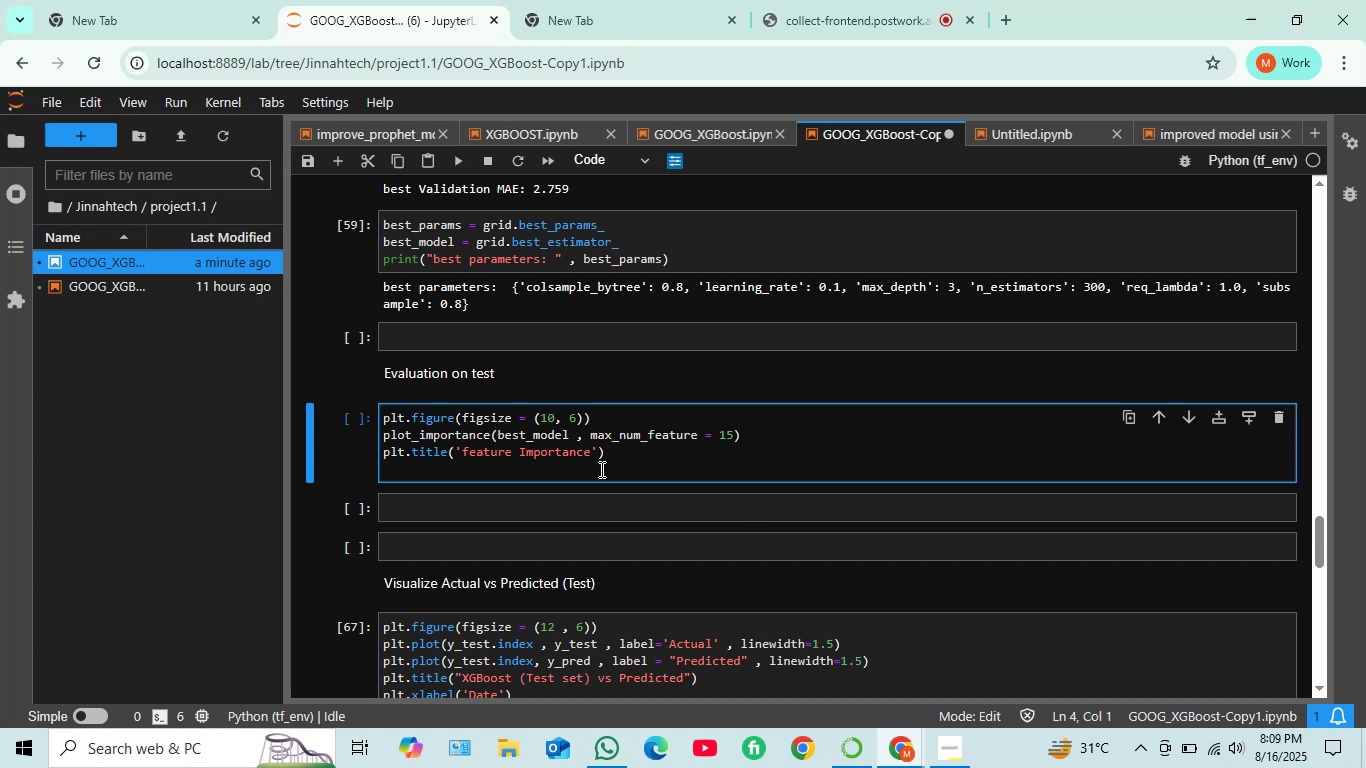 
type(plt.show())
 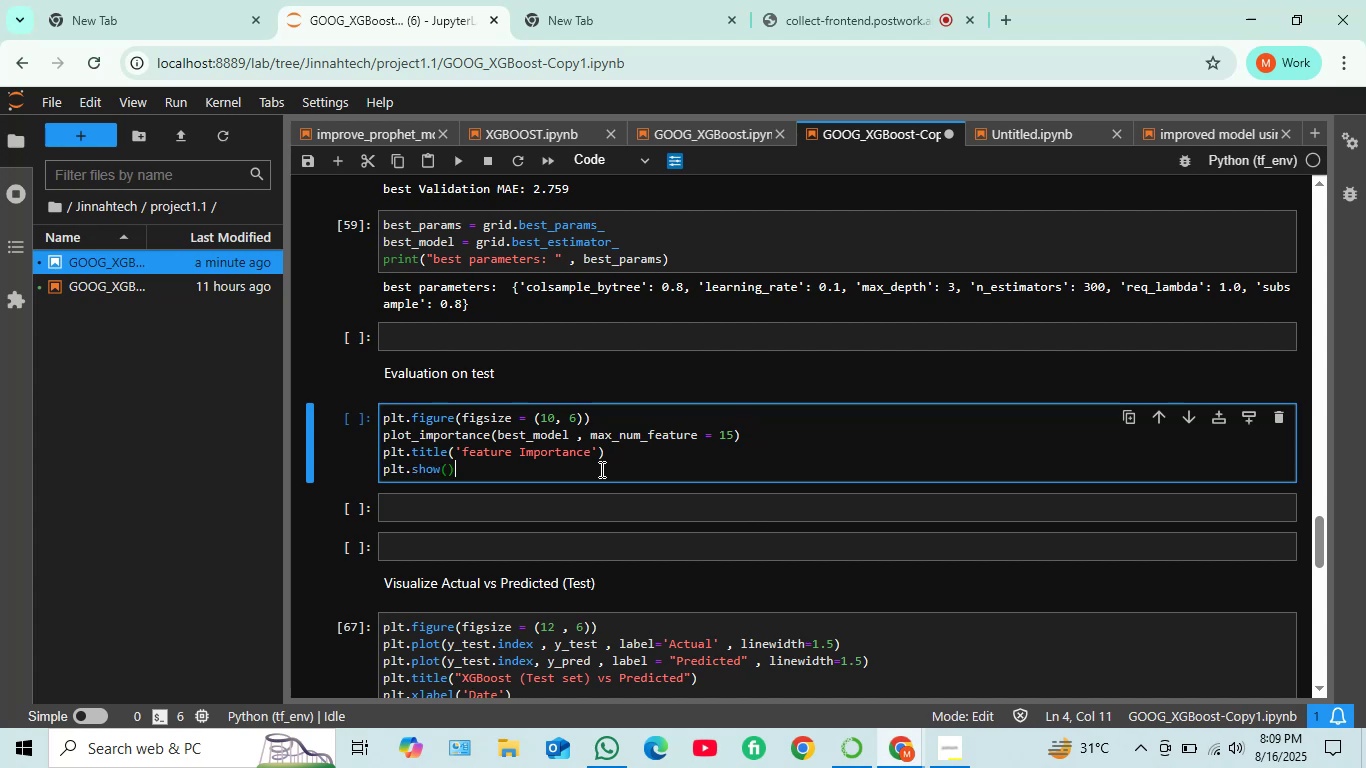 
key(Shift+Enter)
 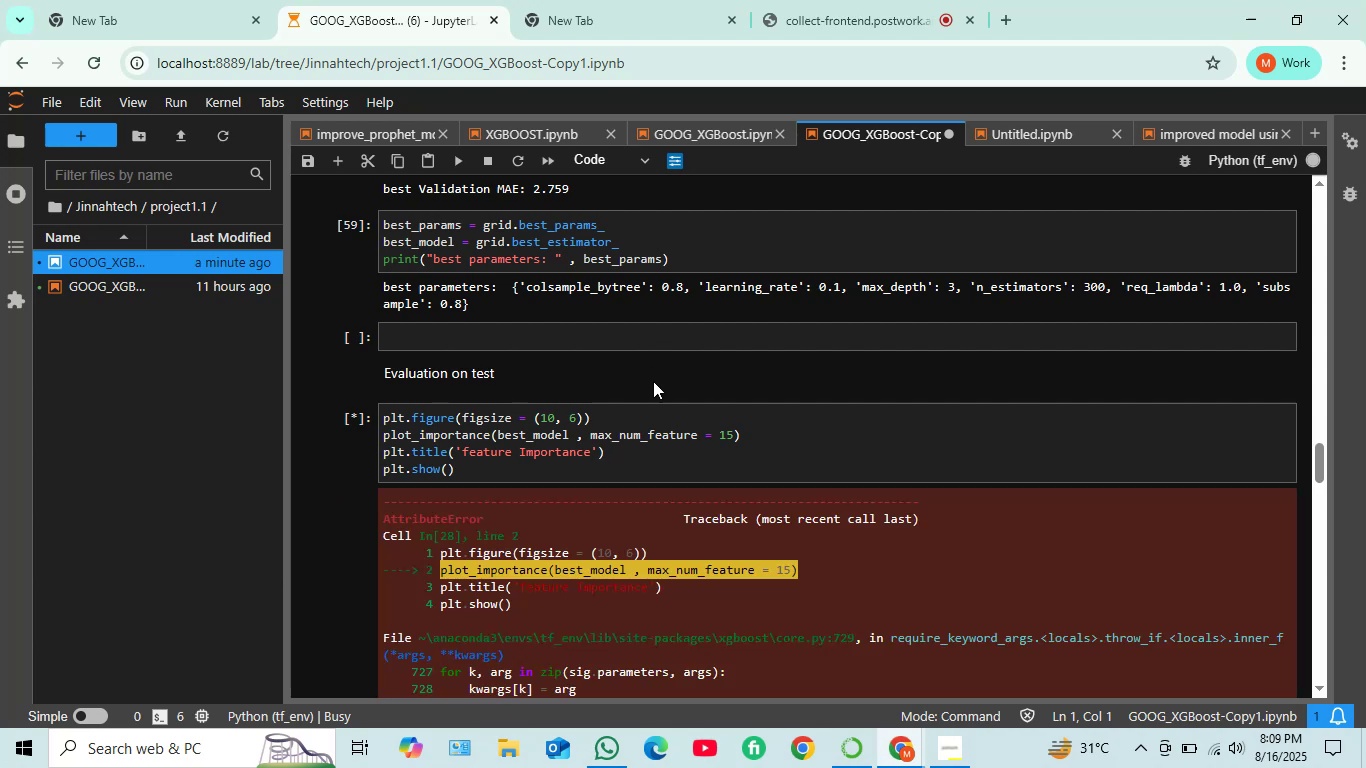 
scroll: coordinate [687, 504], scroll_direction: down, amount: 1.0
 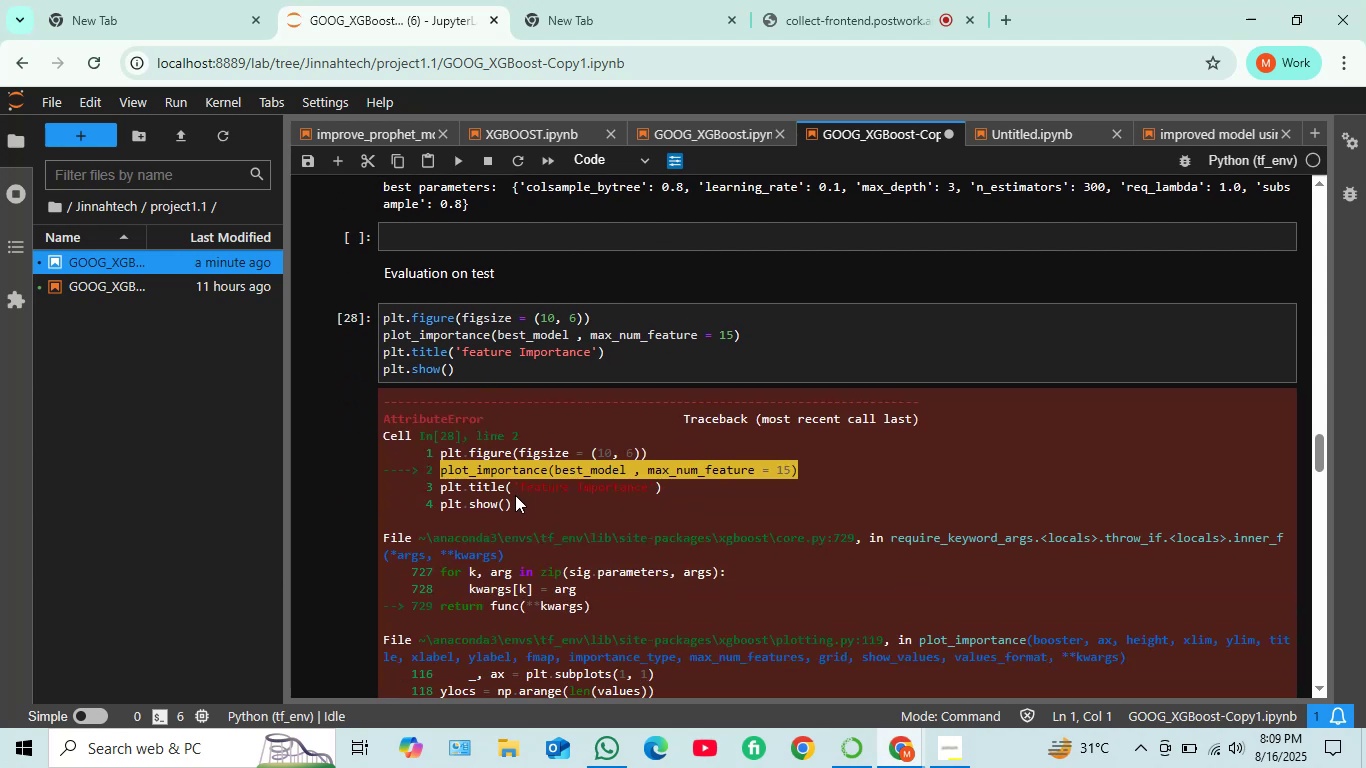 
wait(12.55)
 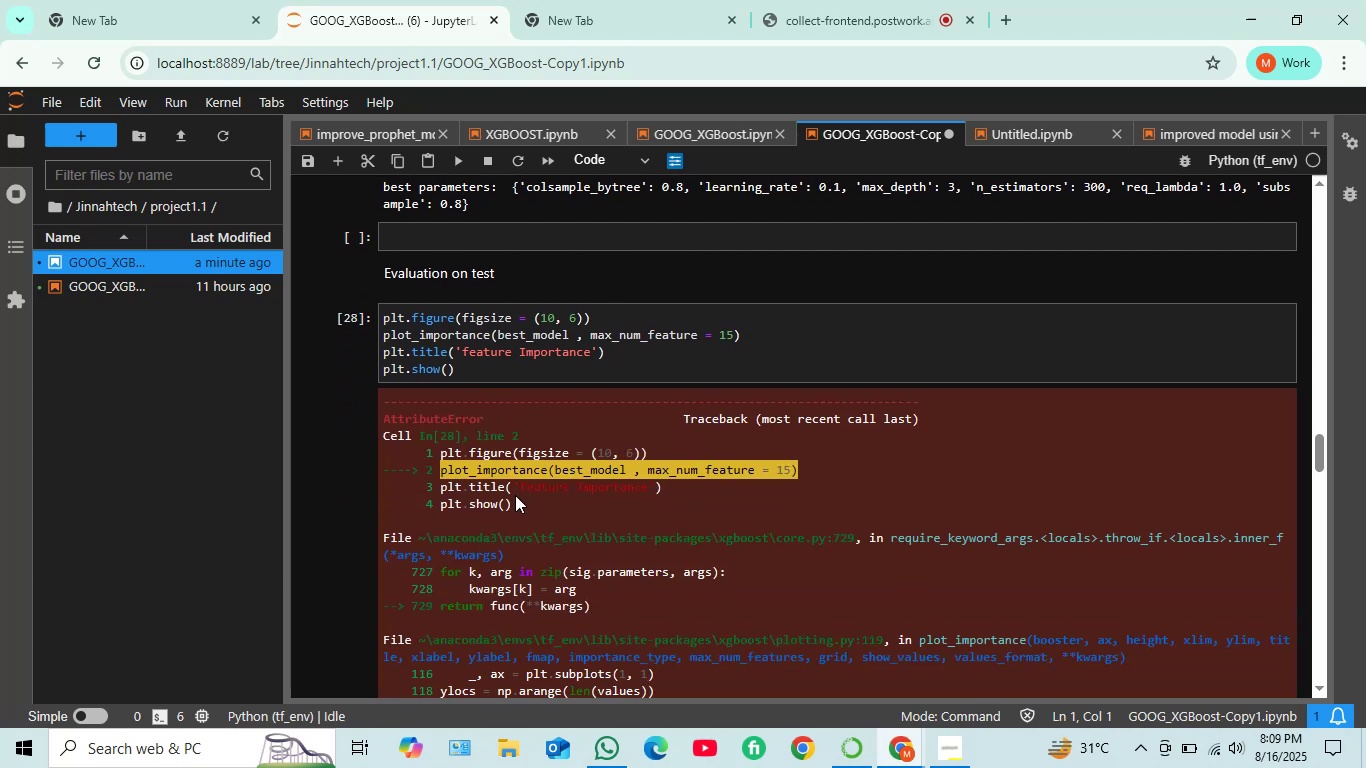 
scroll: coordinate [498, 474], scroll_direction: down, amount: 14.0
 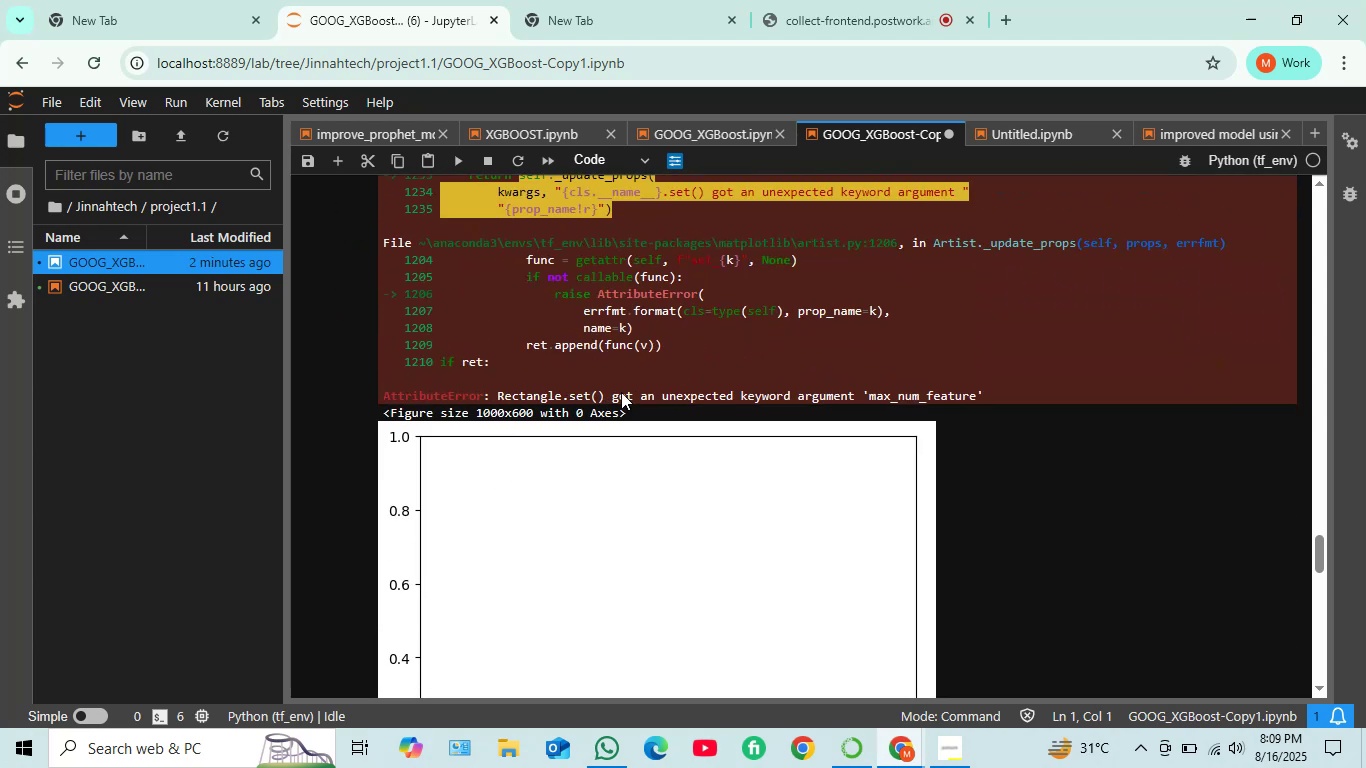 
scroll: coordinate [525, 326], scroll_direction: up, amount: 16.0
 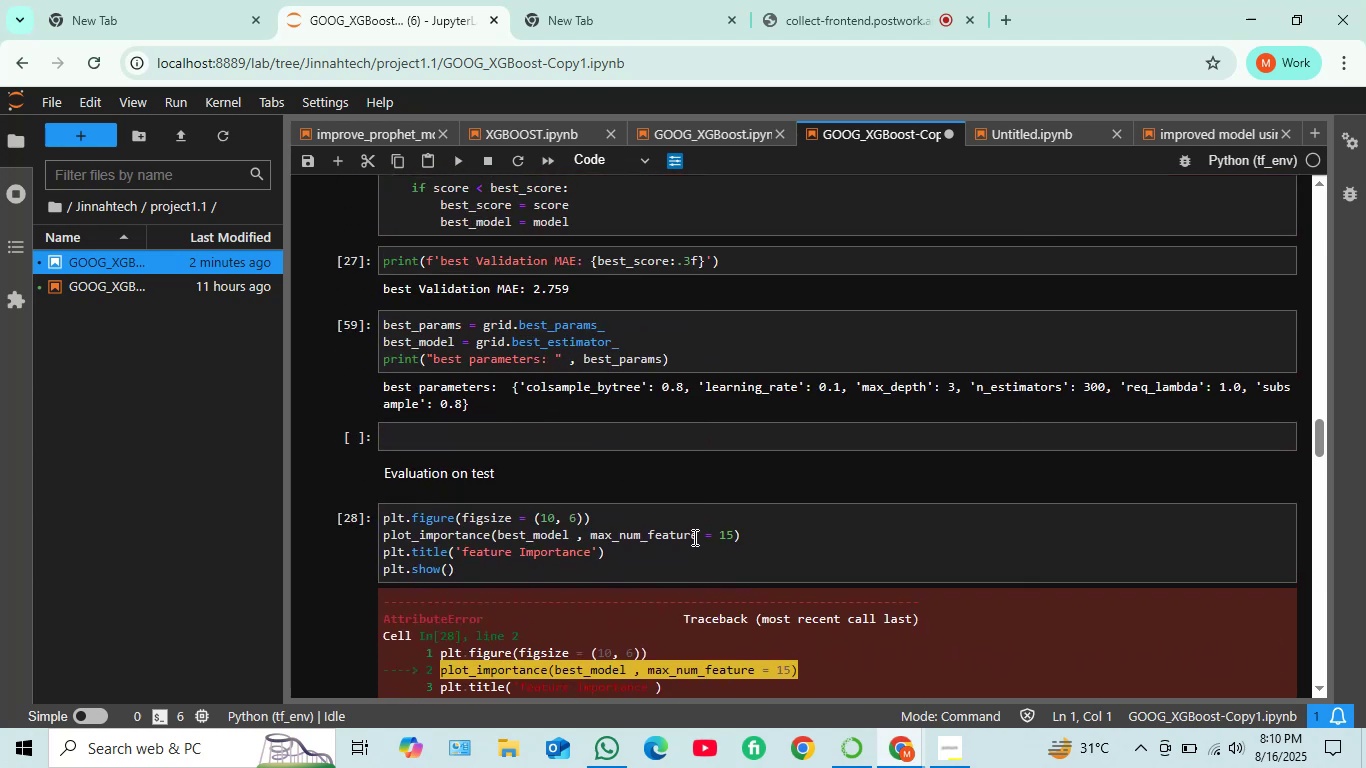 
left_click([695, 536])
 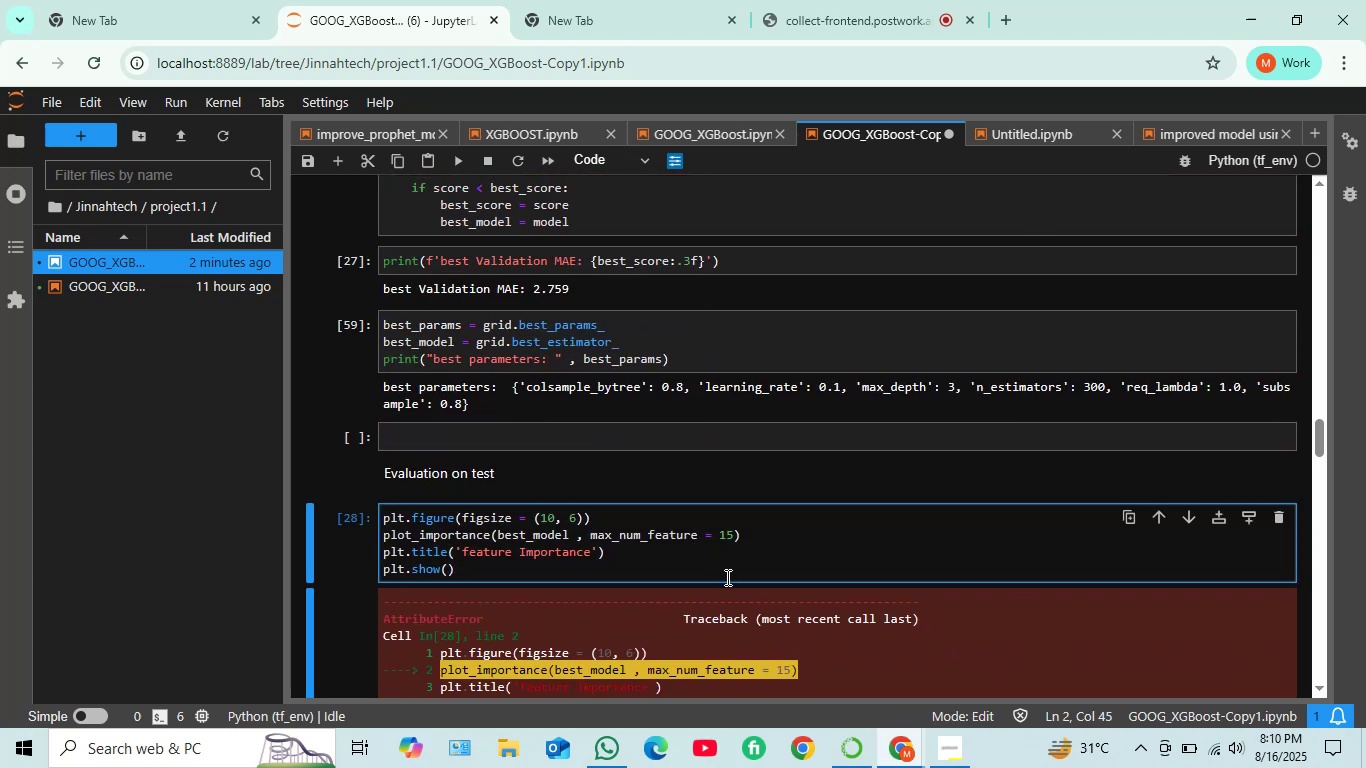 
key(S)
 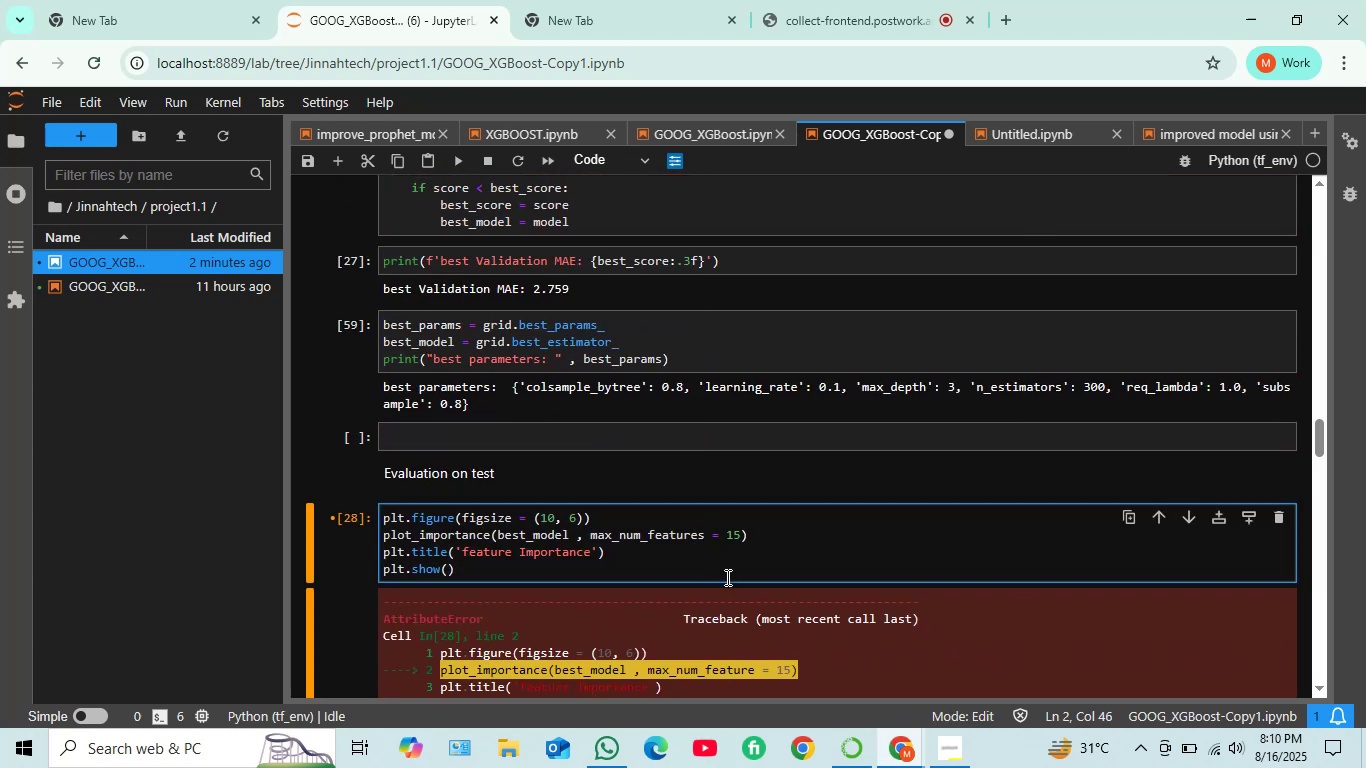 
key(Shift+ShiftRight)
 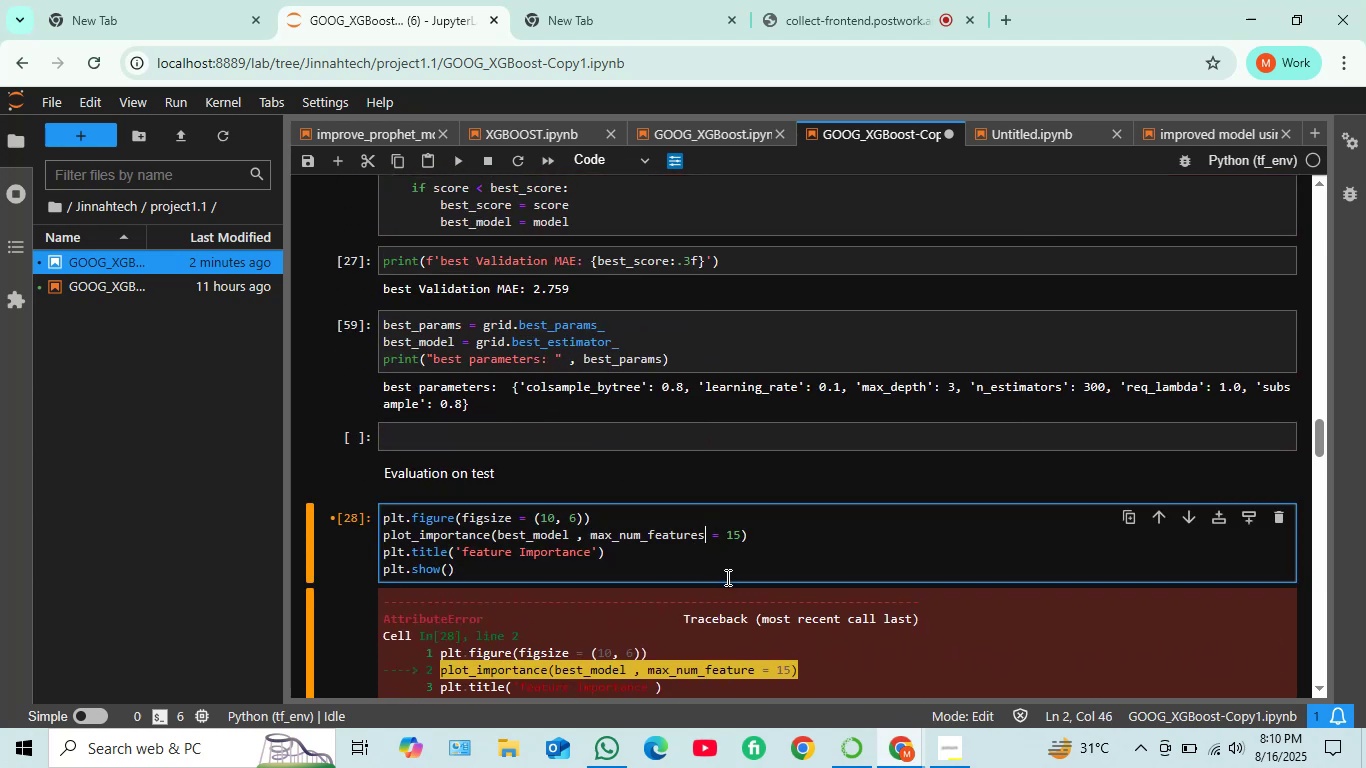 
key(Shift+Enter)
 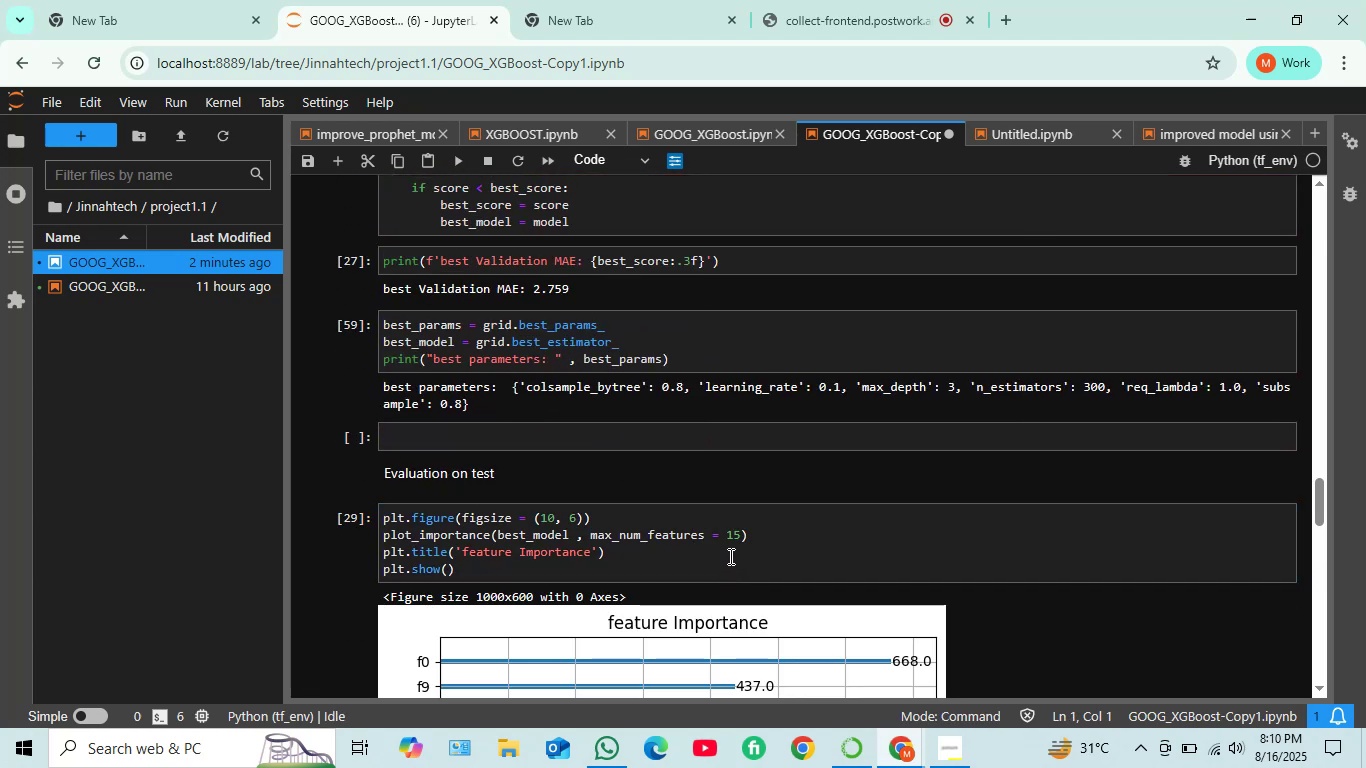 
scroll: coordinate [696, 539], scroll_direction: down, amount: 5.0
 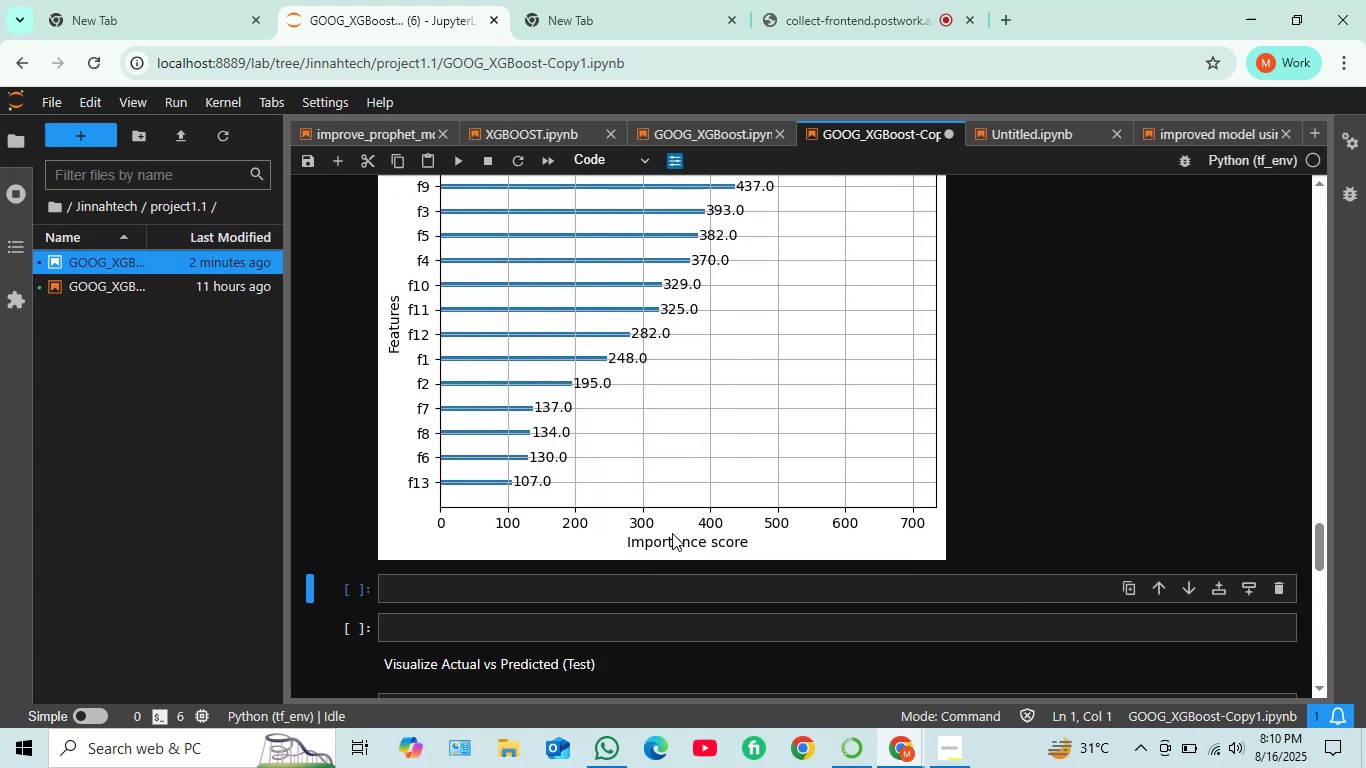 
scroll: coordinate [641, 507], scroll_direction: up, amount: 2.0
 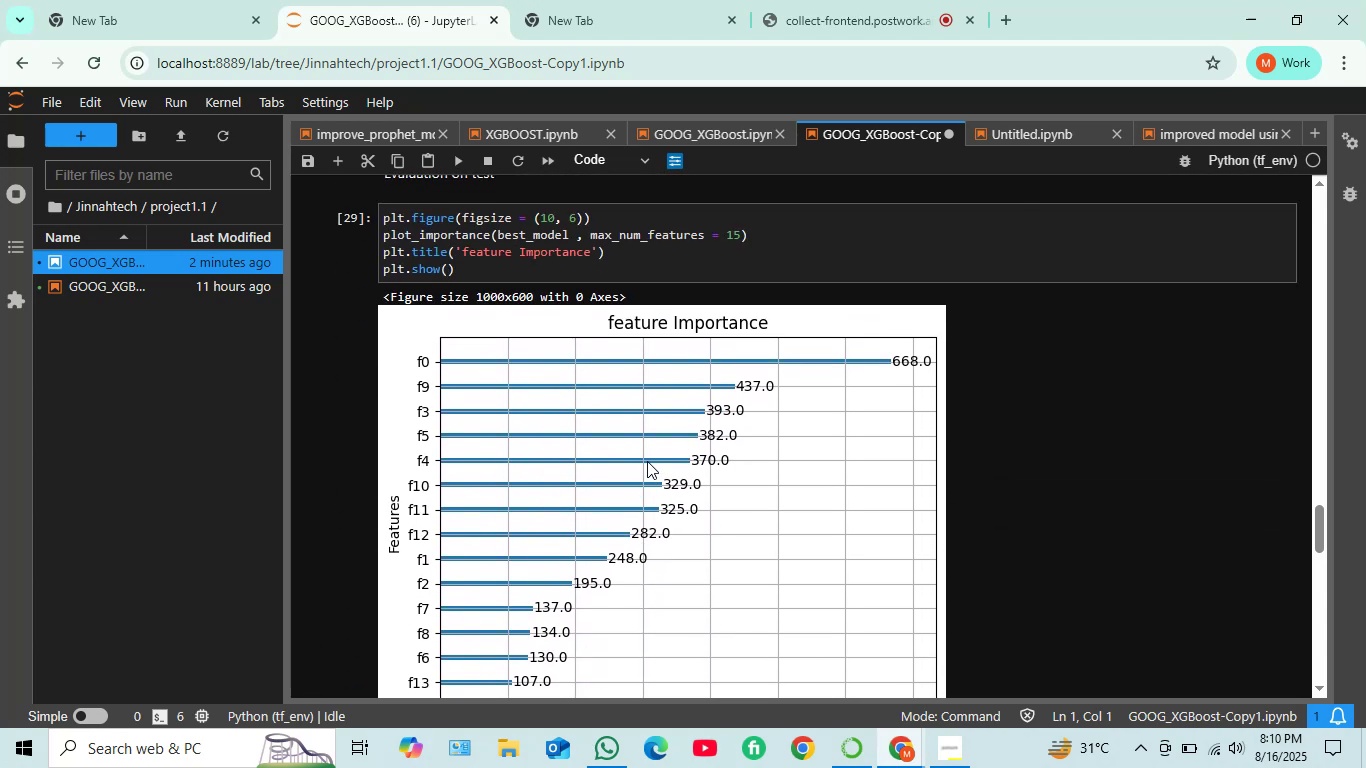 
scroll: coordinate [619, 471], scroll_direction: down, amount: 2.0
 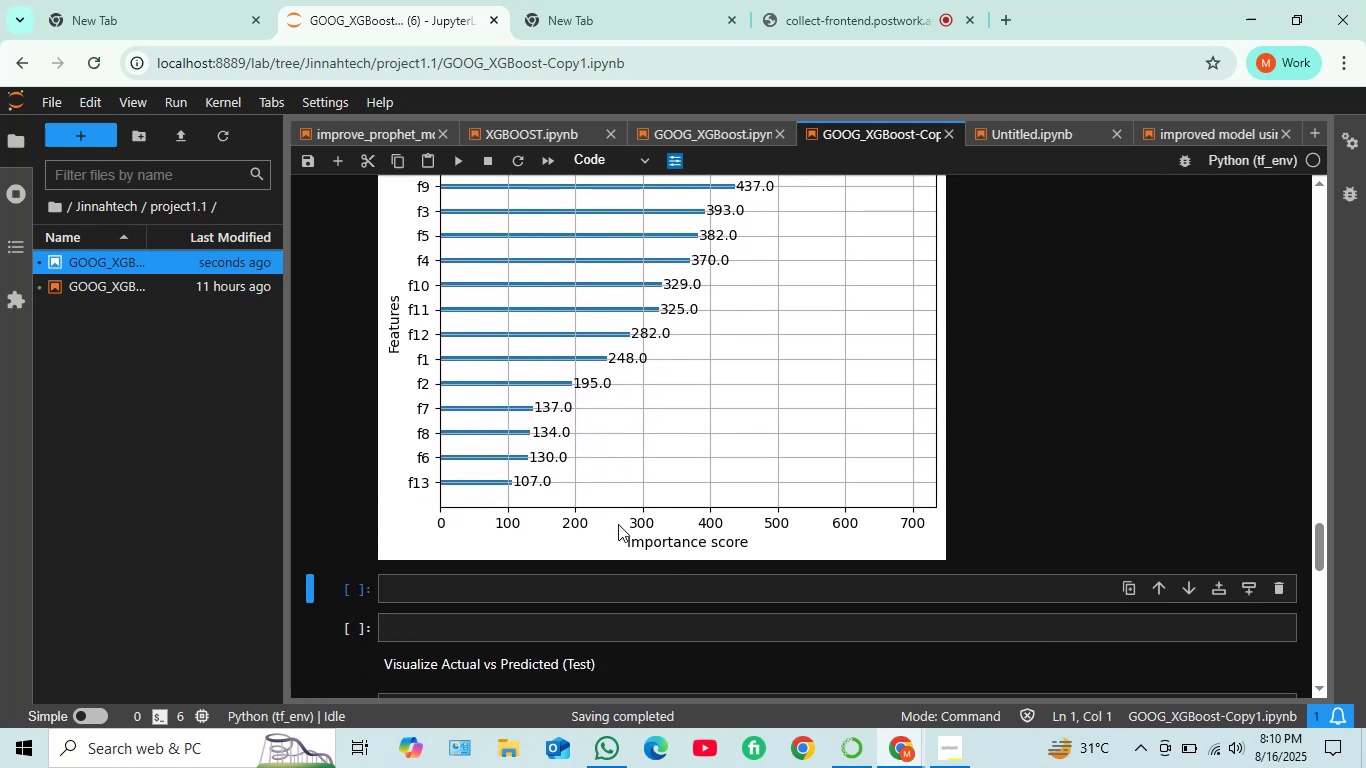 
scroll: coordinate [483, 429], scroll_direction: up, amount: 1.0
 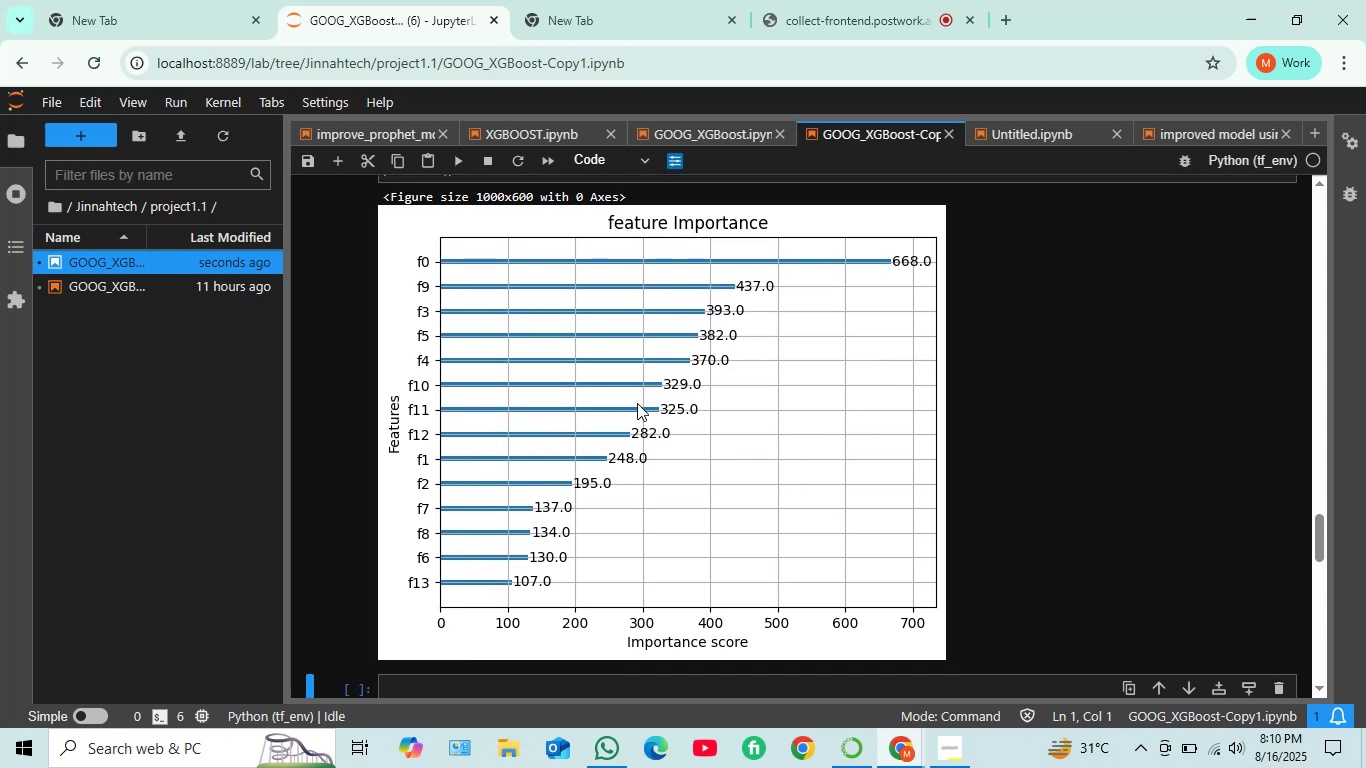 
wait(8.83)
 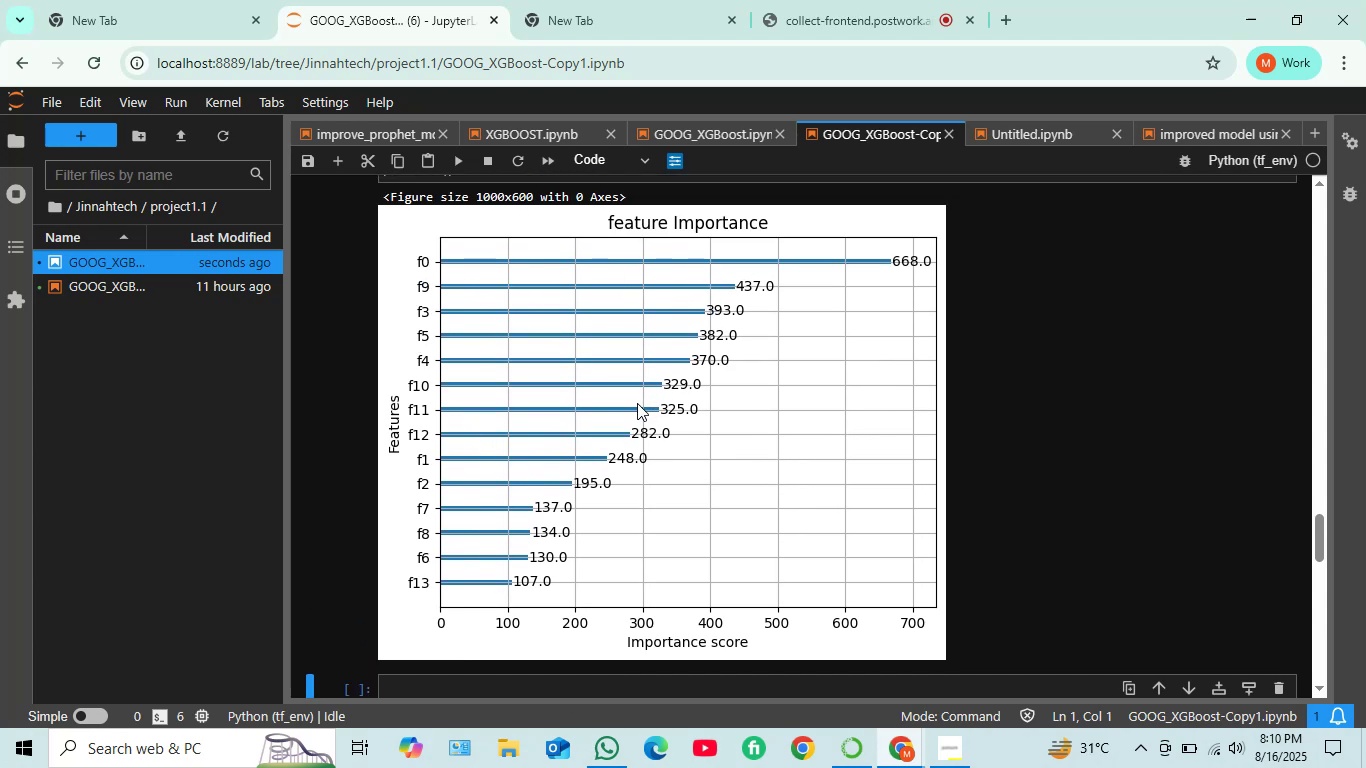 
scroll: coordinate [561, 319], scroll_direction: up, amount: 1.0
 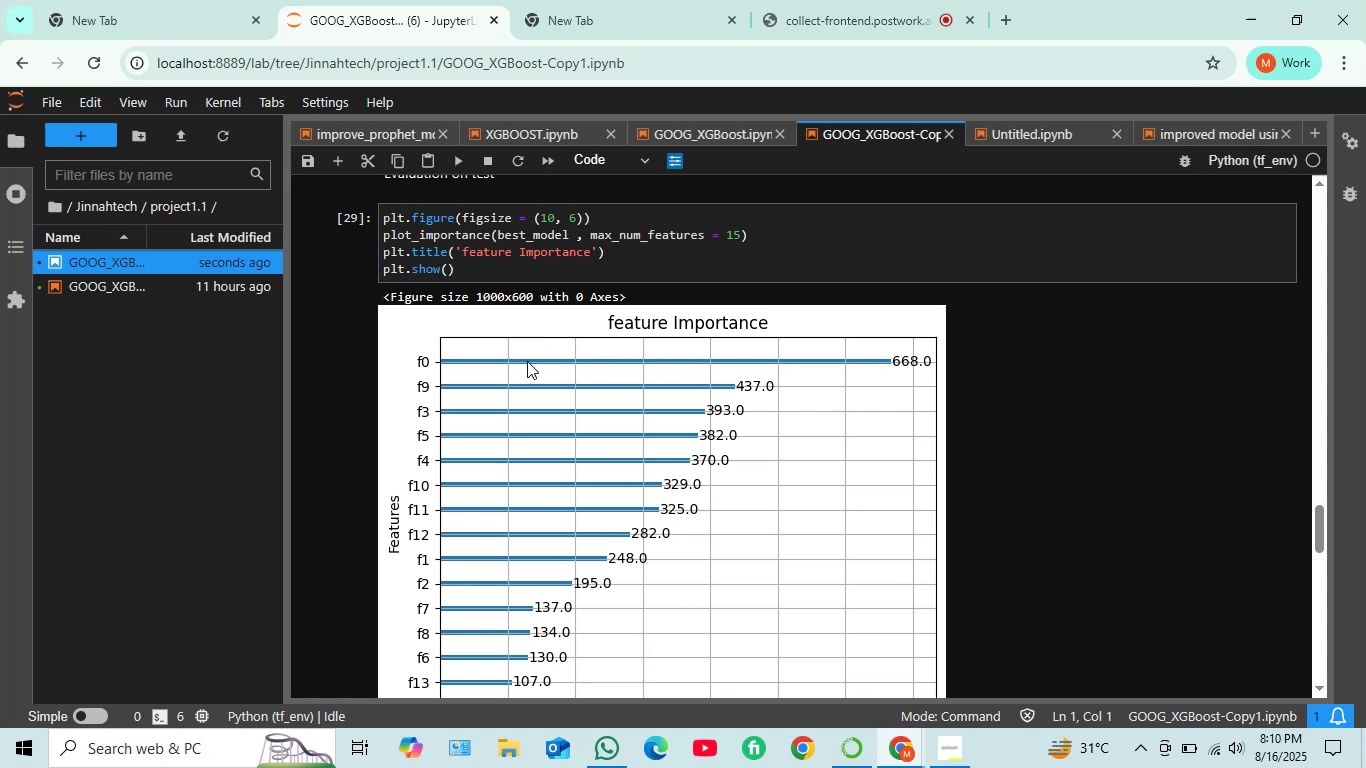 
scroll: coordinate [556, 429], scroll_direction: down, amount: 2.0
 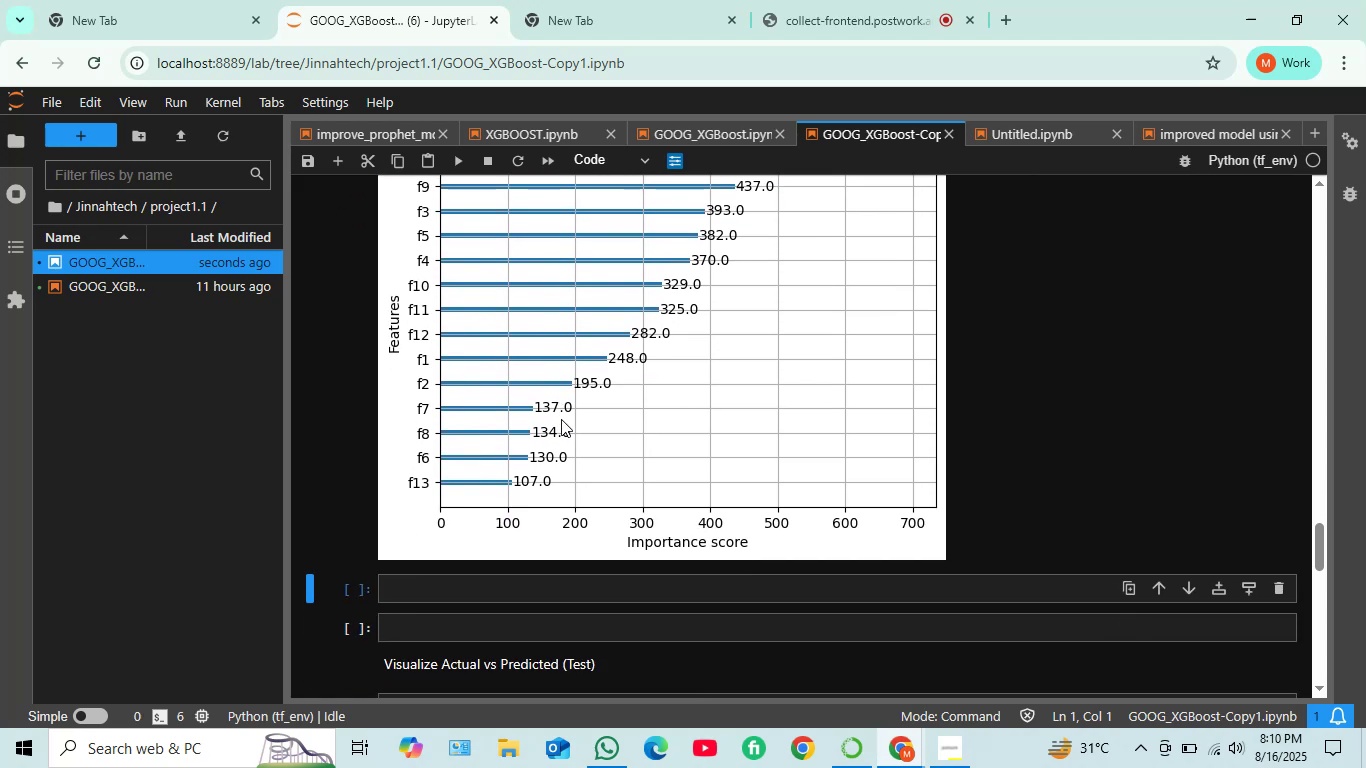 
scroll: coordinate [563, 419], scroll_direction: up, amount: 2.0
 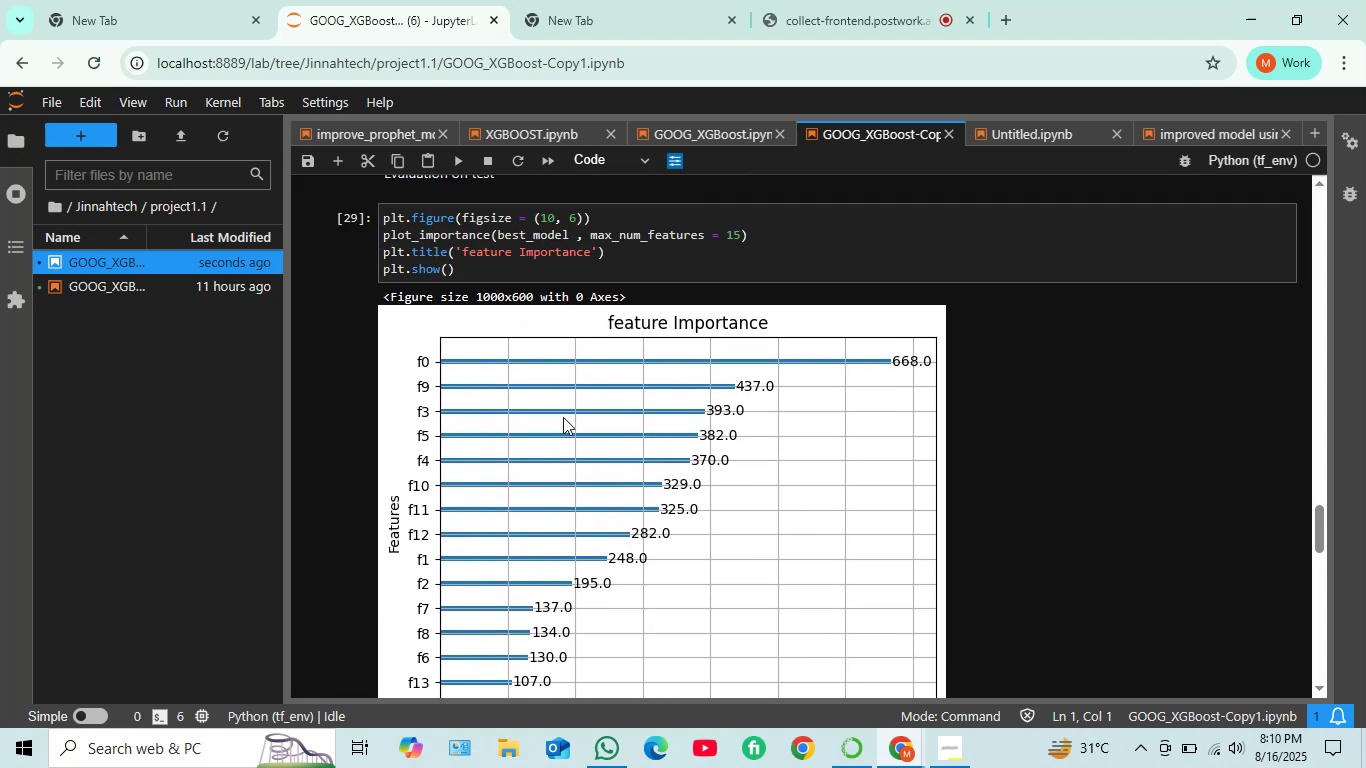 
scroll: coordinate [564, 416], scroll_direction: down, amount: 3.0
 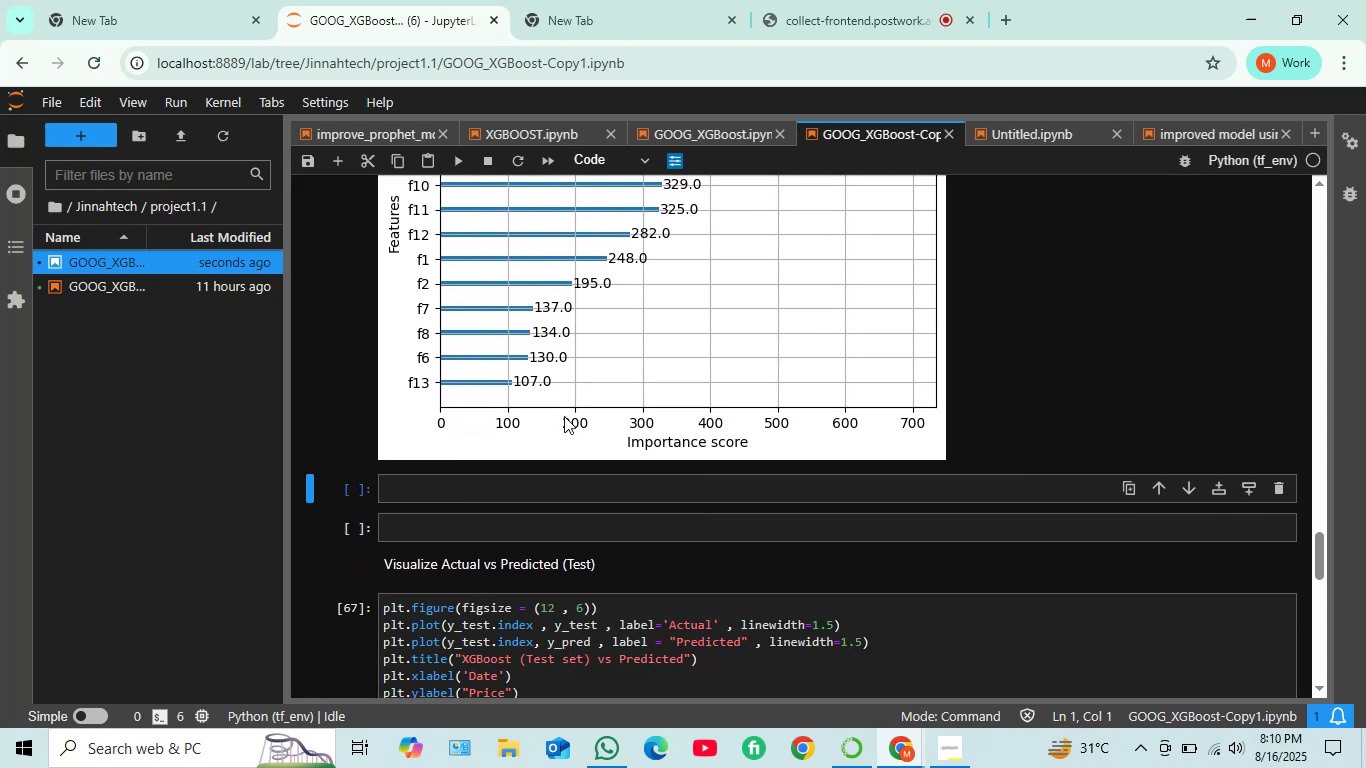 
scroll: coordinate [590, 384], scroll_direction: up, amount: 4.0
 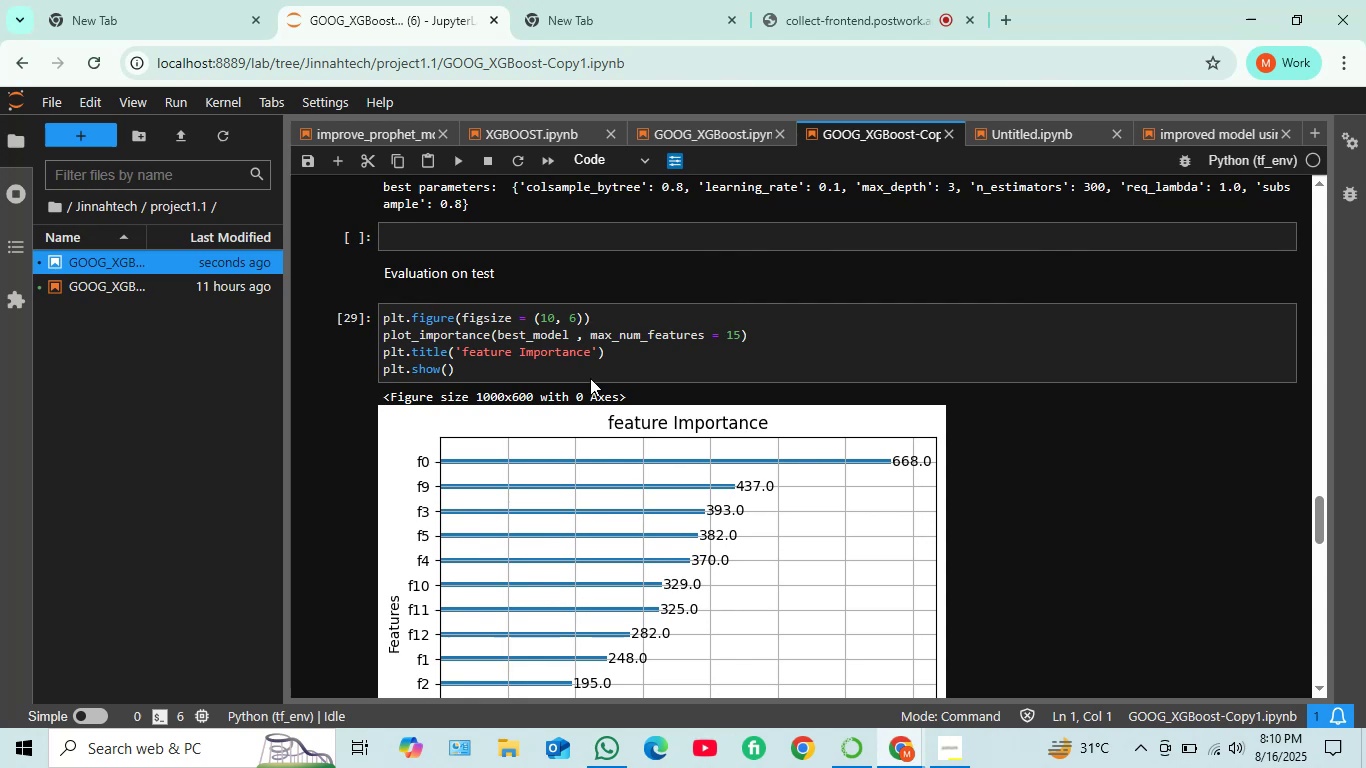 
scroll: coordinate [588, 382], scroll_direction: down, amount: 3.0
 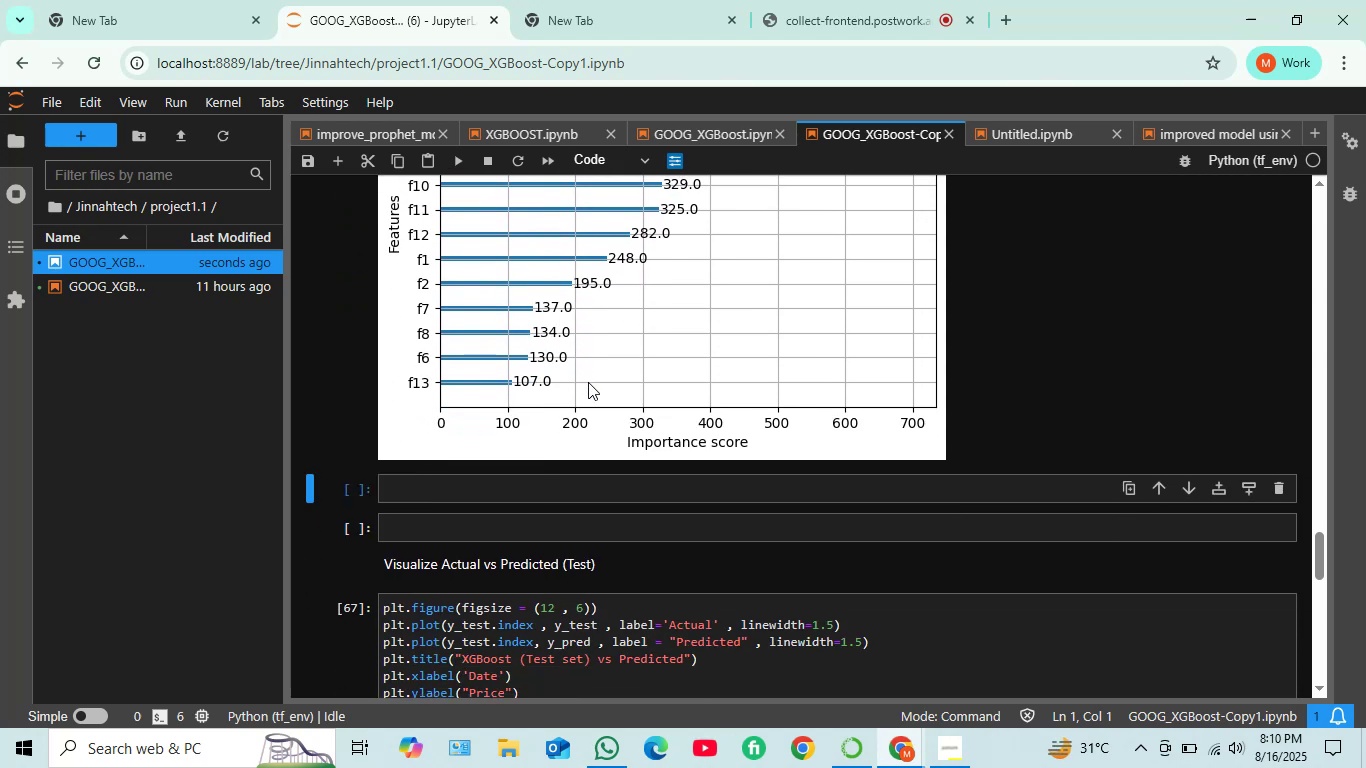 
scroll: coordinate [588, 382], scroll_direction: up, amount: 4.0
 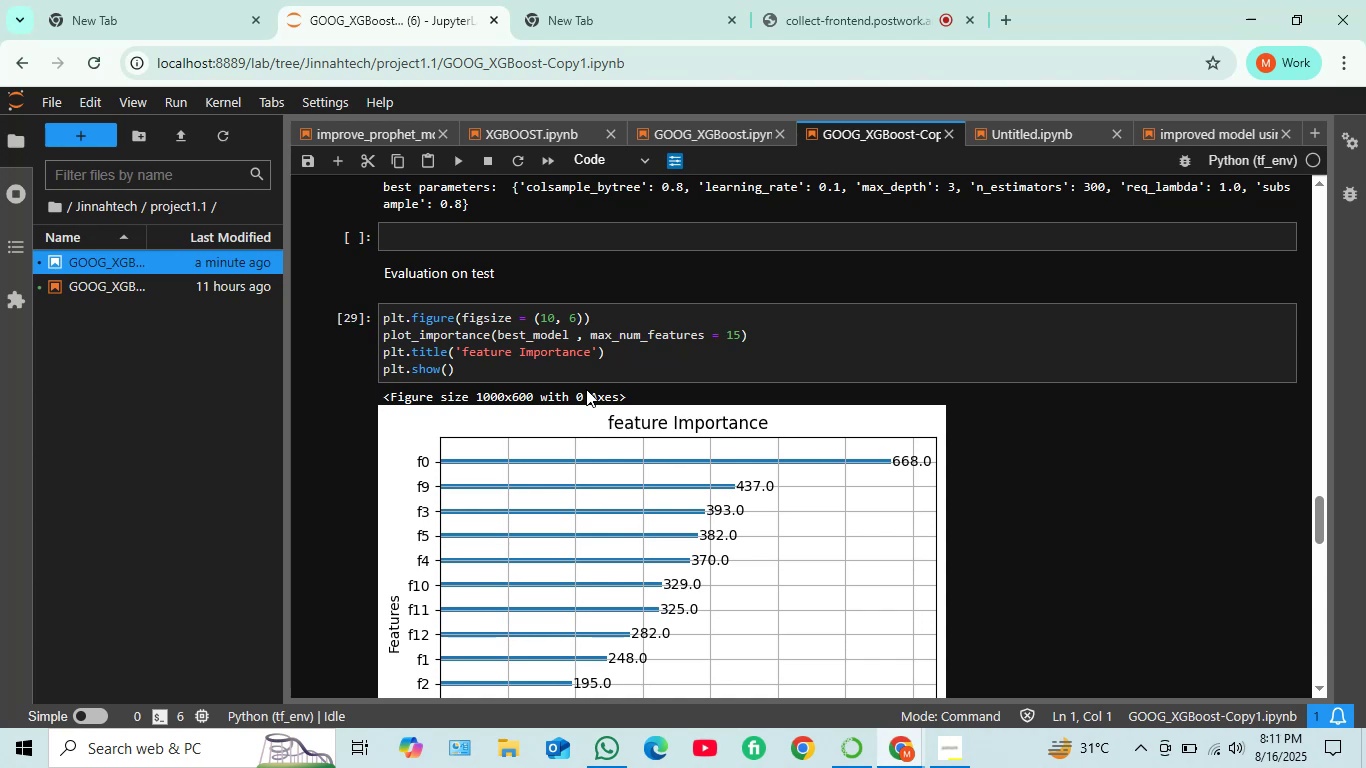 
wait(25.89)
 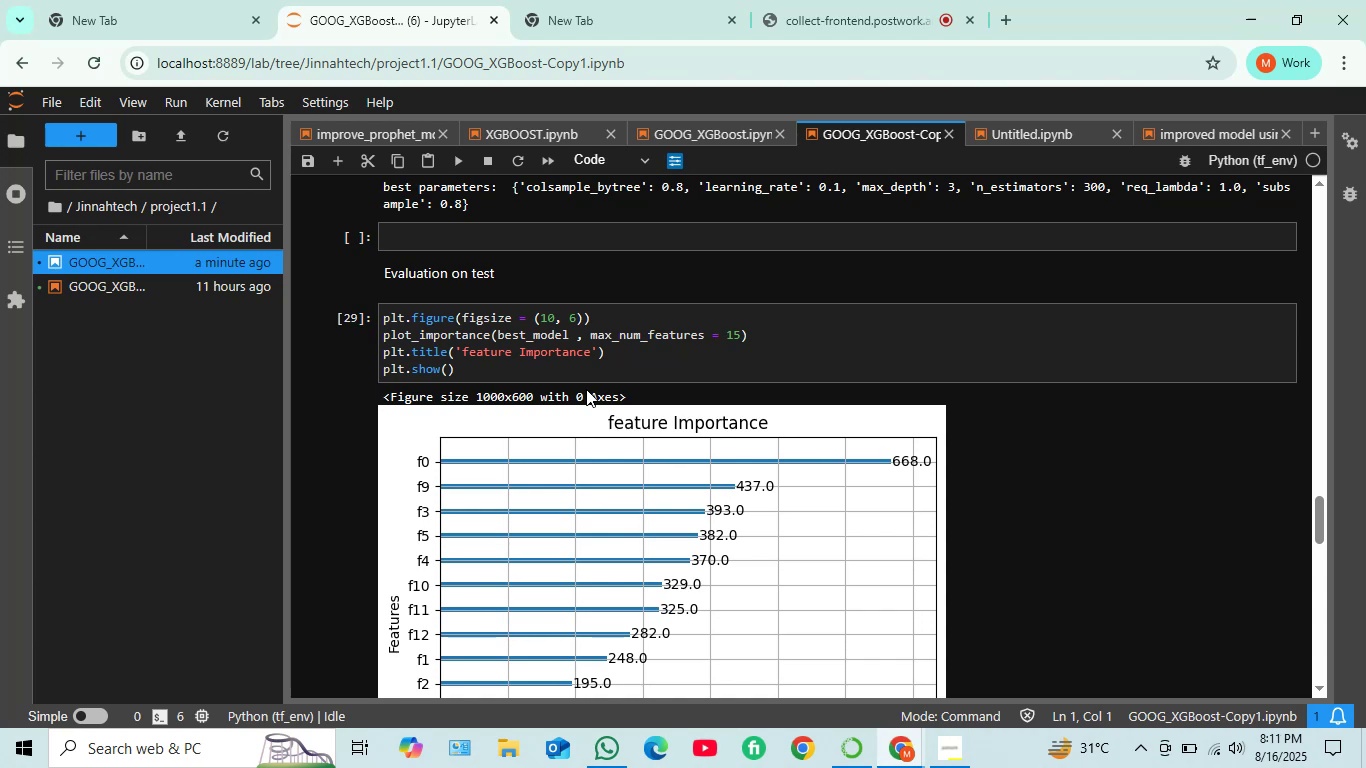 
scroll: coordinate [653, 415], scroll_direction: down, amount: 4.0
 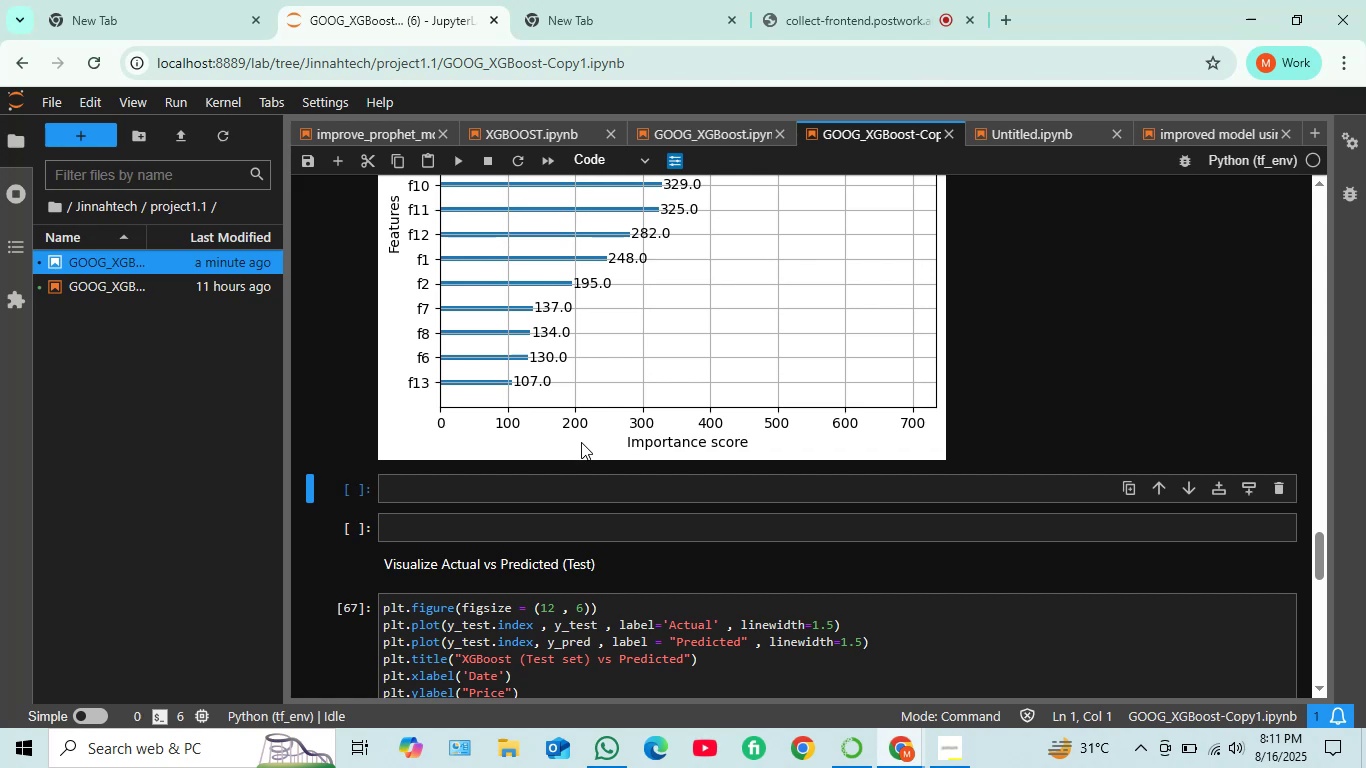 
wait(5.6)
 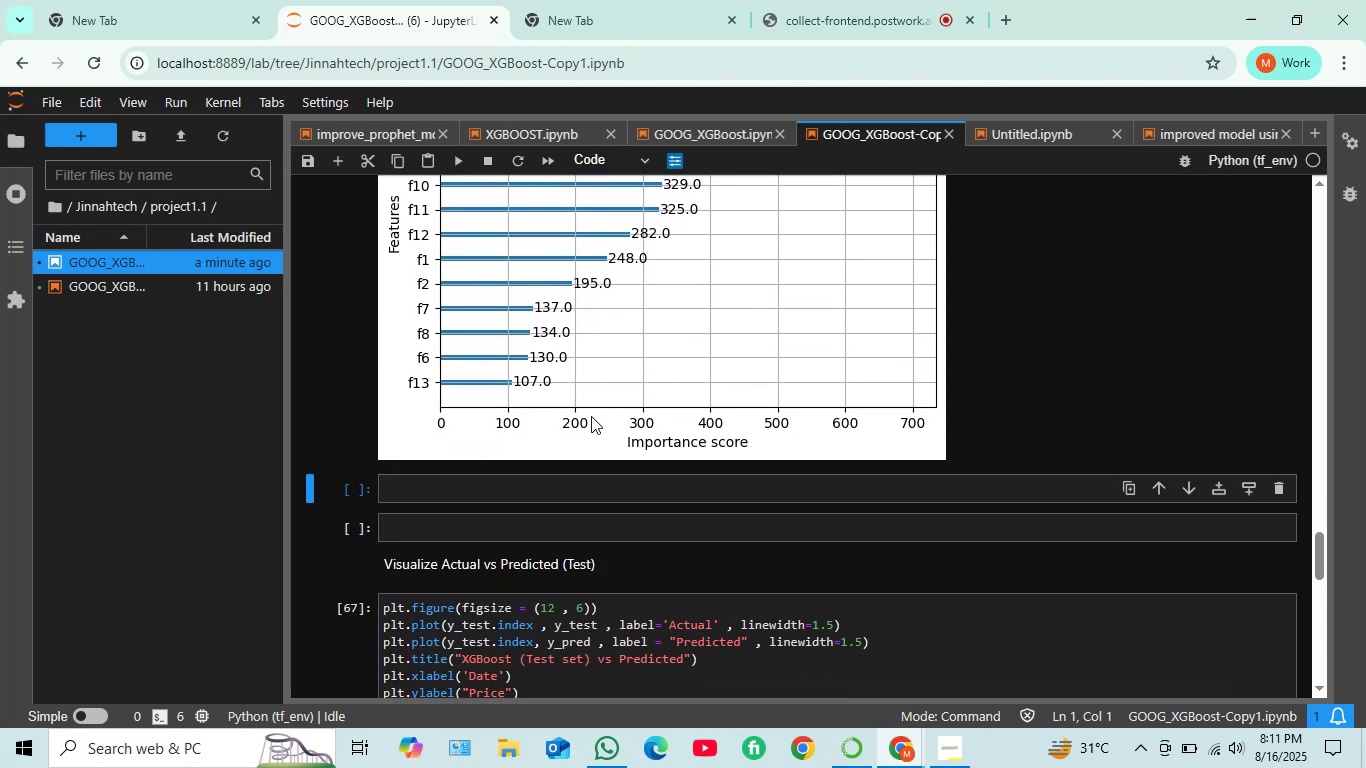 
scroll: coordinate [581, 443], scroll_direction: down, amount: 2.0
 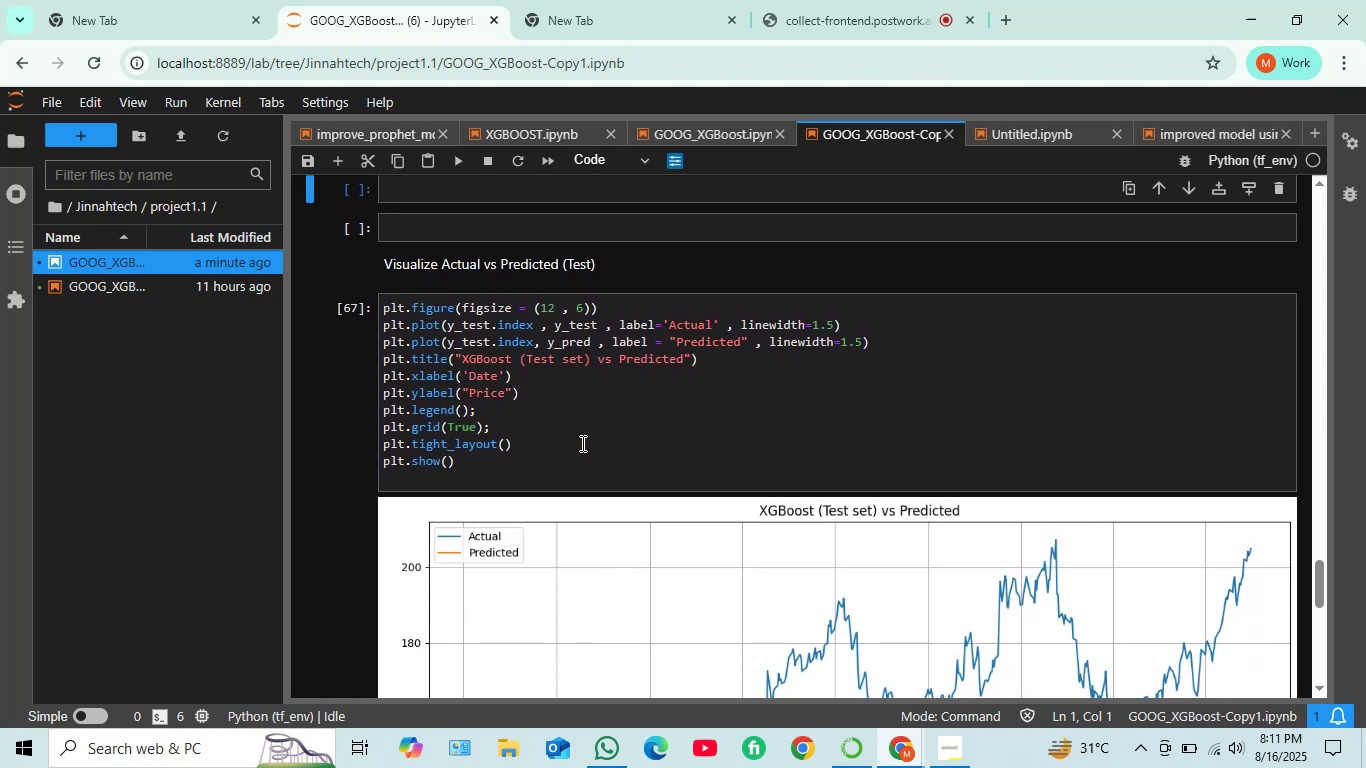 
scroll: coordinate [581, 443], scroll_direction: up, amount: 2.0
 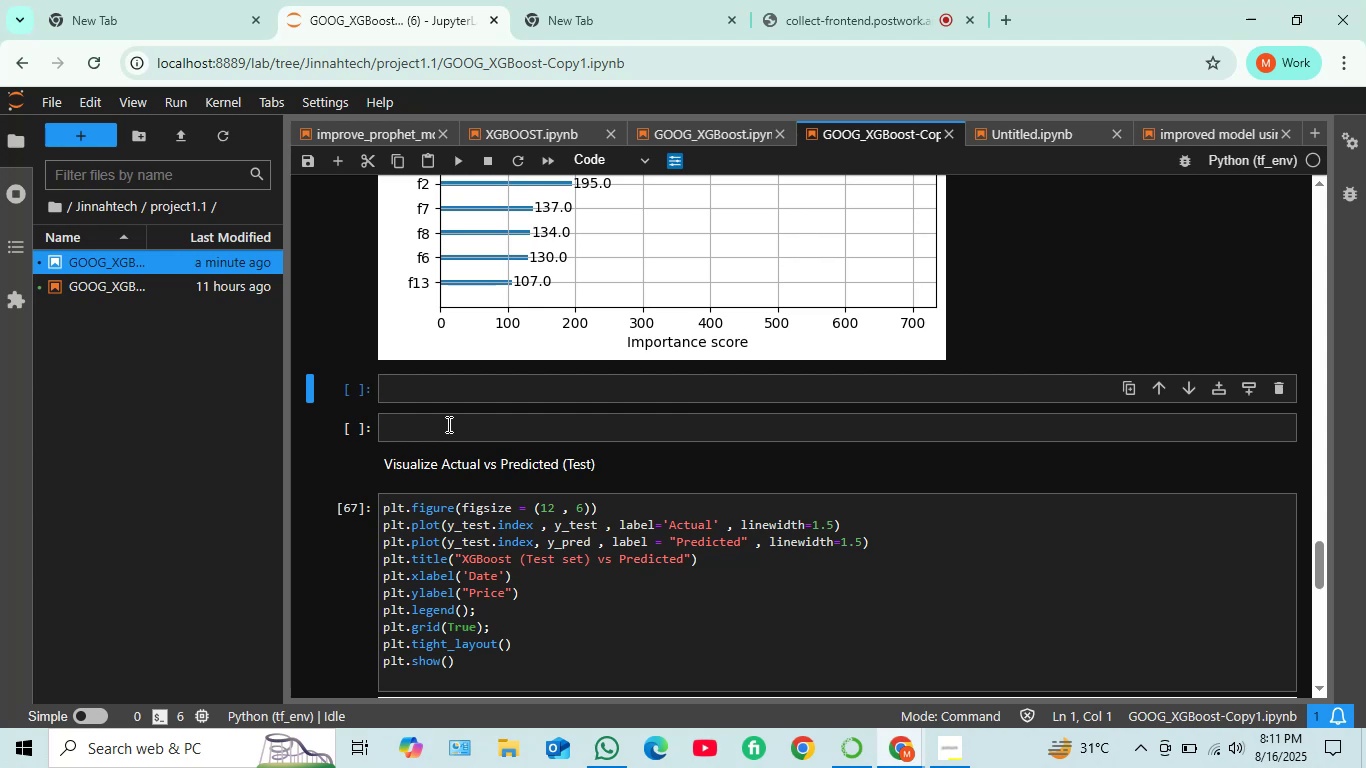 
wait(6.46)
 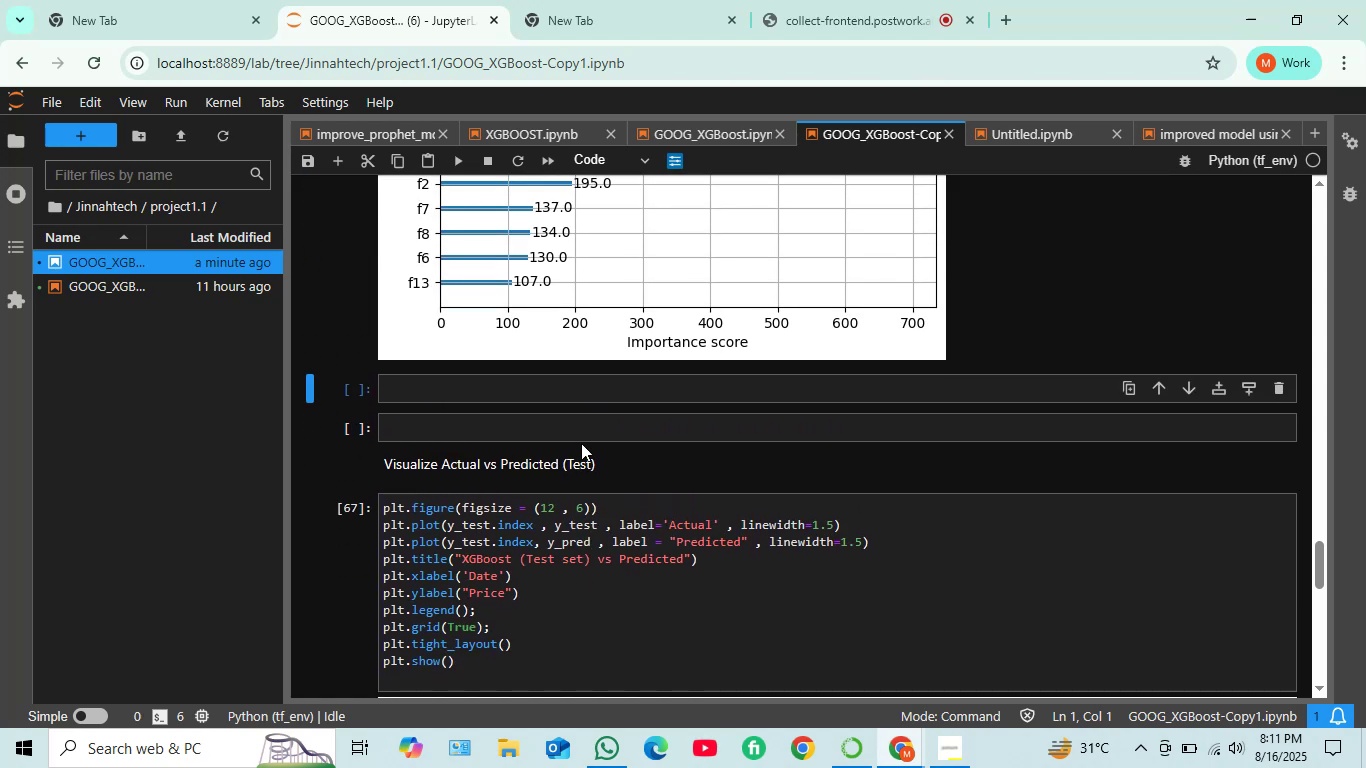 
left_click([448, 426])
 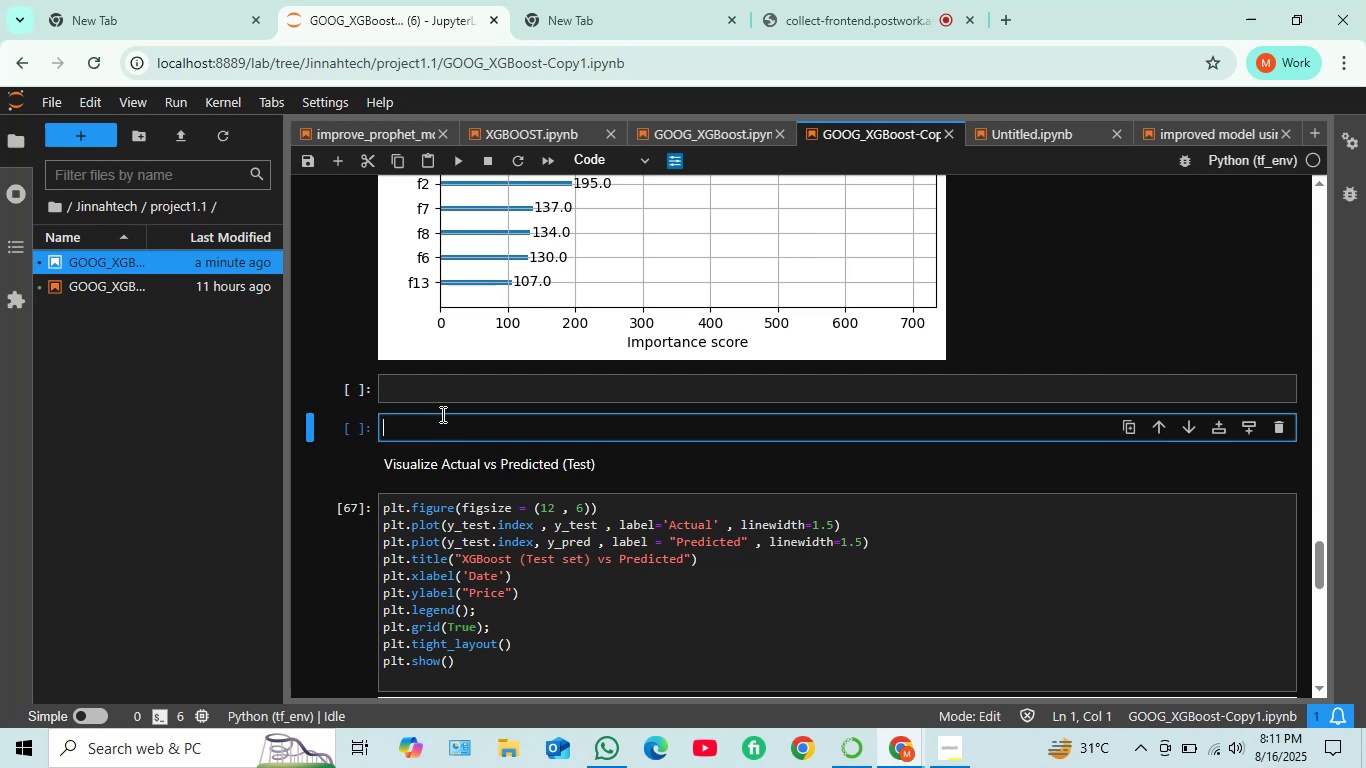 
left_click([613, 152])
 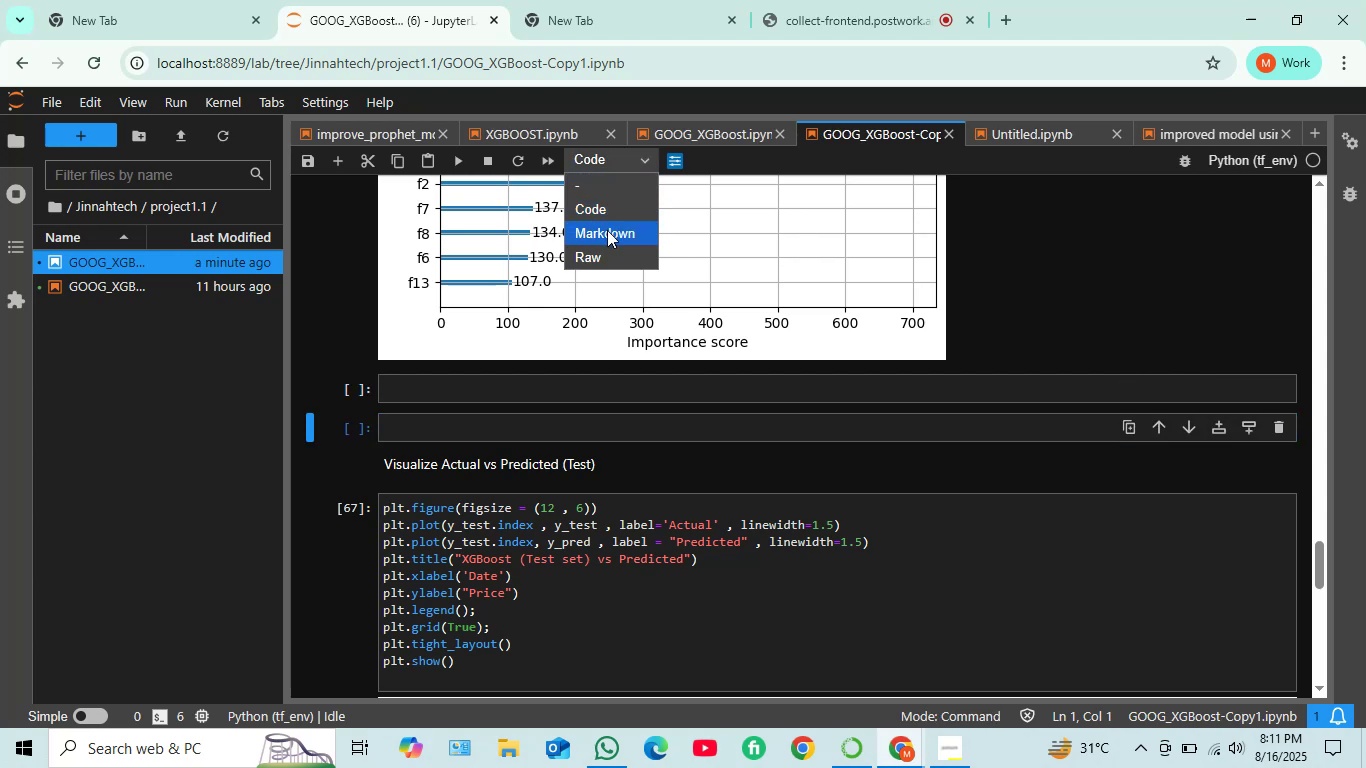 
left_click([607, 230])
 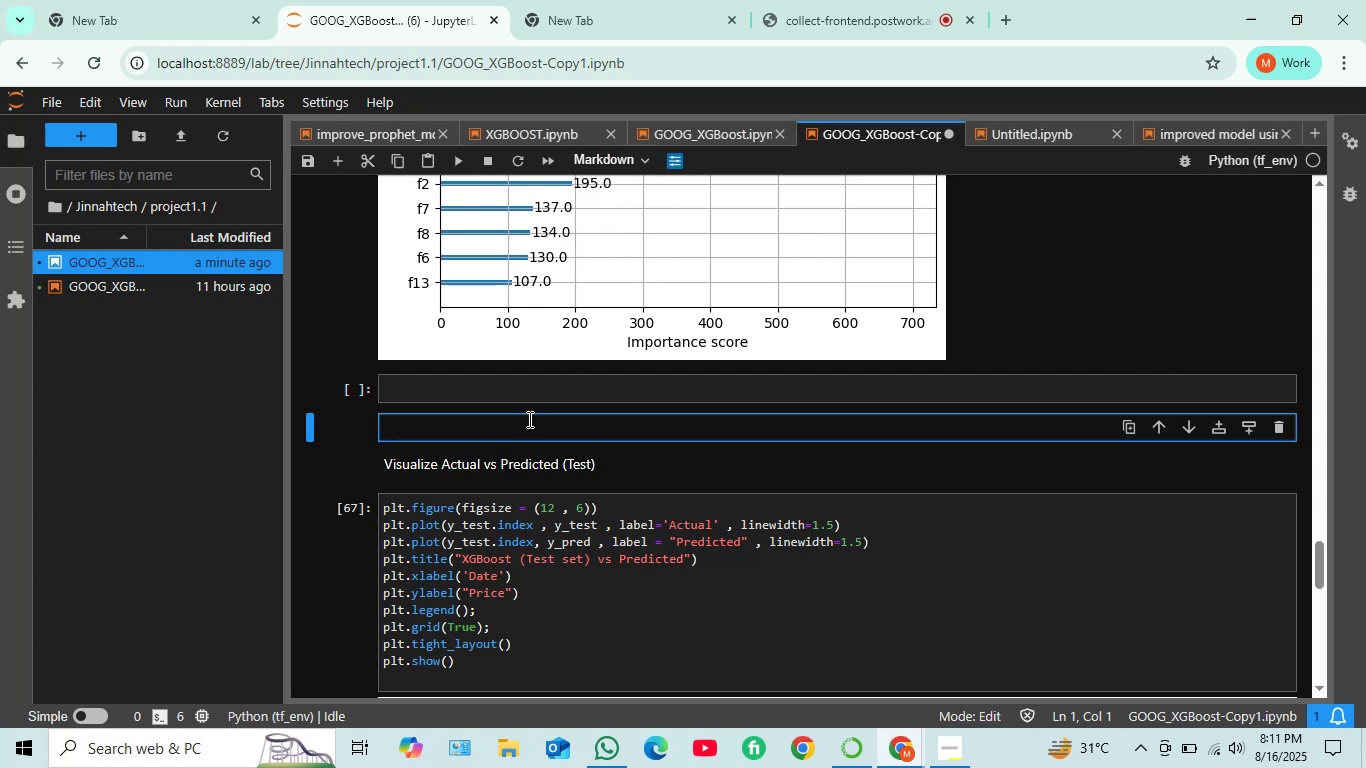 
type(Final evaluation)
 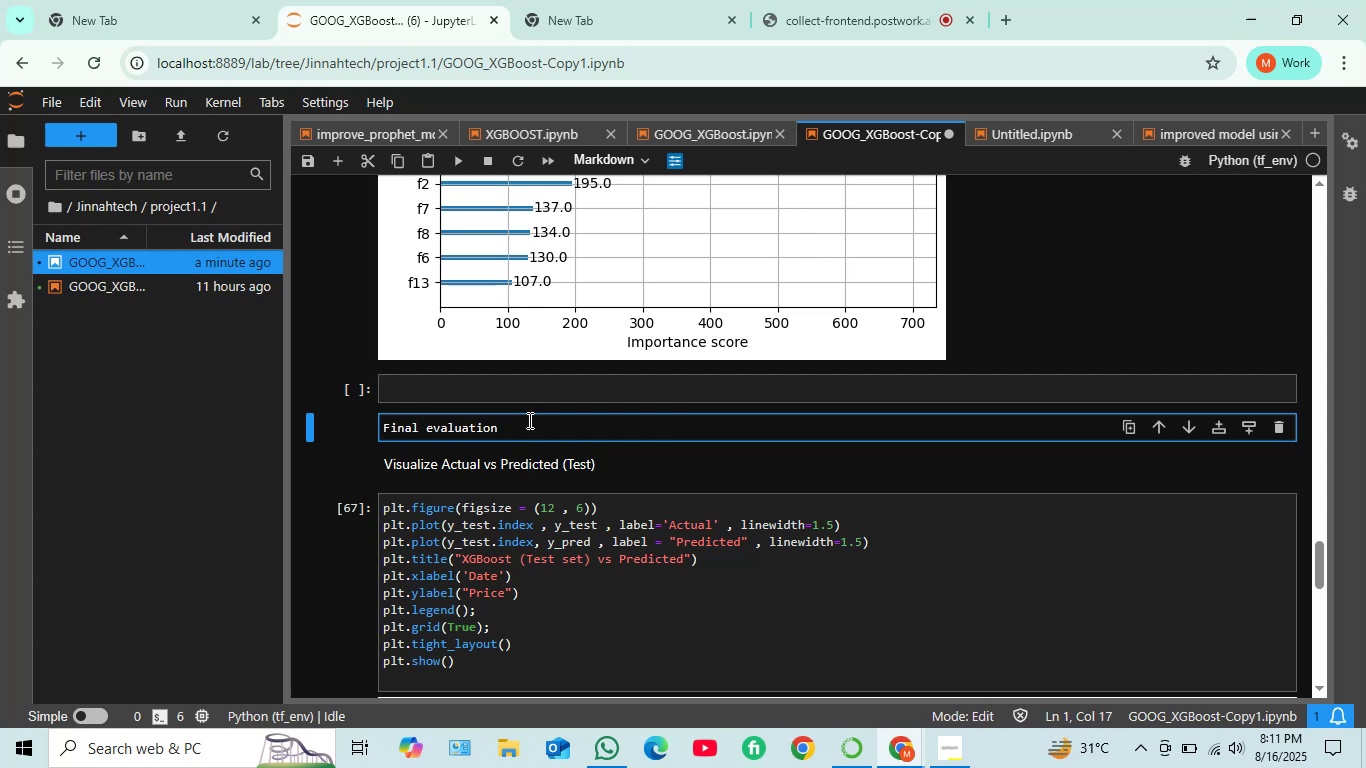 
key(Shift+Enter)
 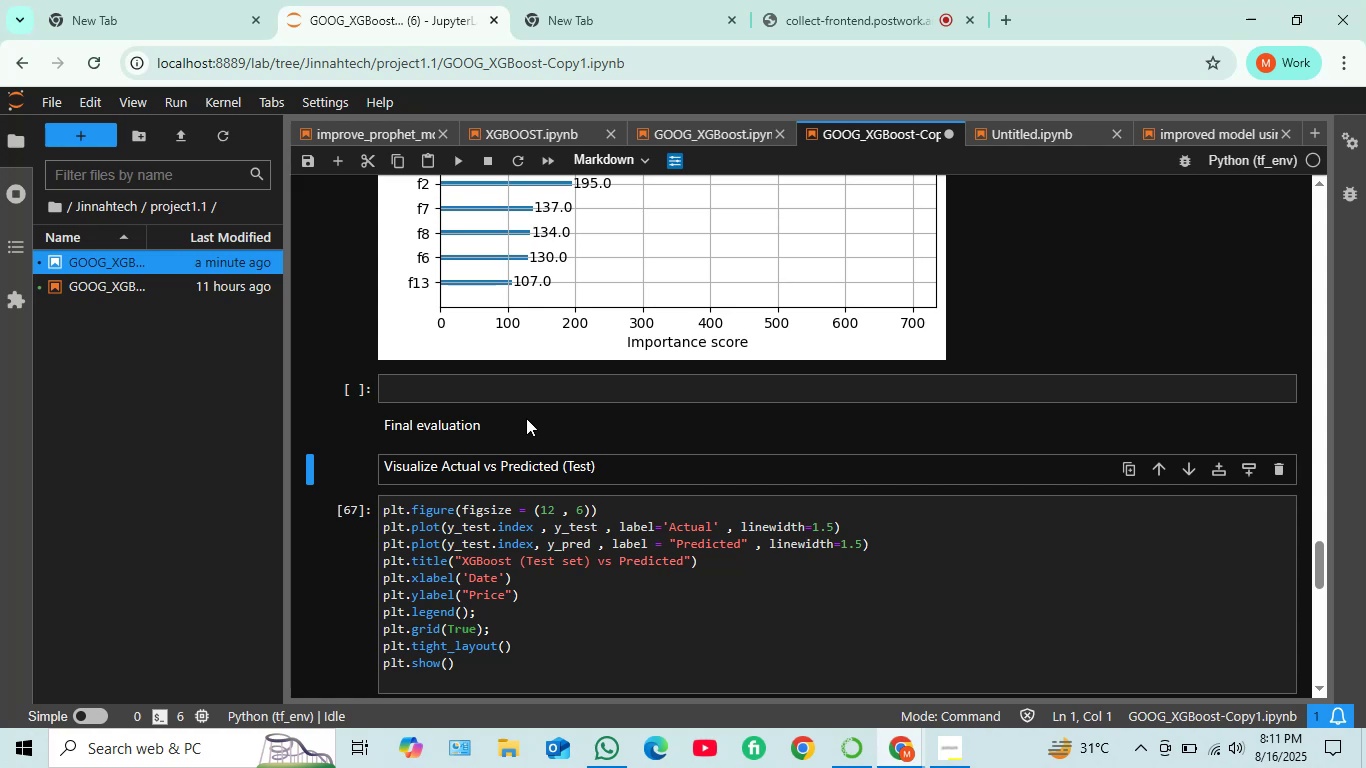 
wait(7.25)
 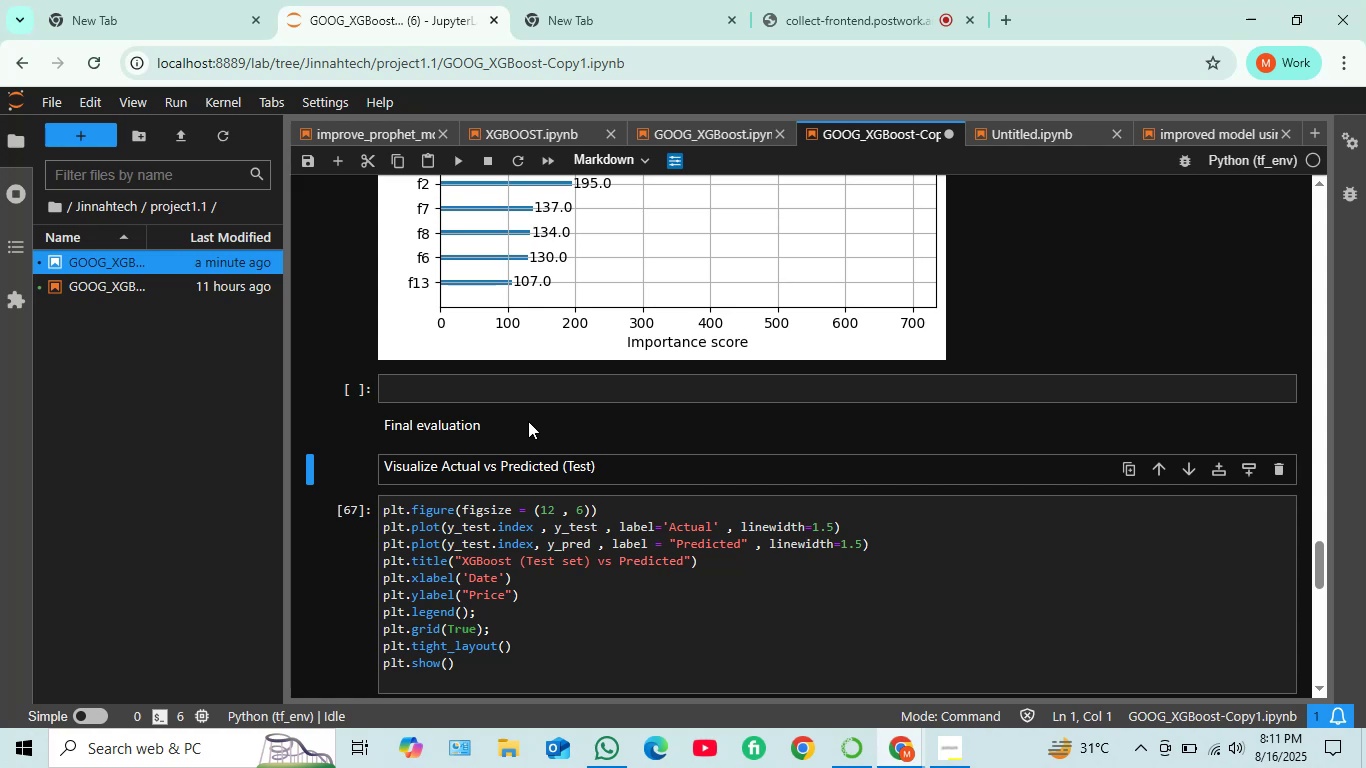 
double_click([602, 471])
 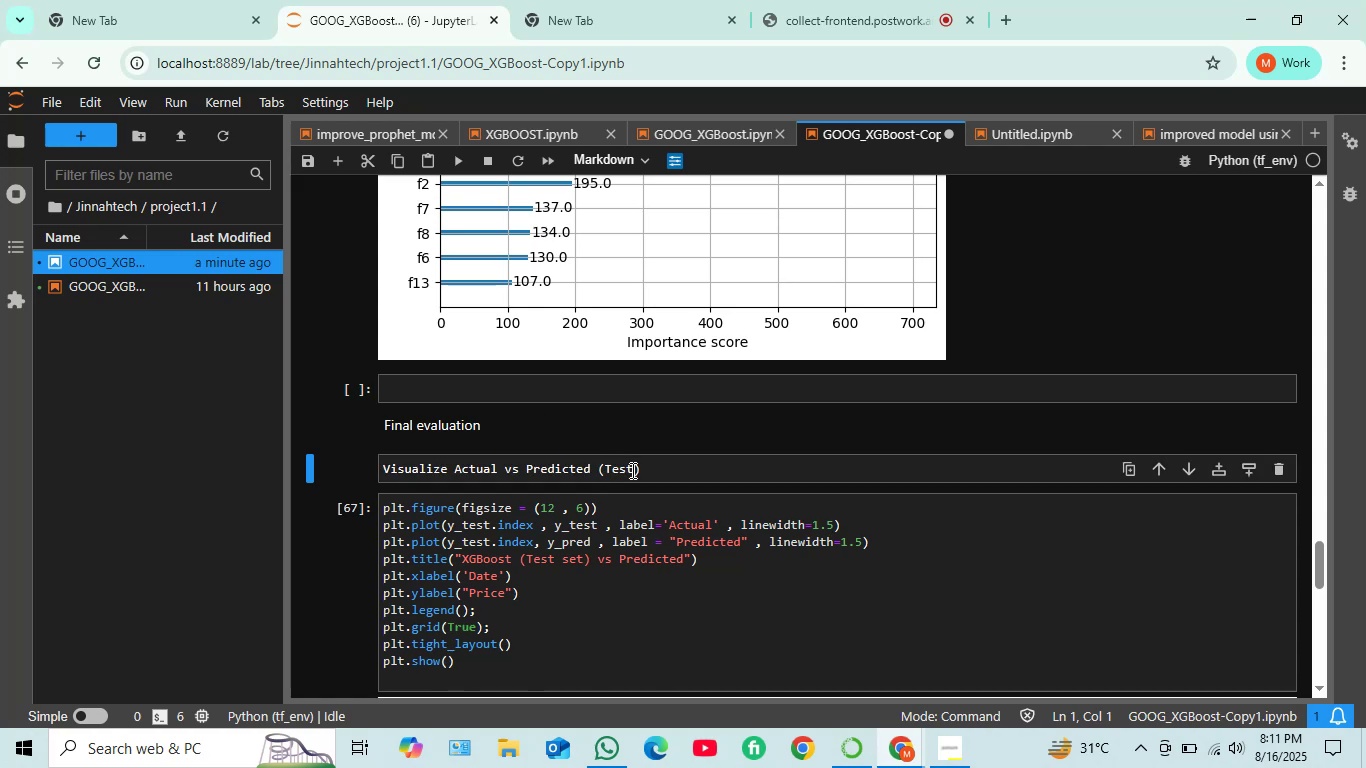 
left_click_drag(start_coordinate=[646, 470], to_coordinate=[384, 470])
 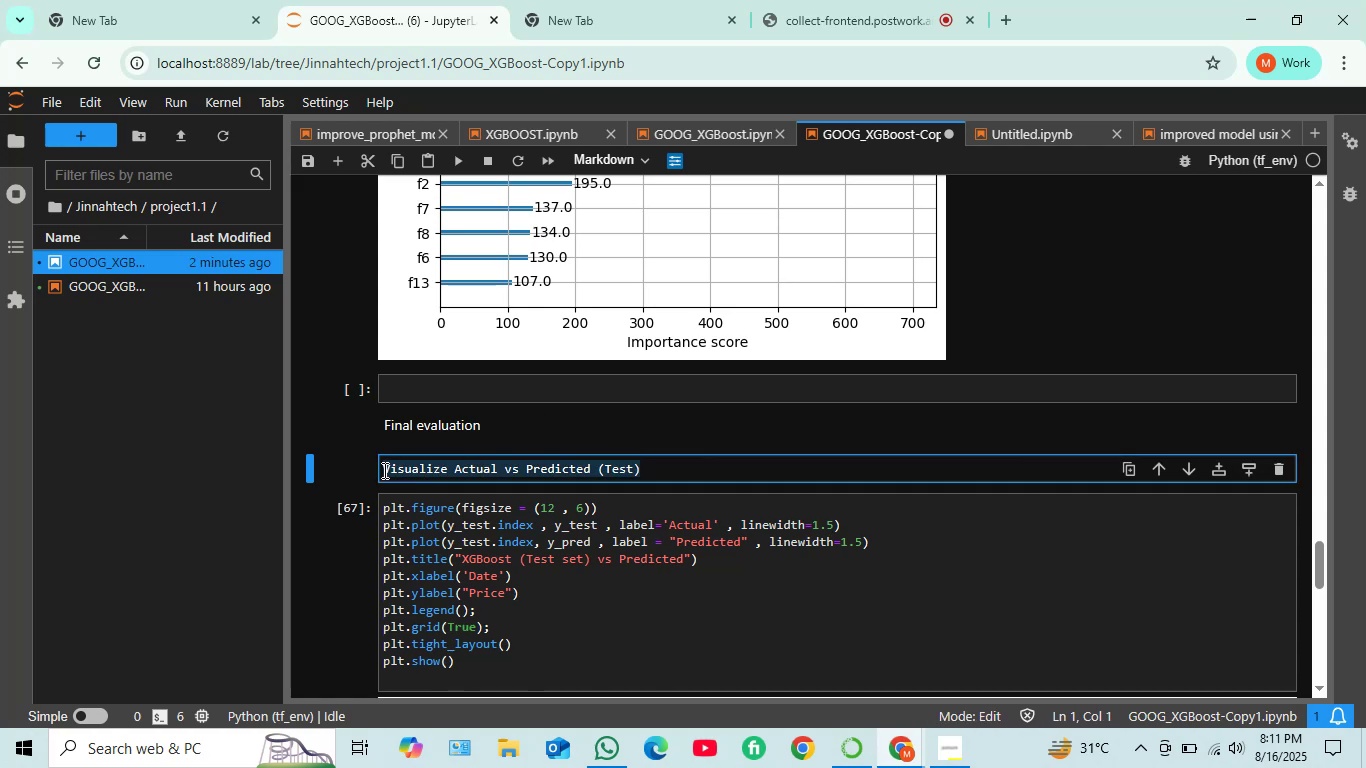 
key(Backspace)
 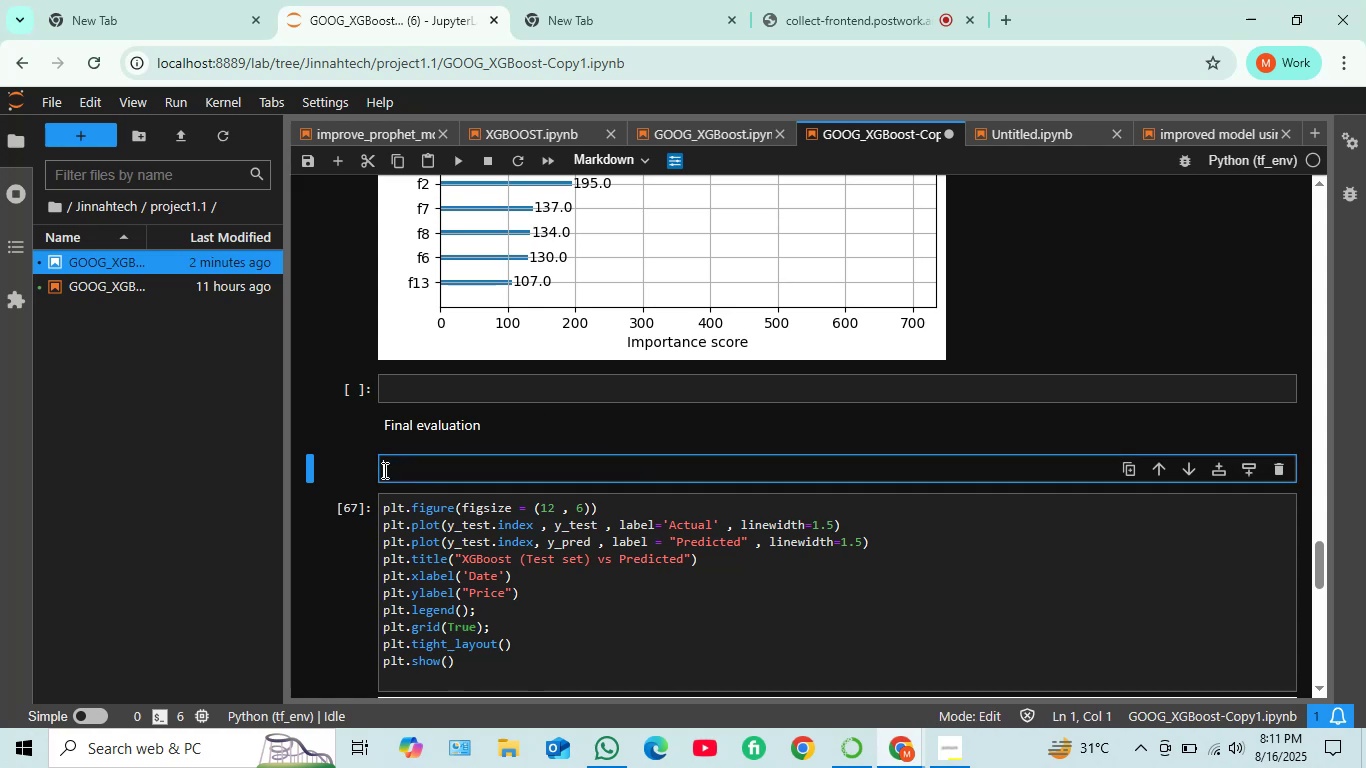 
key(Shift+ShiftRight)
 